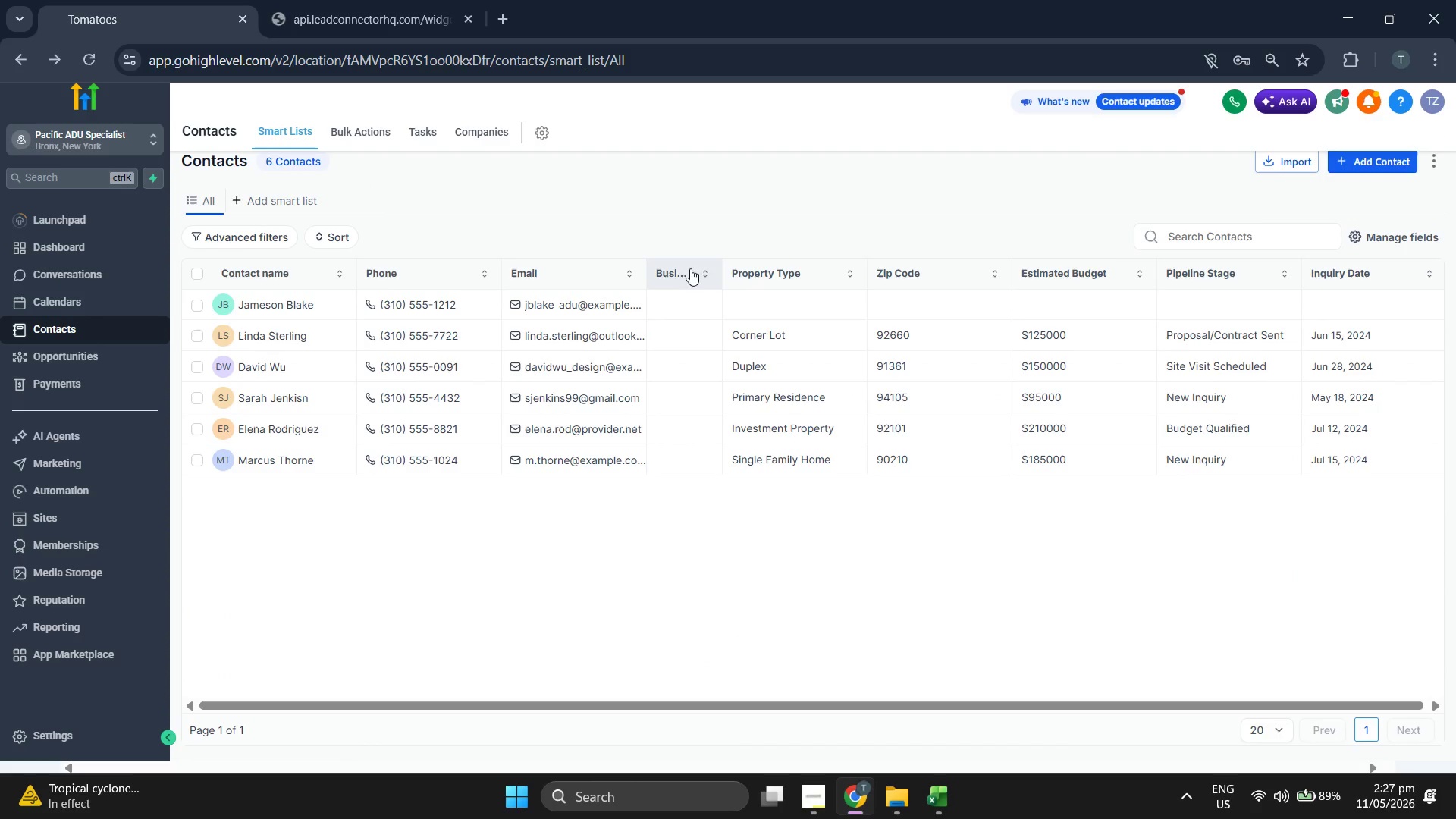 
wait(5.97)
 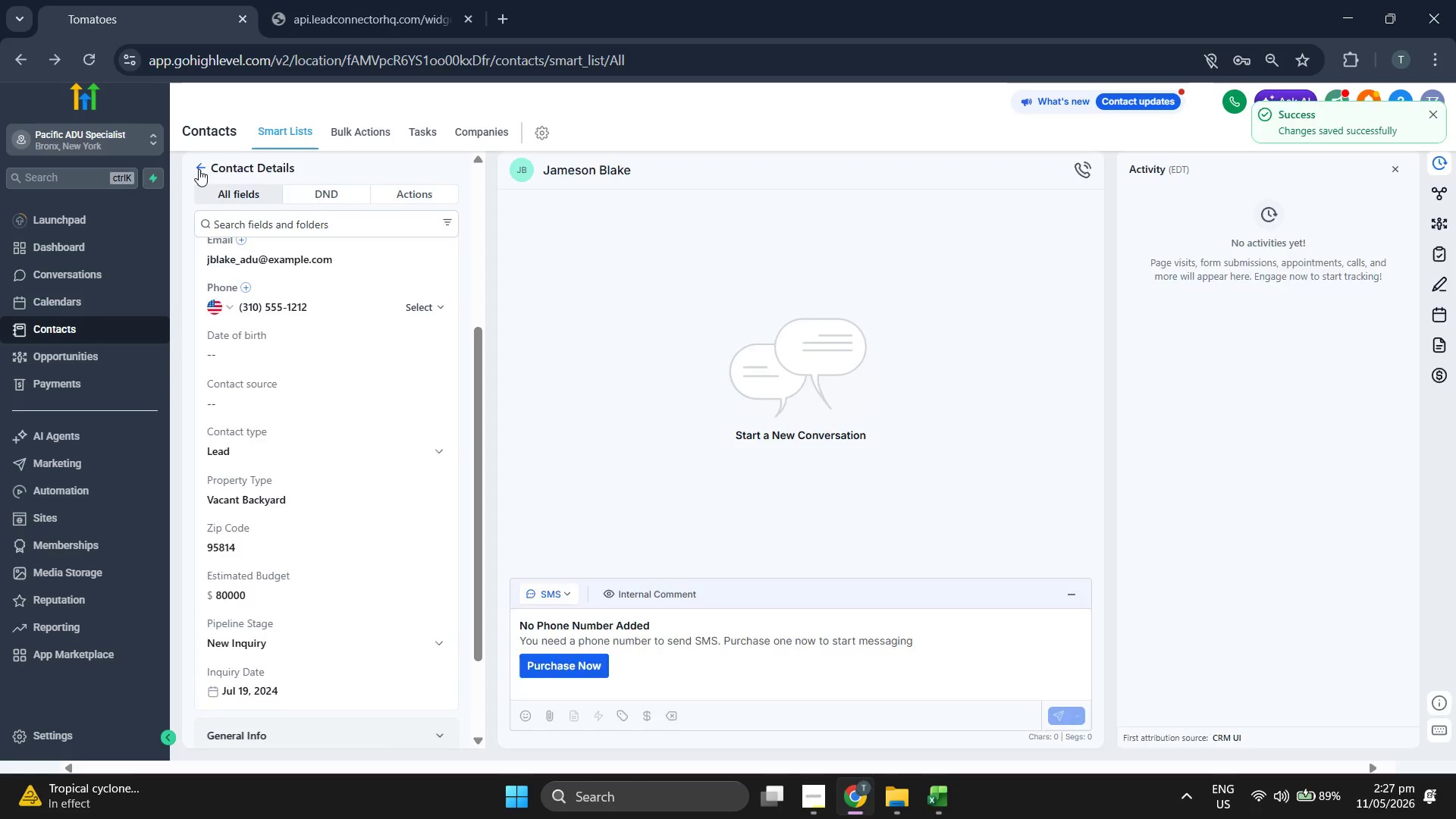 
left_click([1374, 160])
 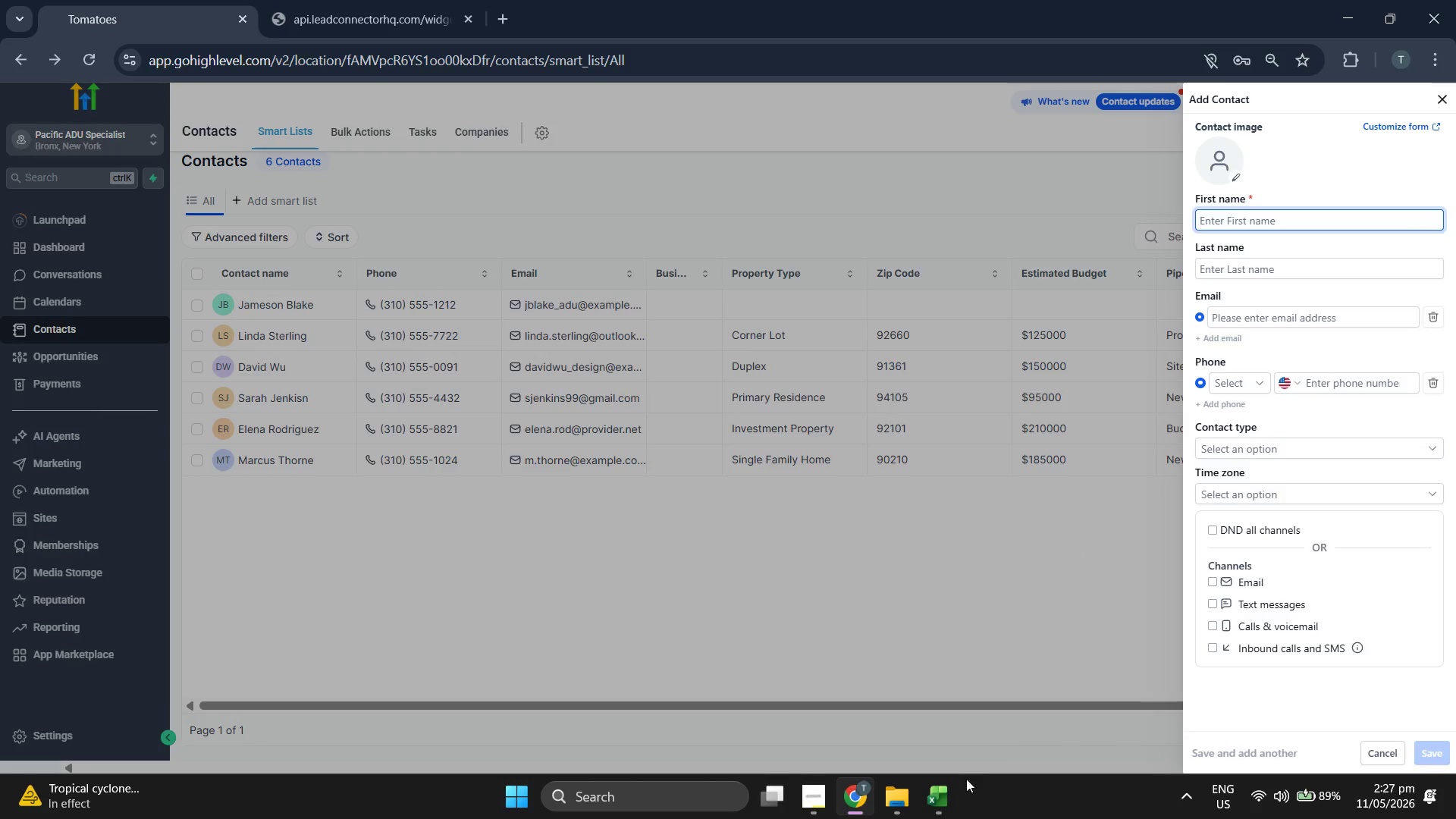 
left_click([952, 802])
 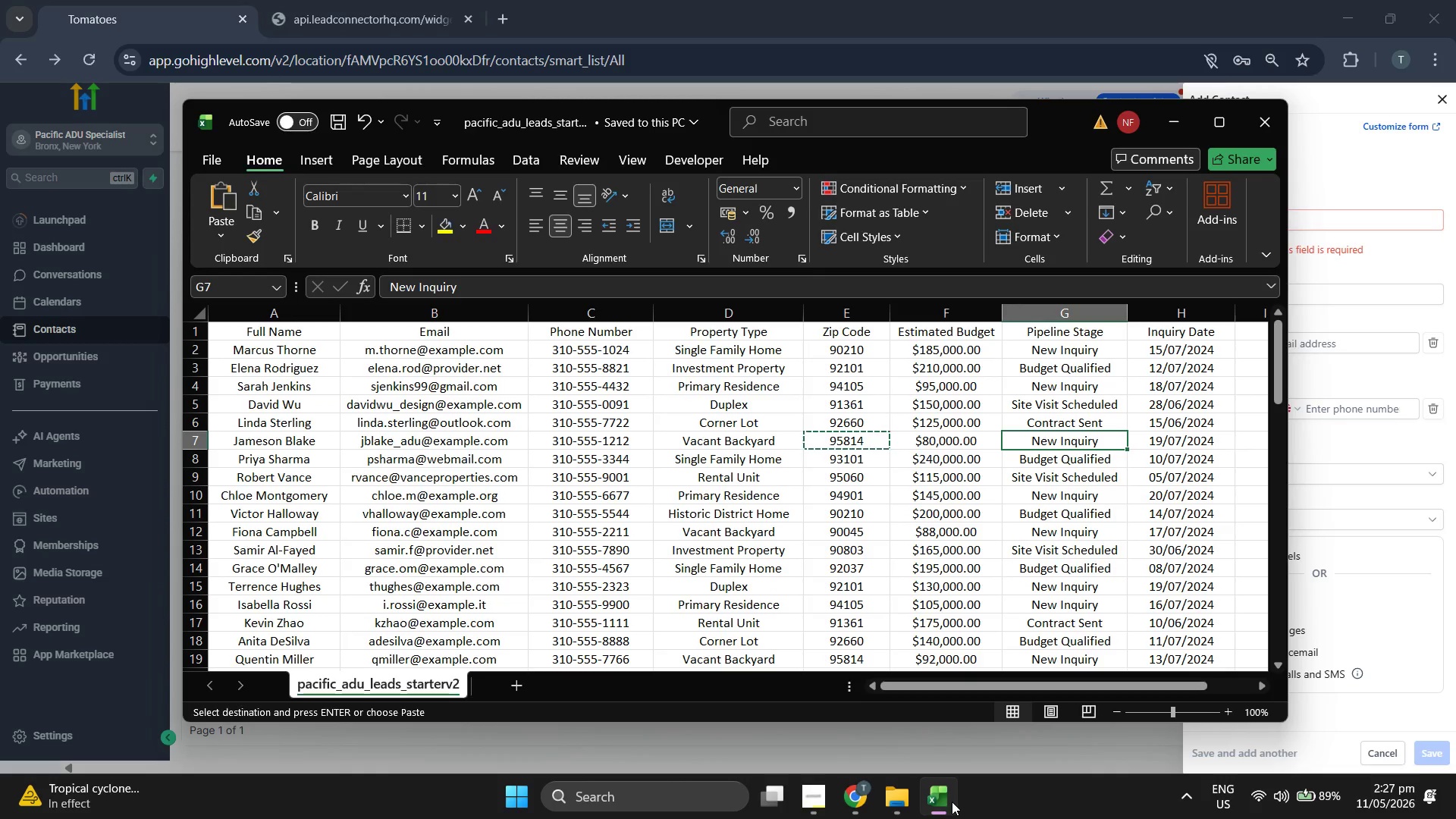 
key(ArrowDown)
 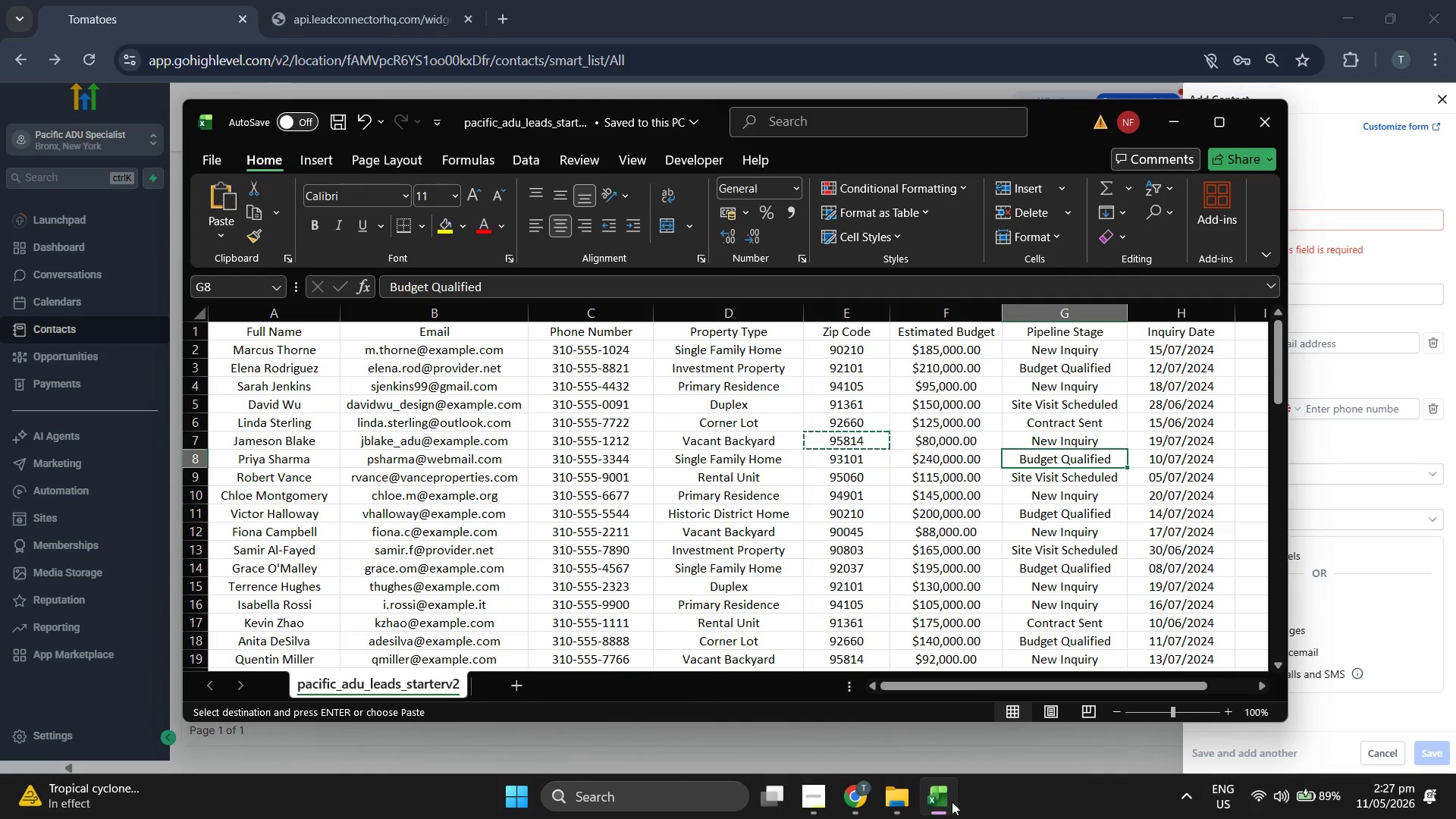 
key(ArrowLeft)
 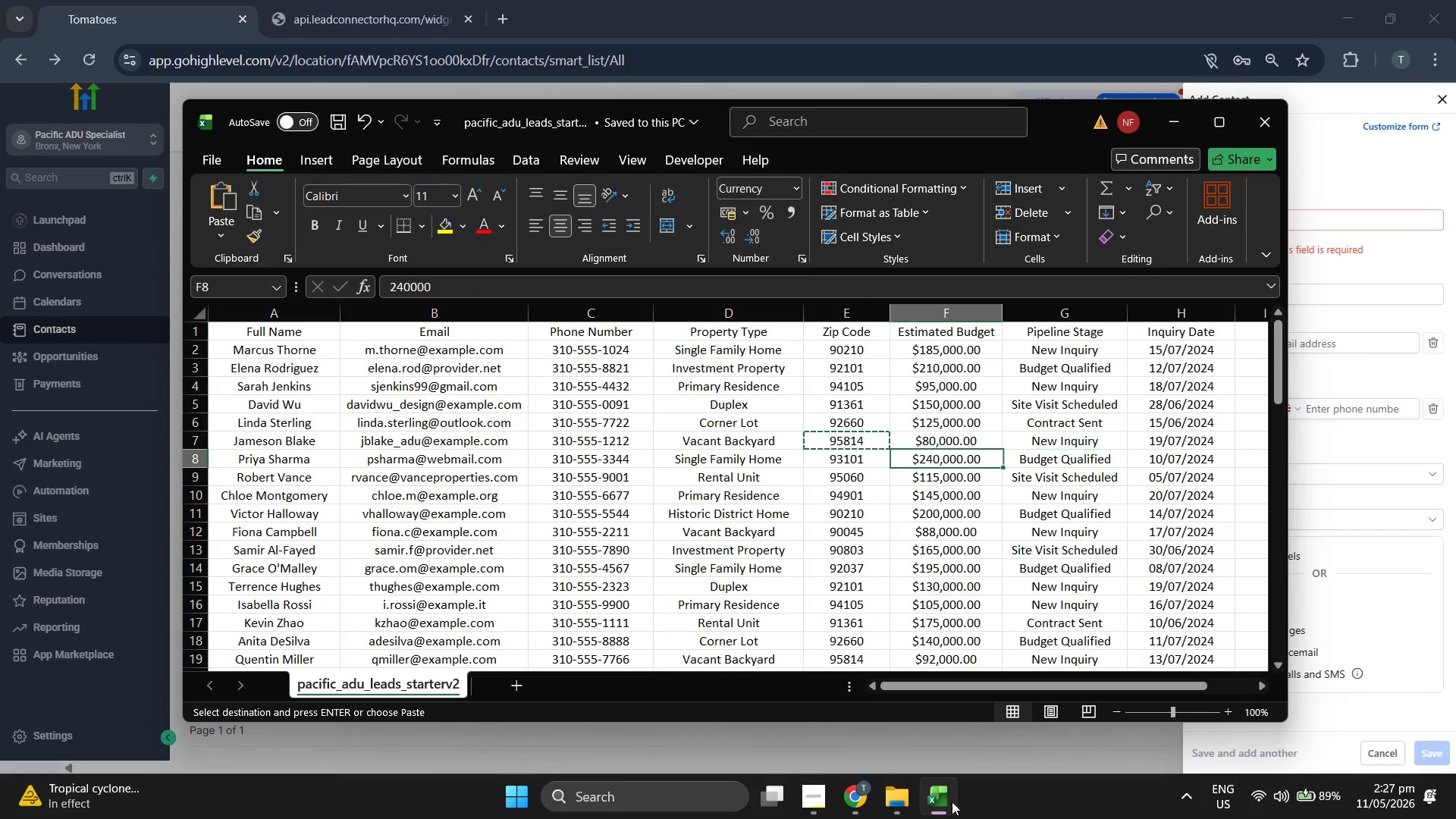 
key(ArrowLeft)
 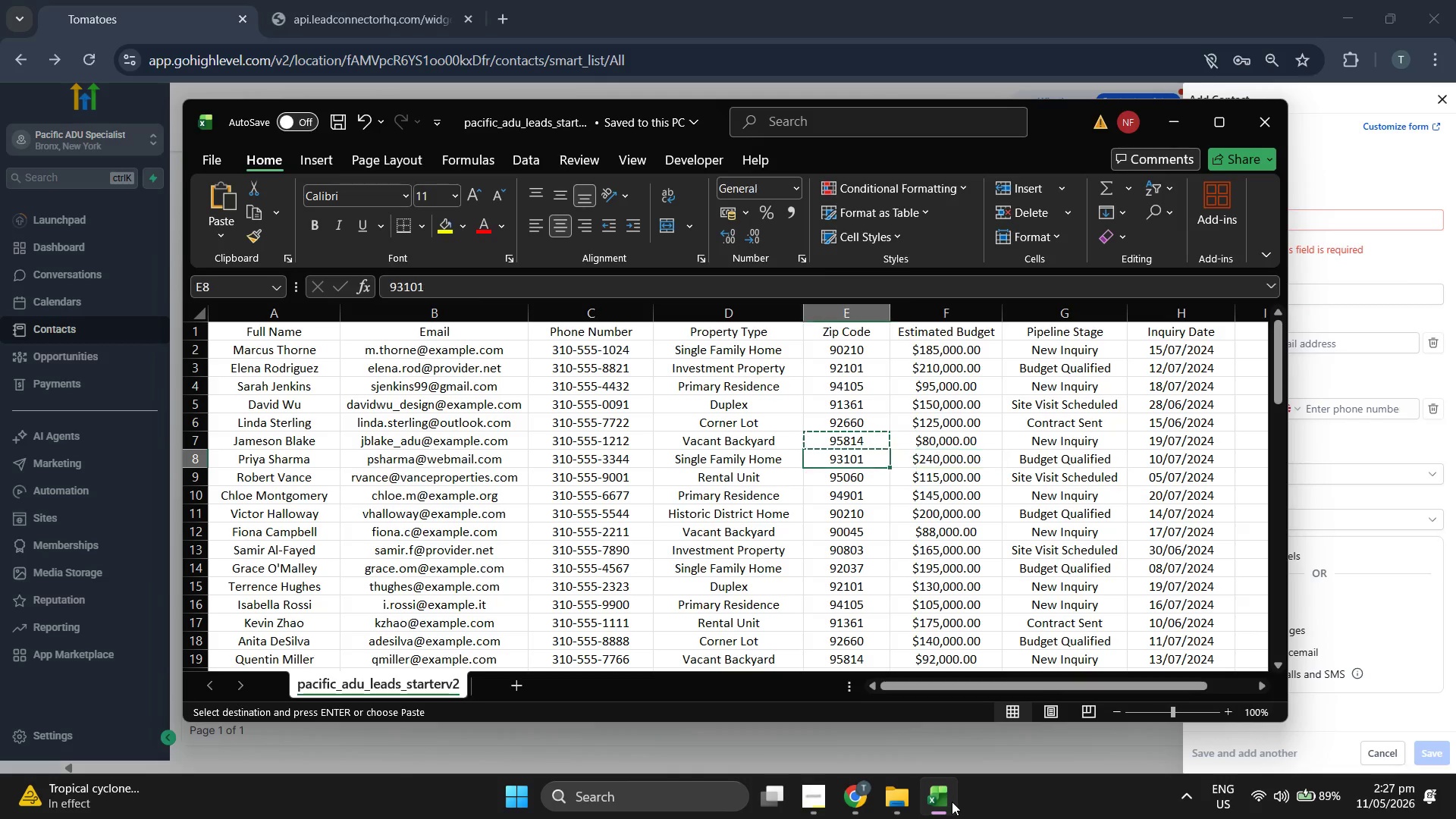 
key(ArrowLeft)
 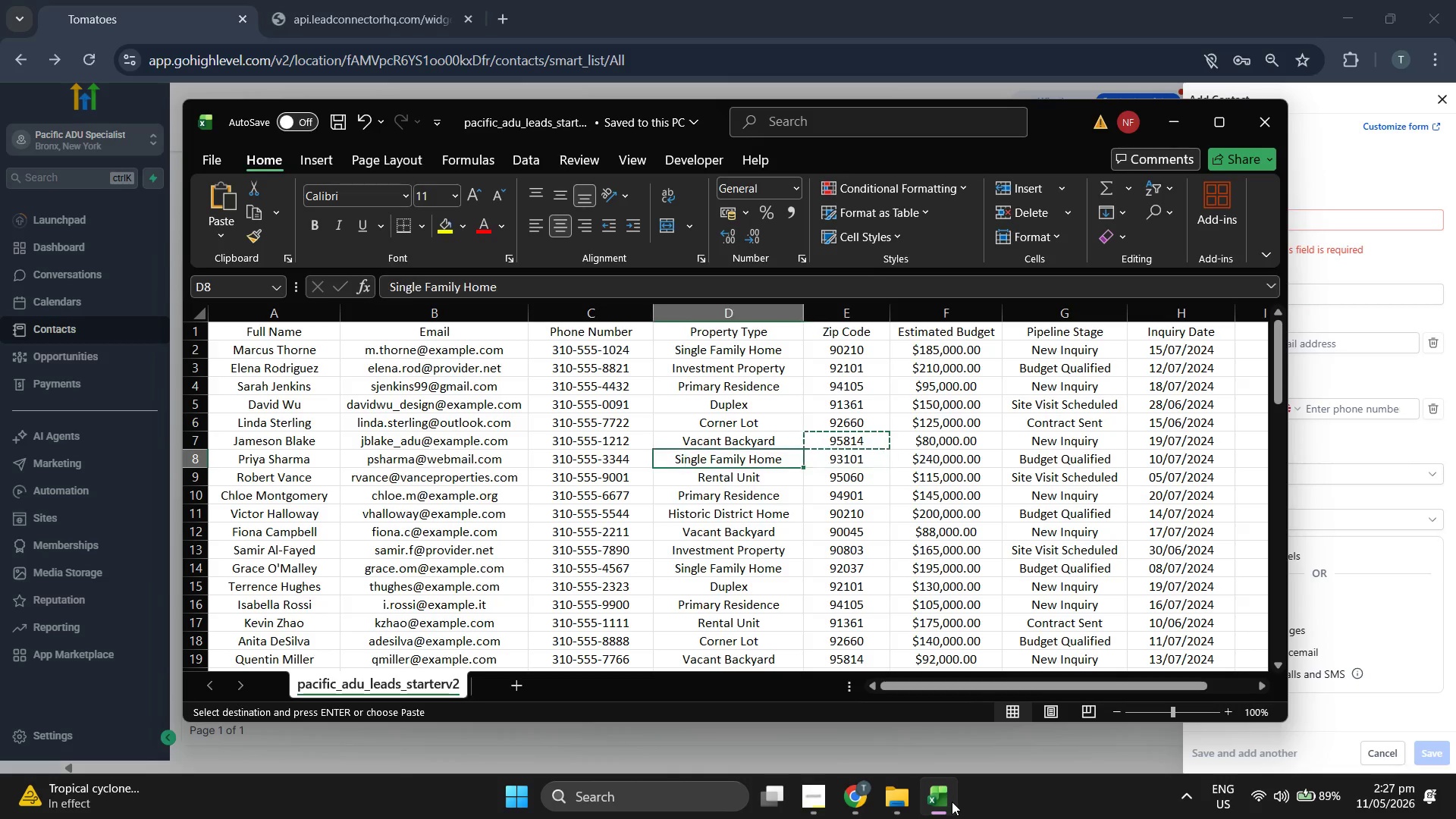 
key(ArrowLeft)
 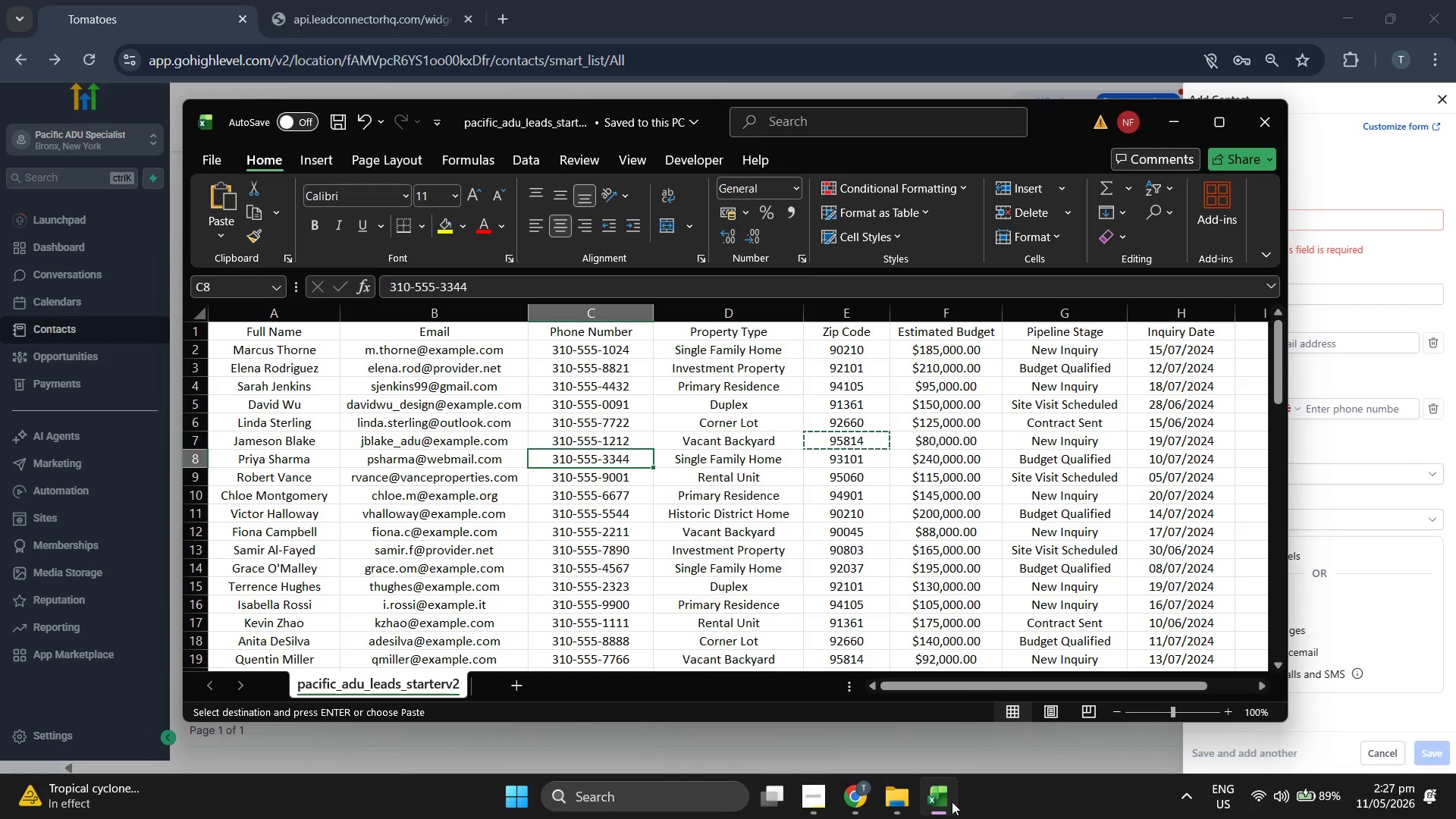 
key(Control+C)
 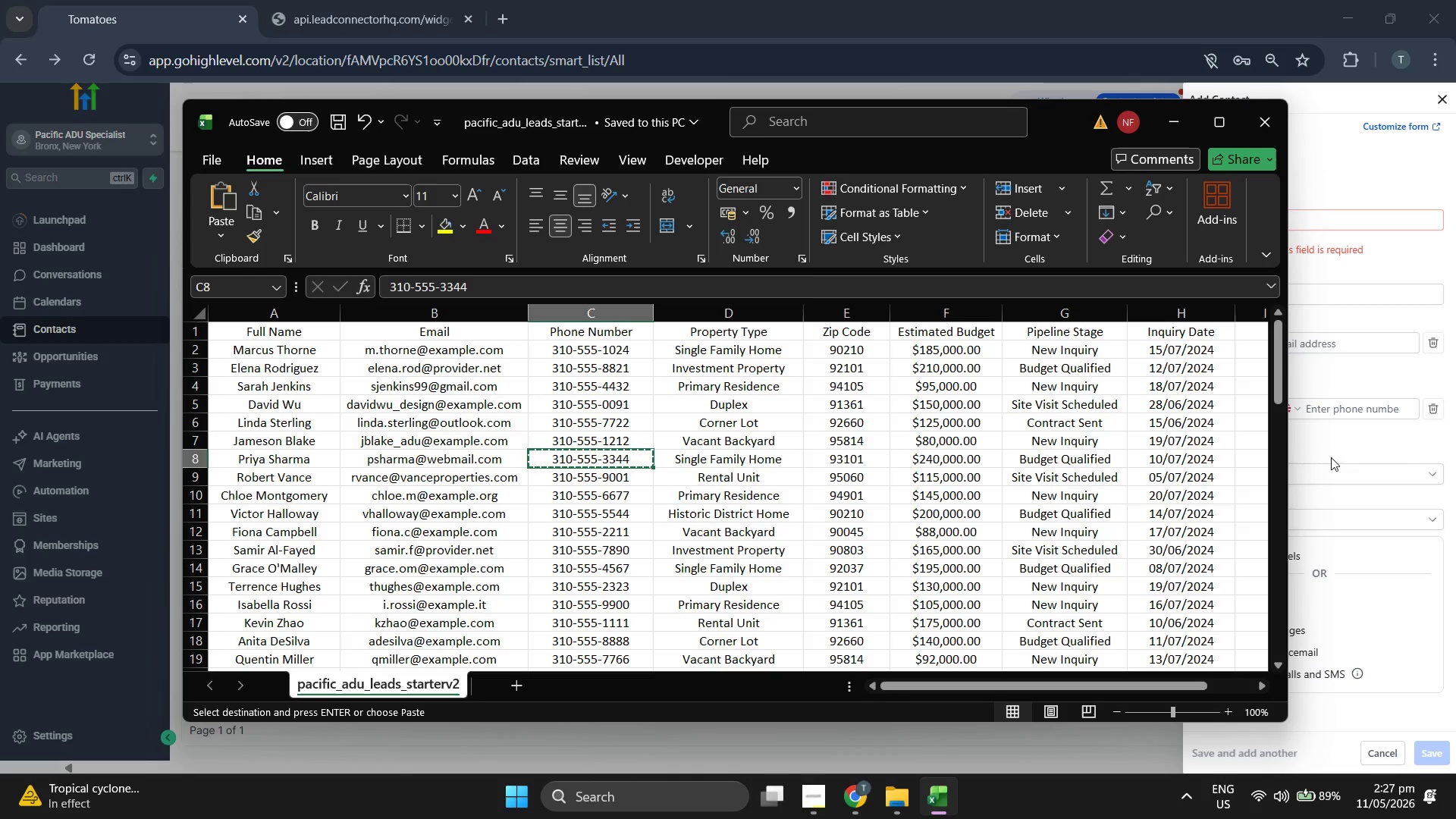 
left_click([1368, 413])
 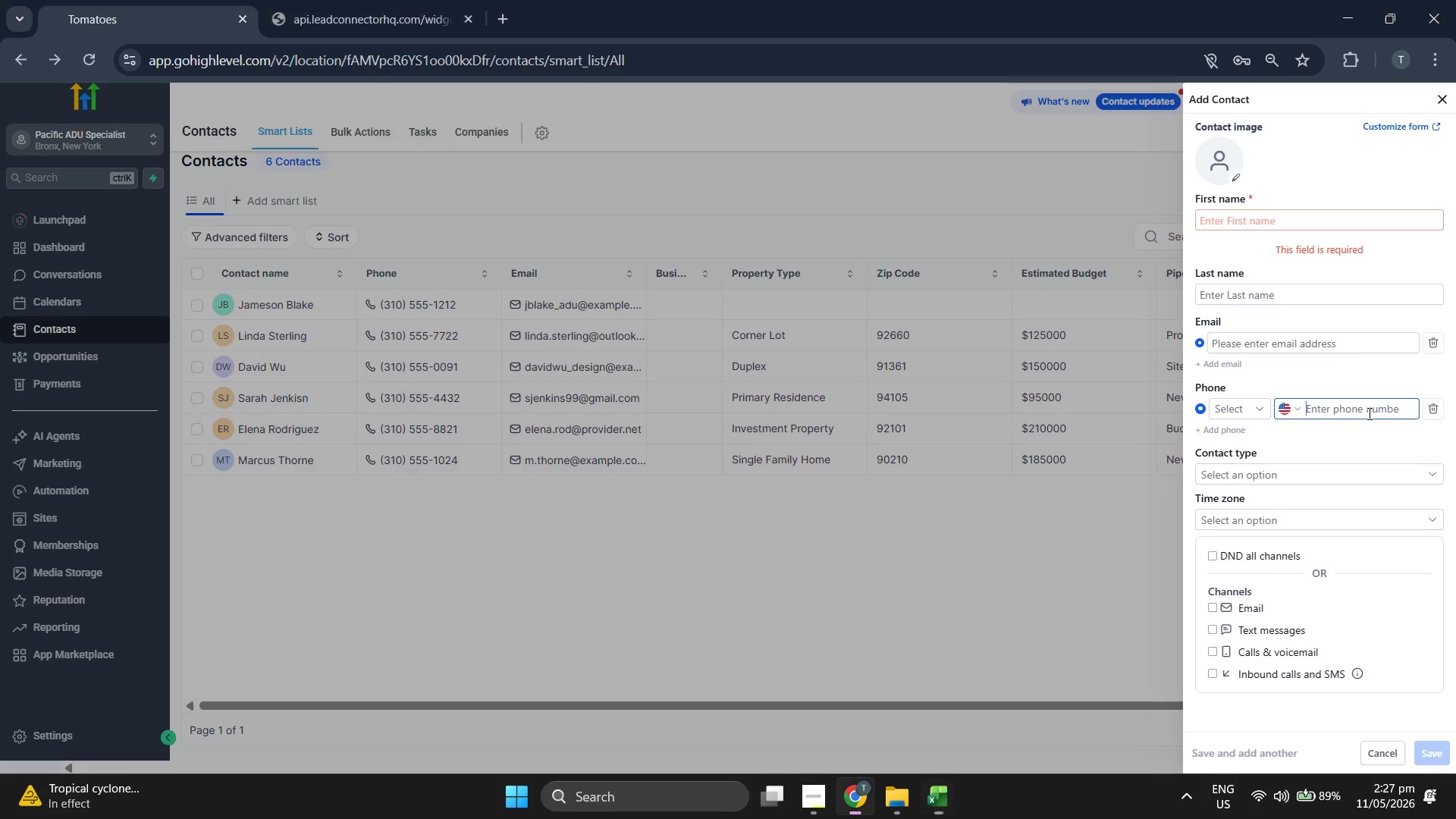 
key(Control+ControlLeft)
 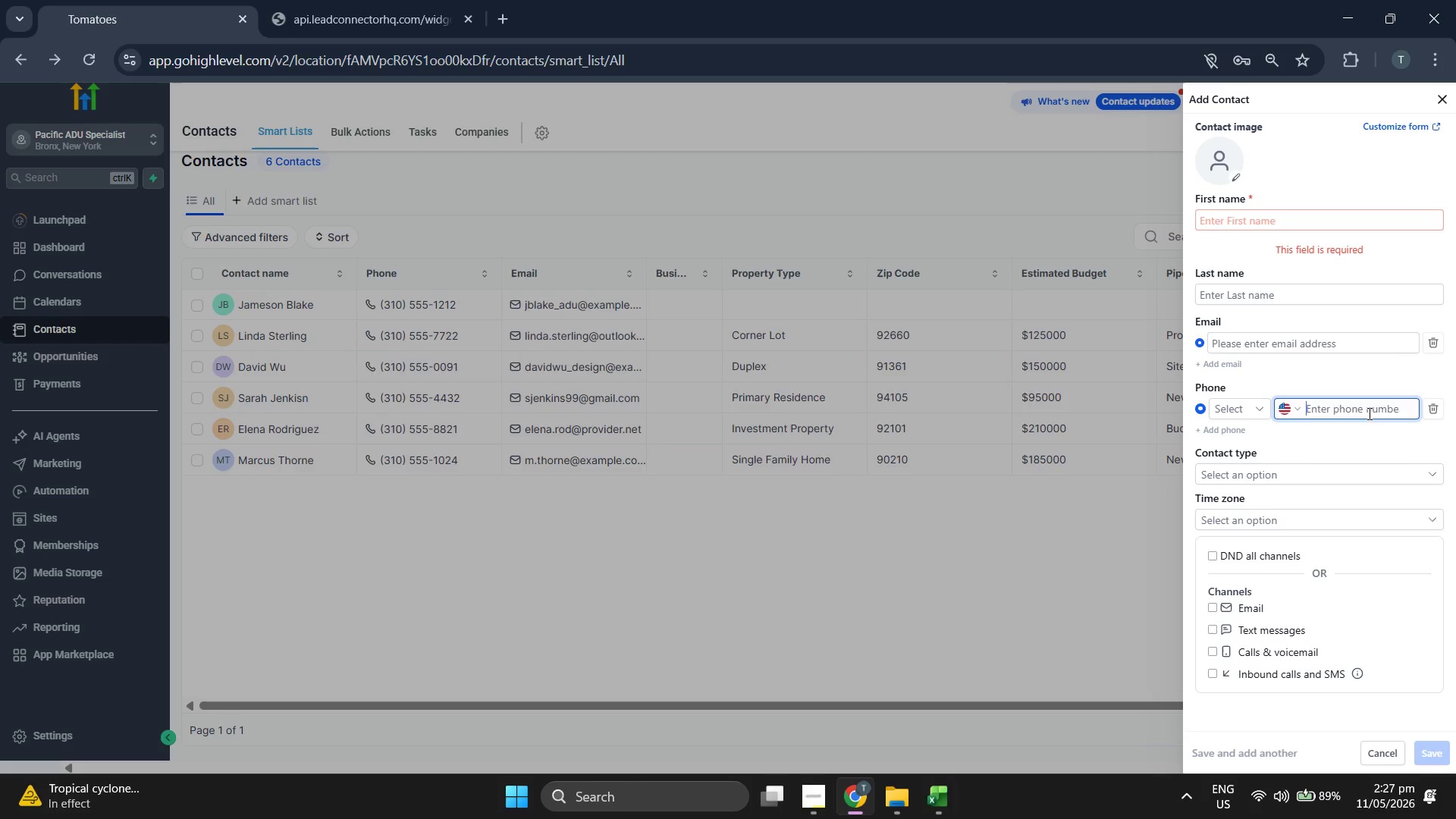 
key(Control+V)
 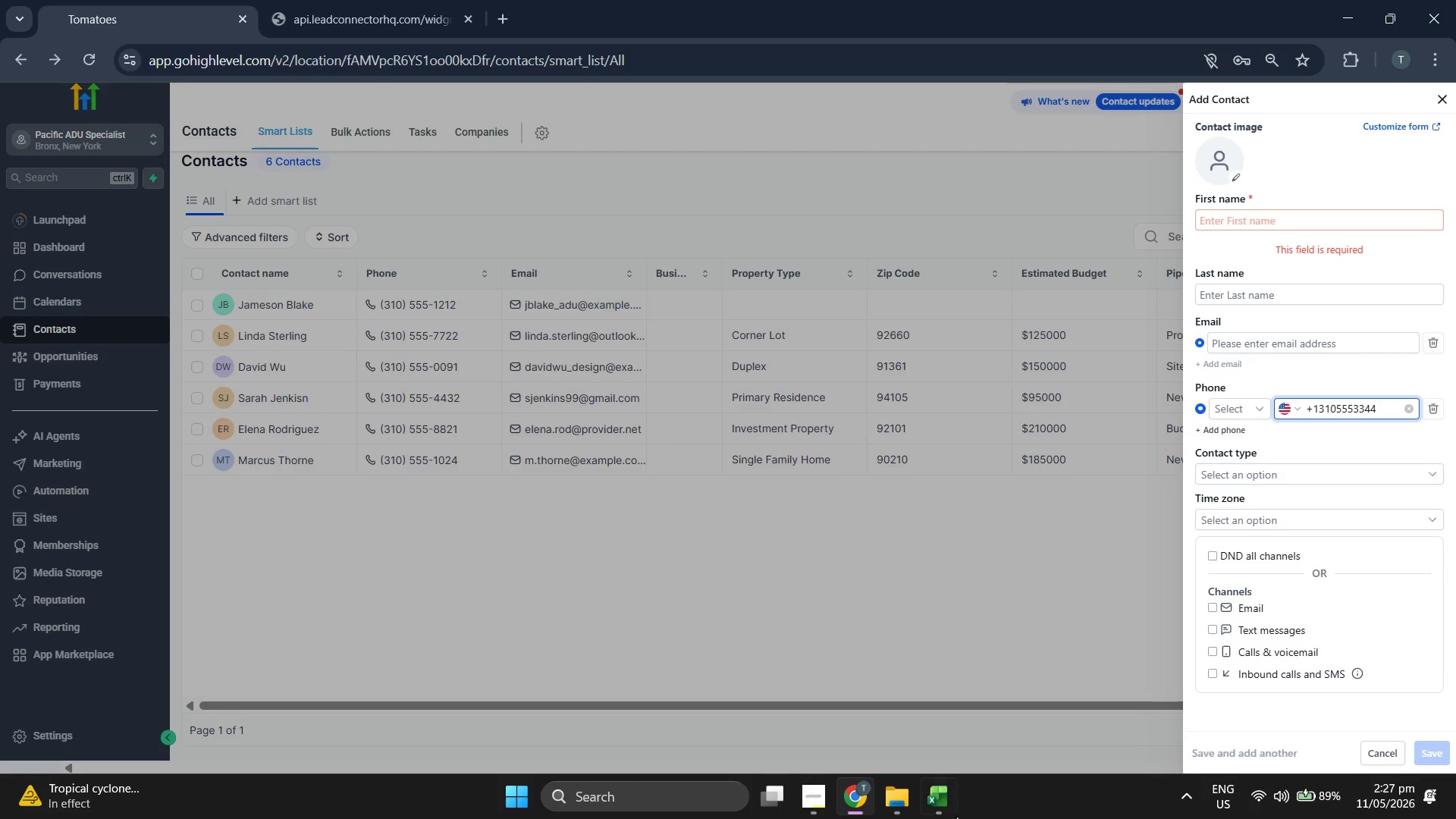 
left_click([932, 805])
 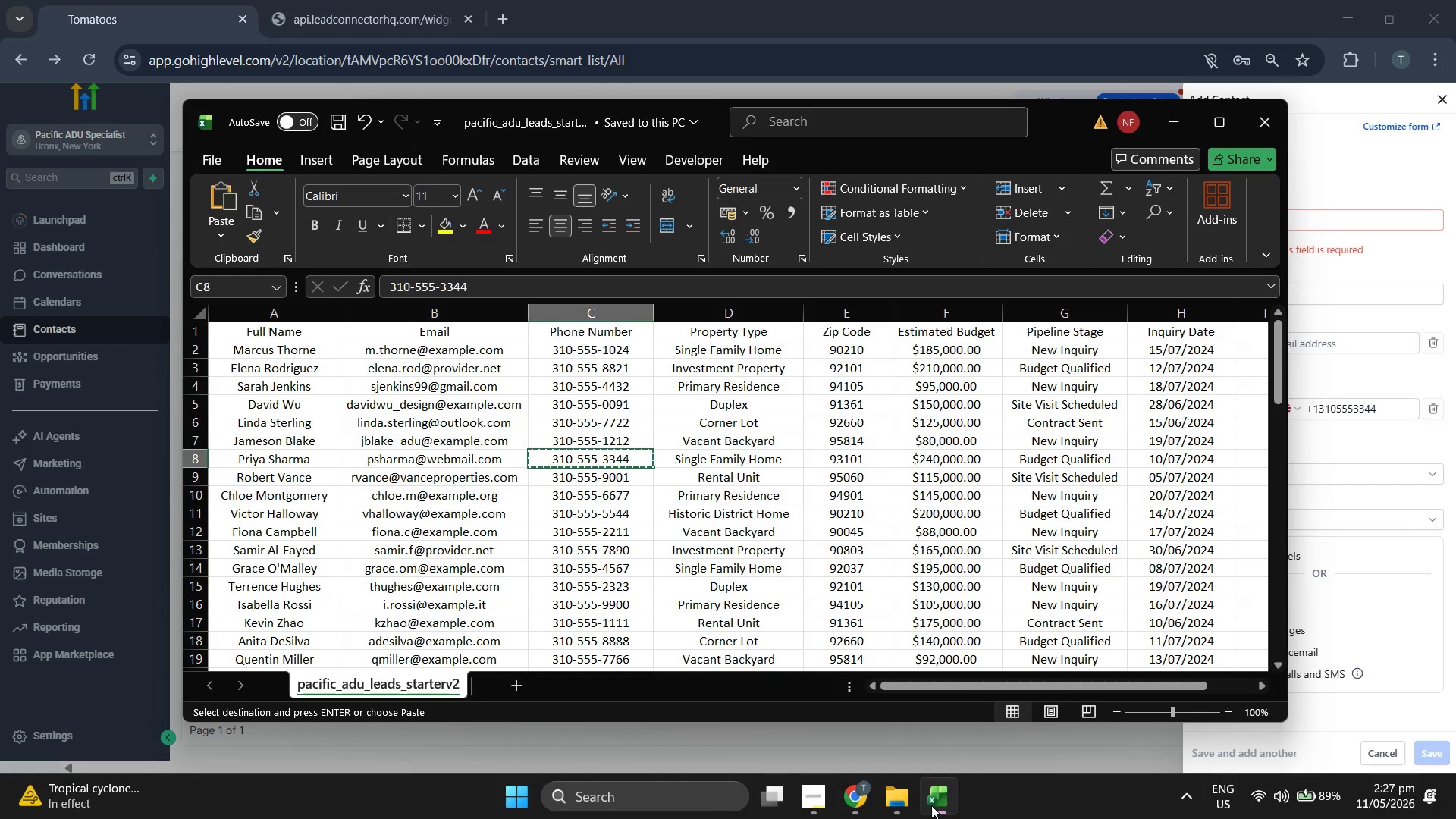 
key(ArrowLeft)
 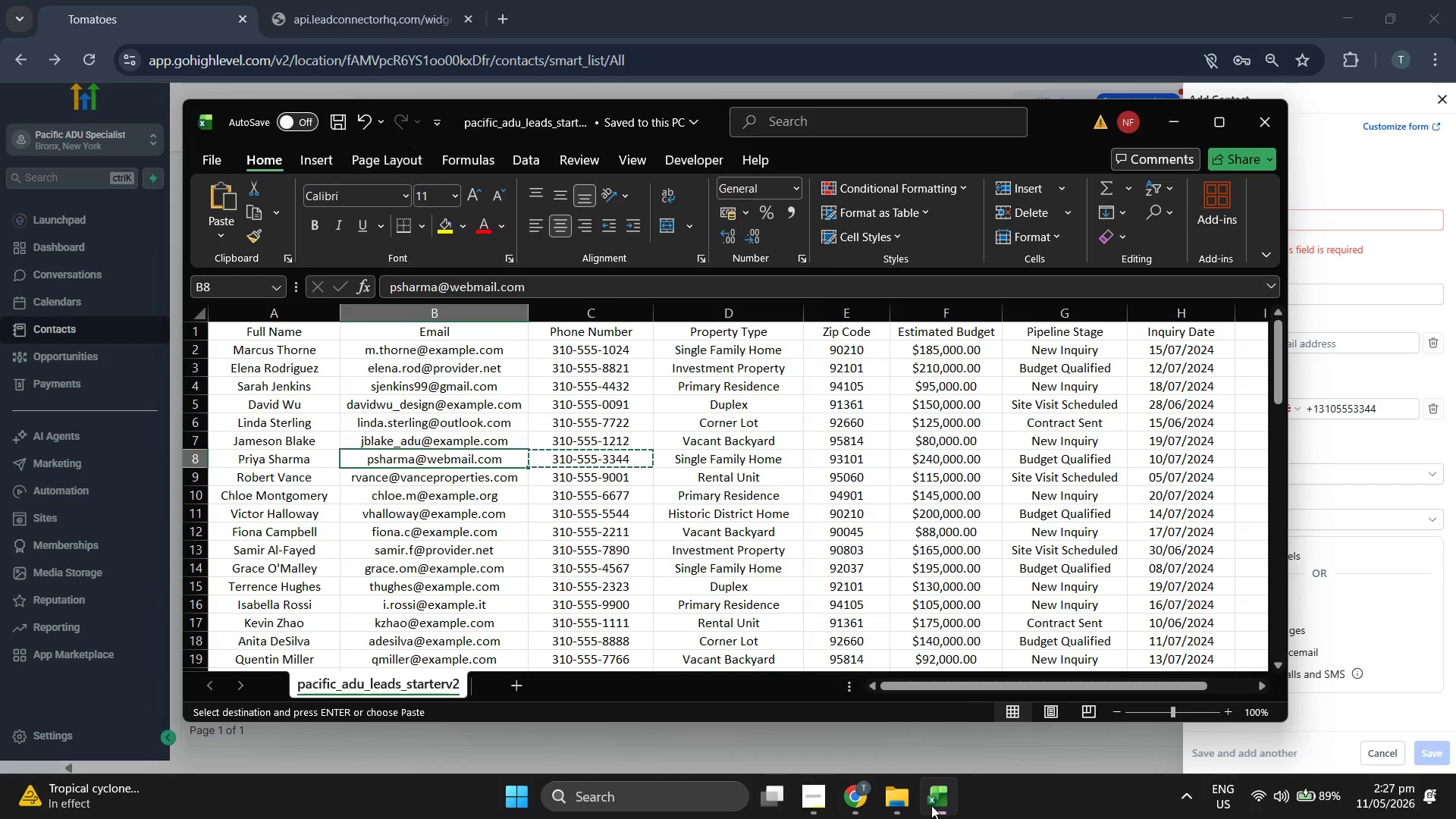 
key(Control+X)
 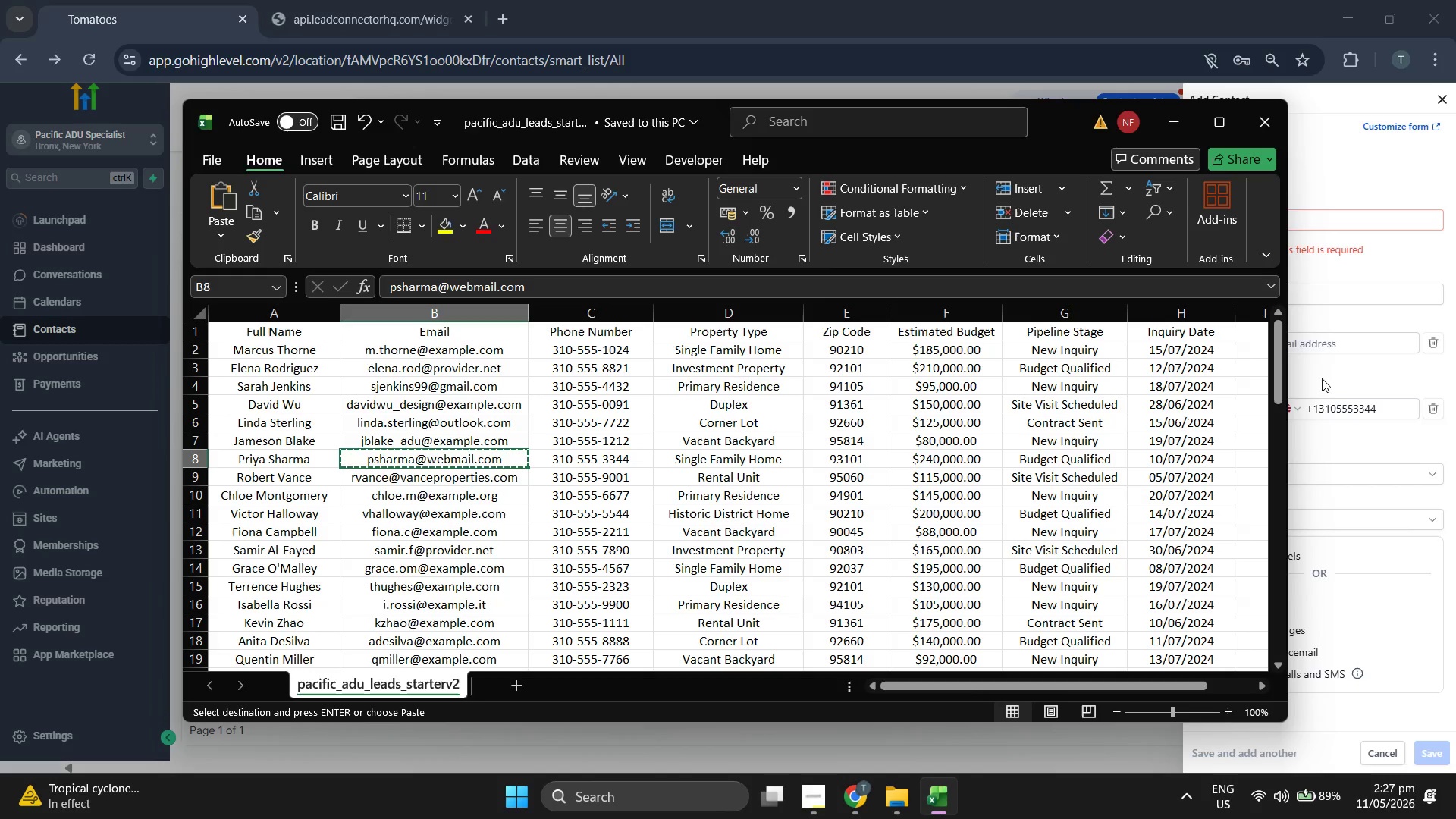 
left_click([1342, 347])
 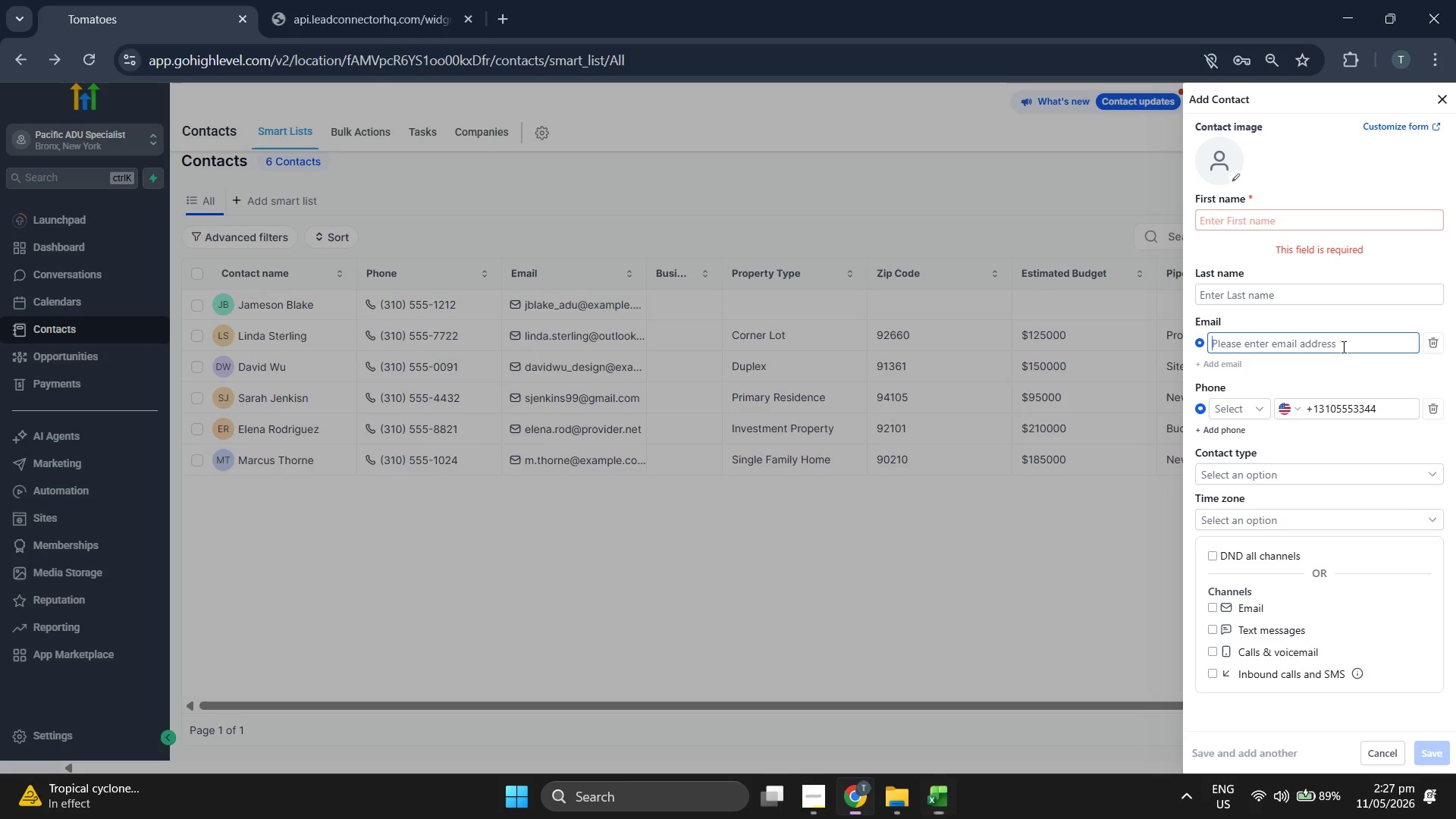 
key(Control+ControlLeft)
 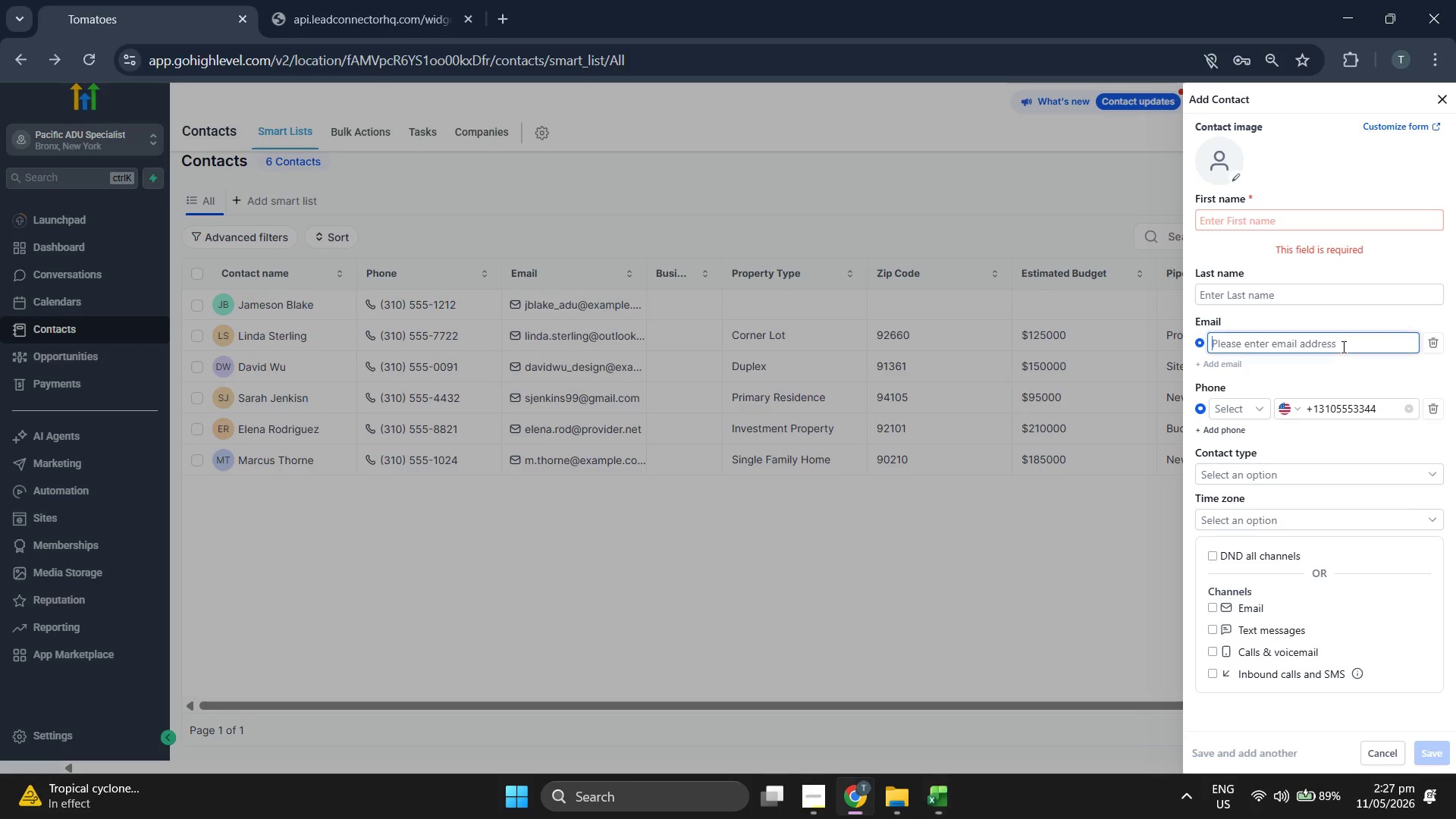 
key(Control+C)
 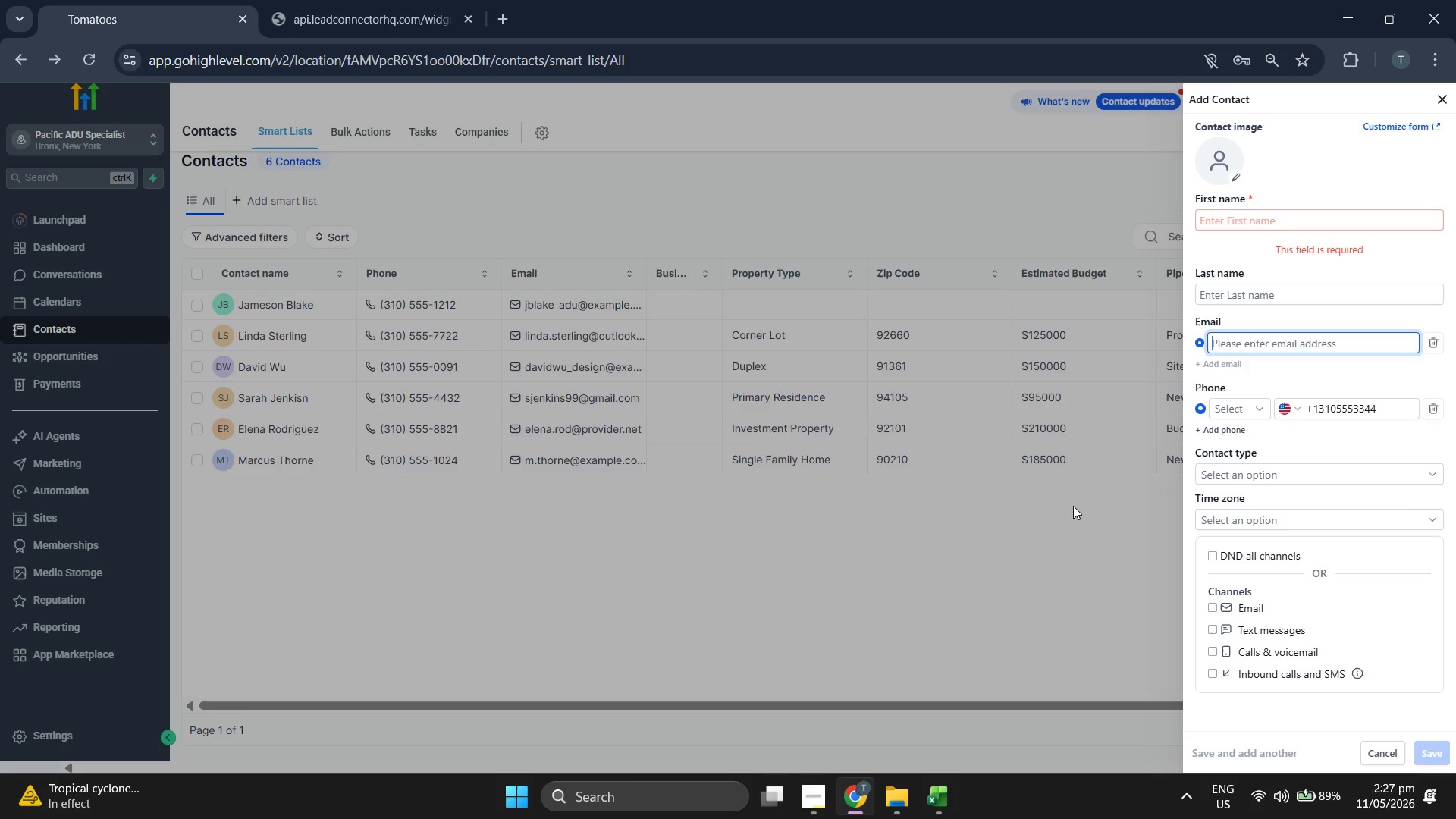 
key(Control+C)
 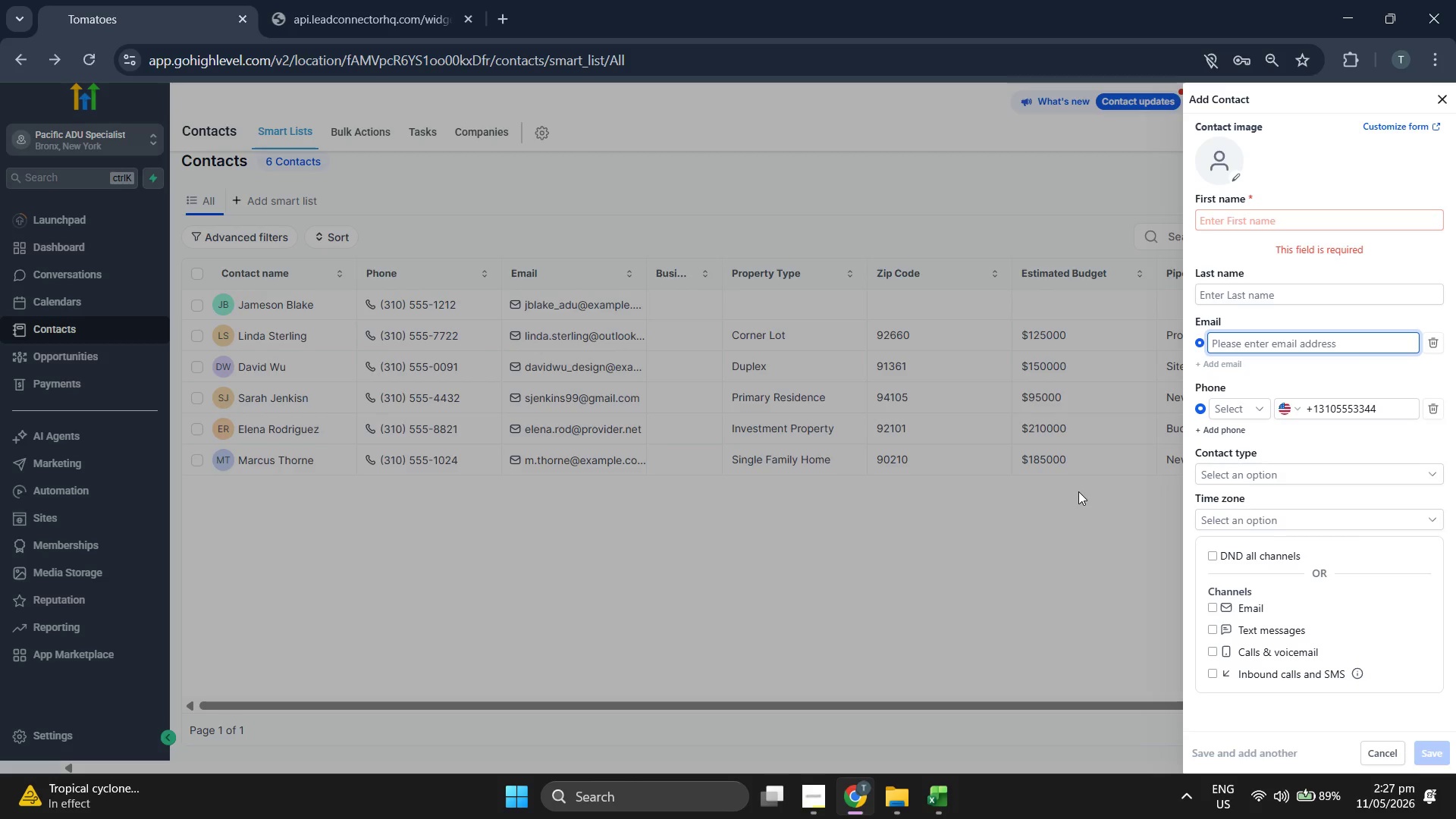 
key(Control+V)
 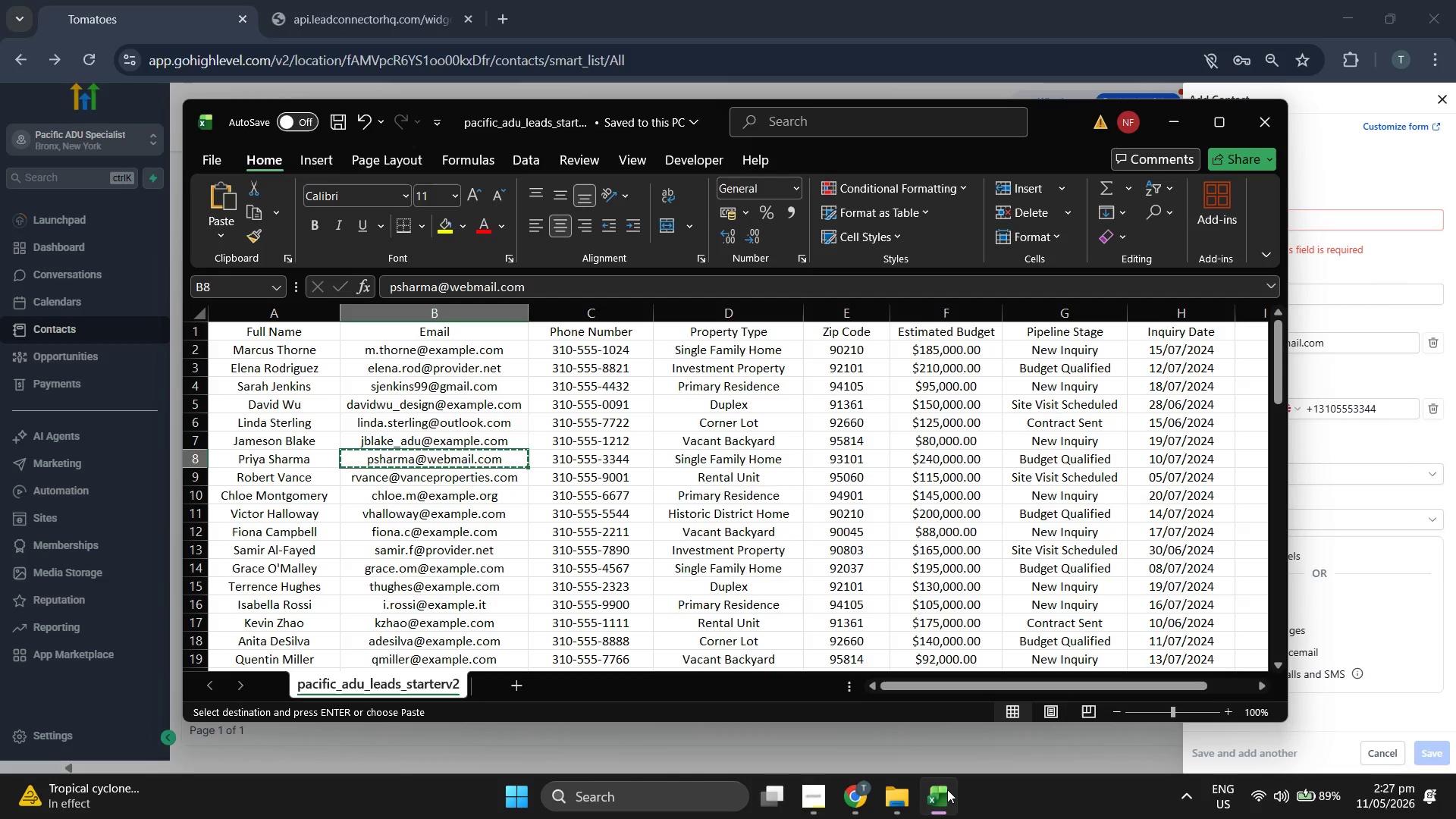 
double_click([947, 789])
 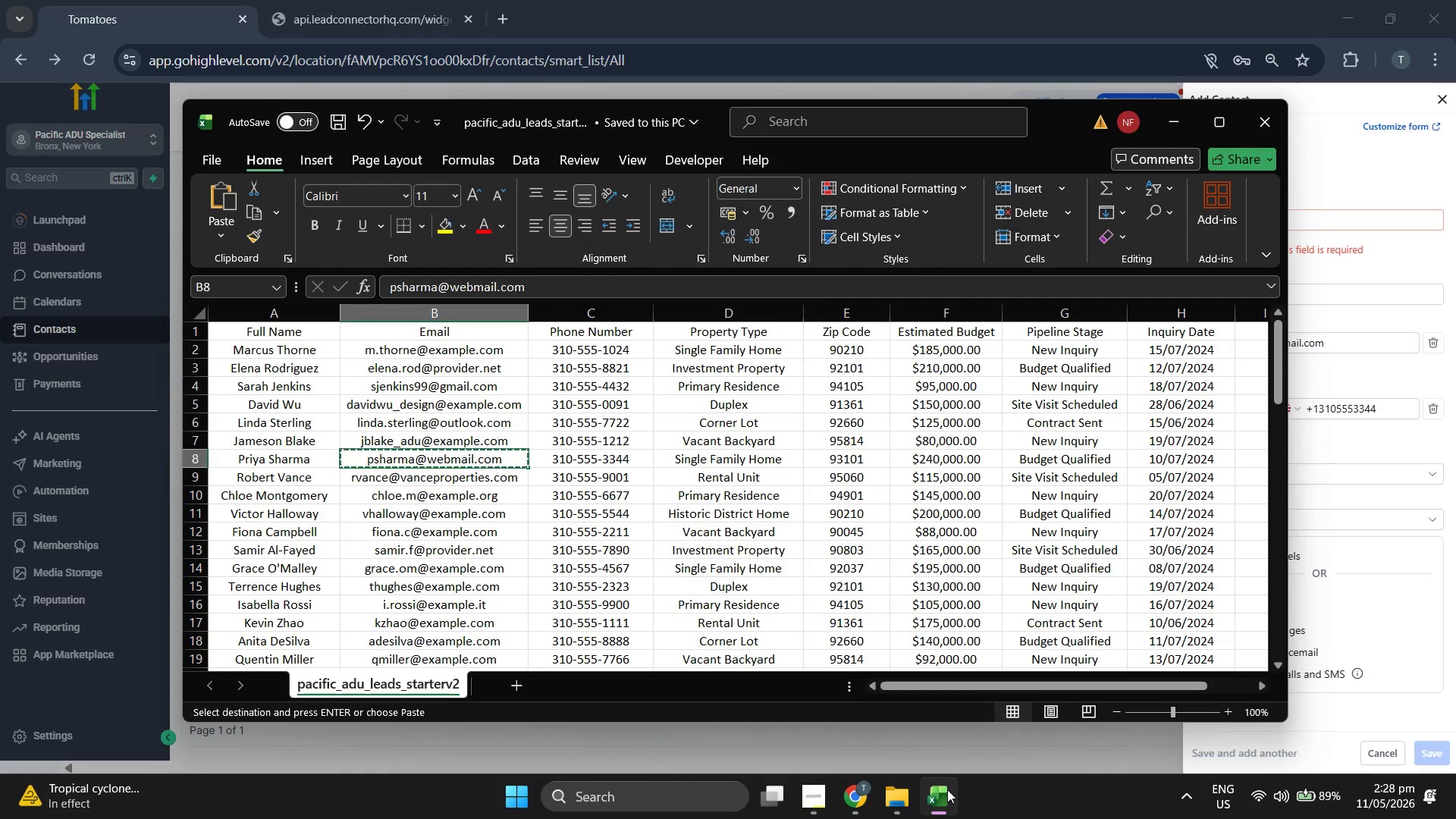 
left_click([947, 789])
 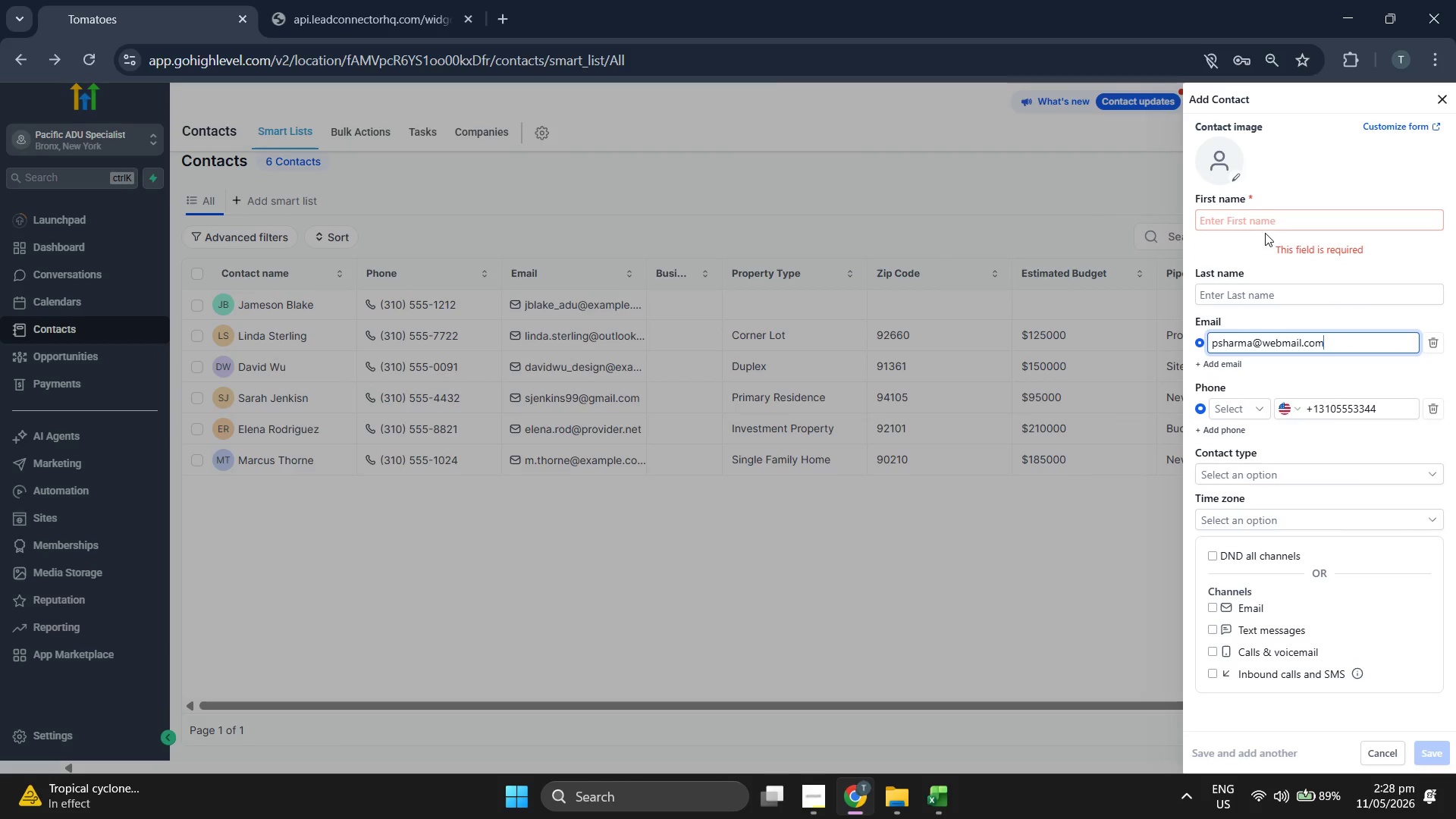 
double_click([1272, 223])
 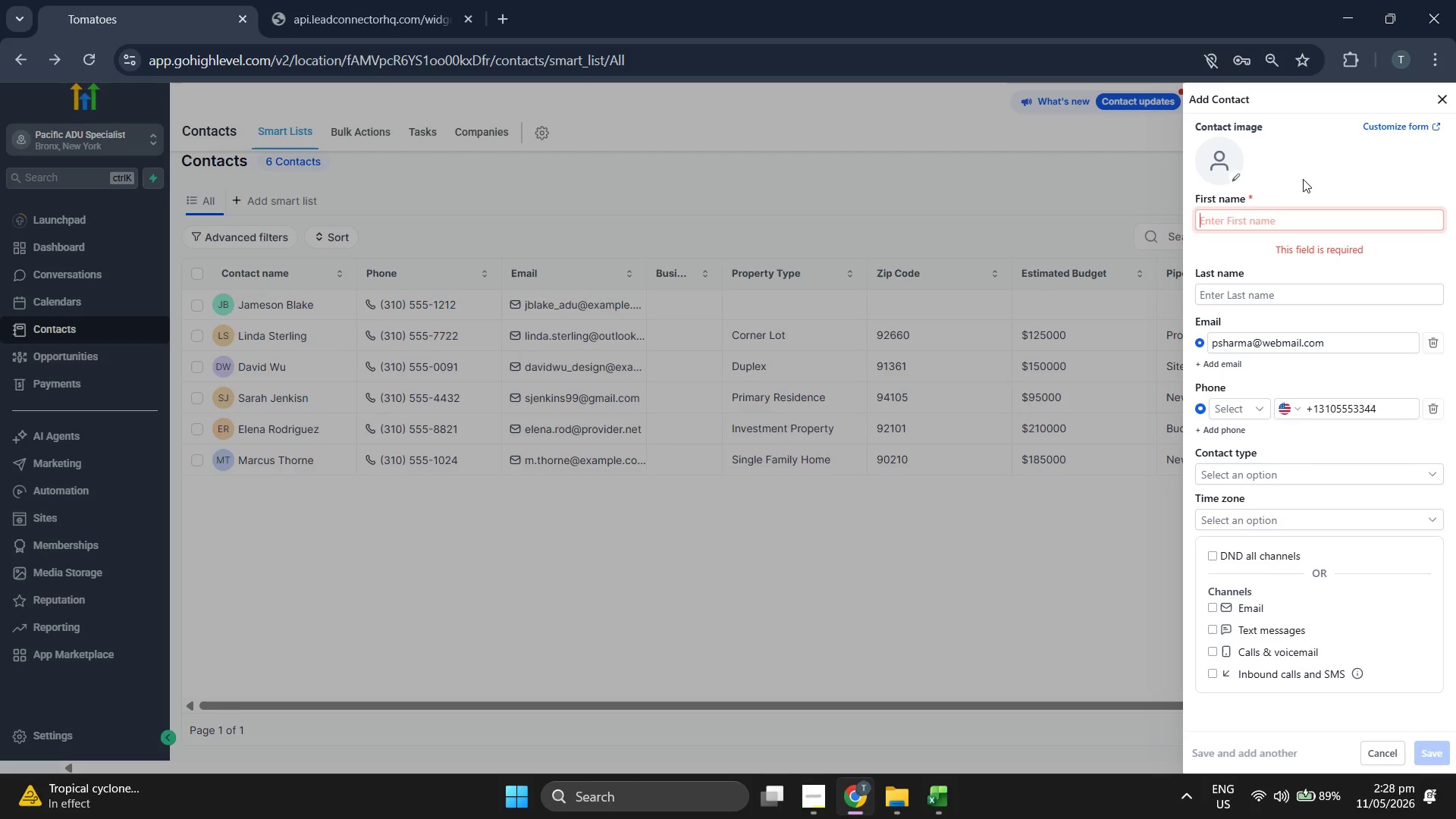 
type(Priya)
key(Tab)
type(Sharma)
 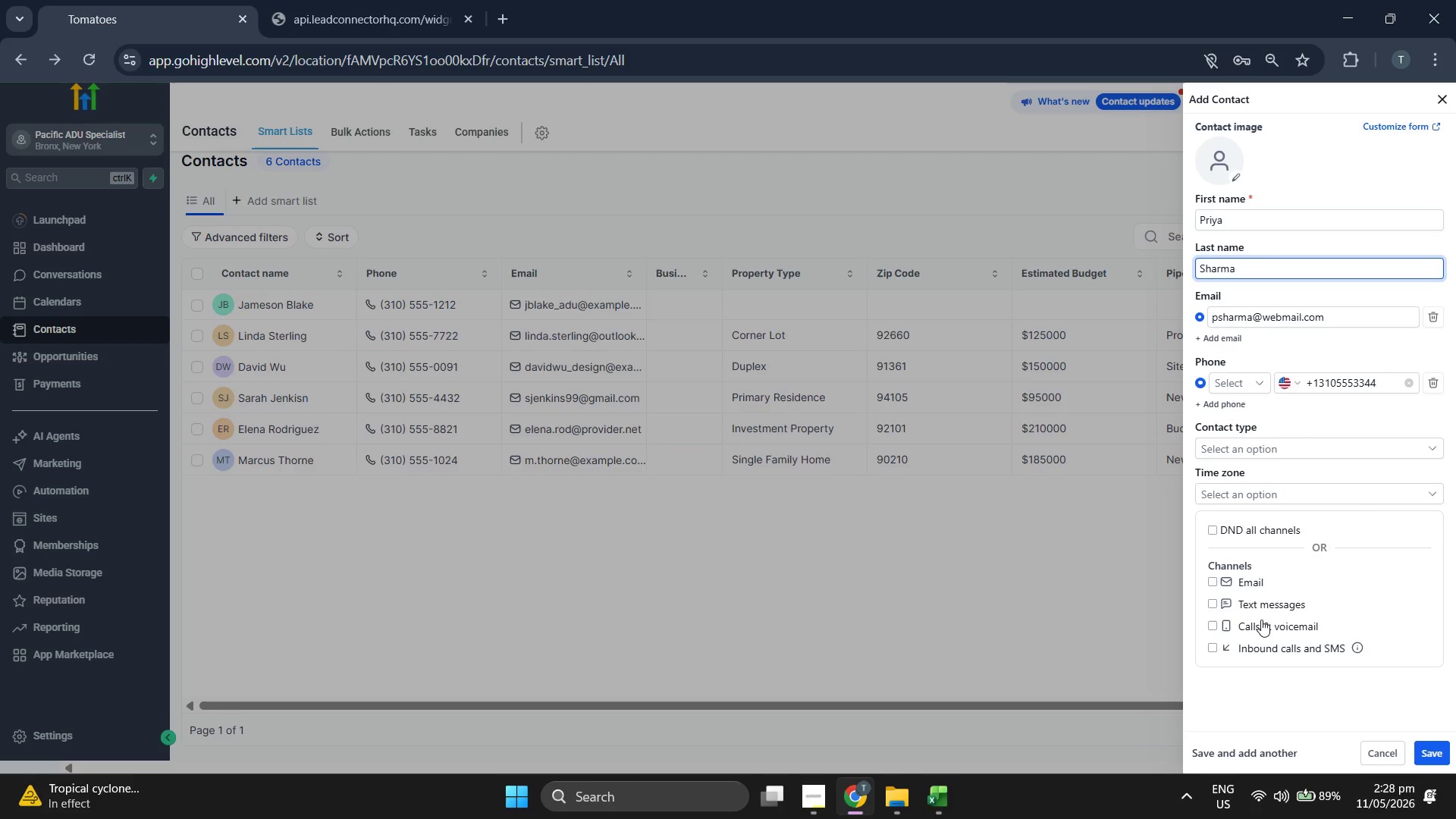 
left_click([1355, 670])
 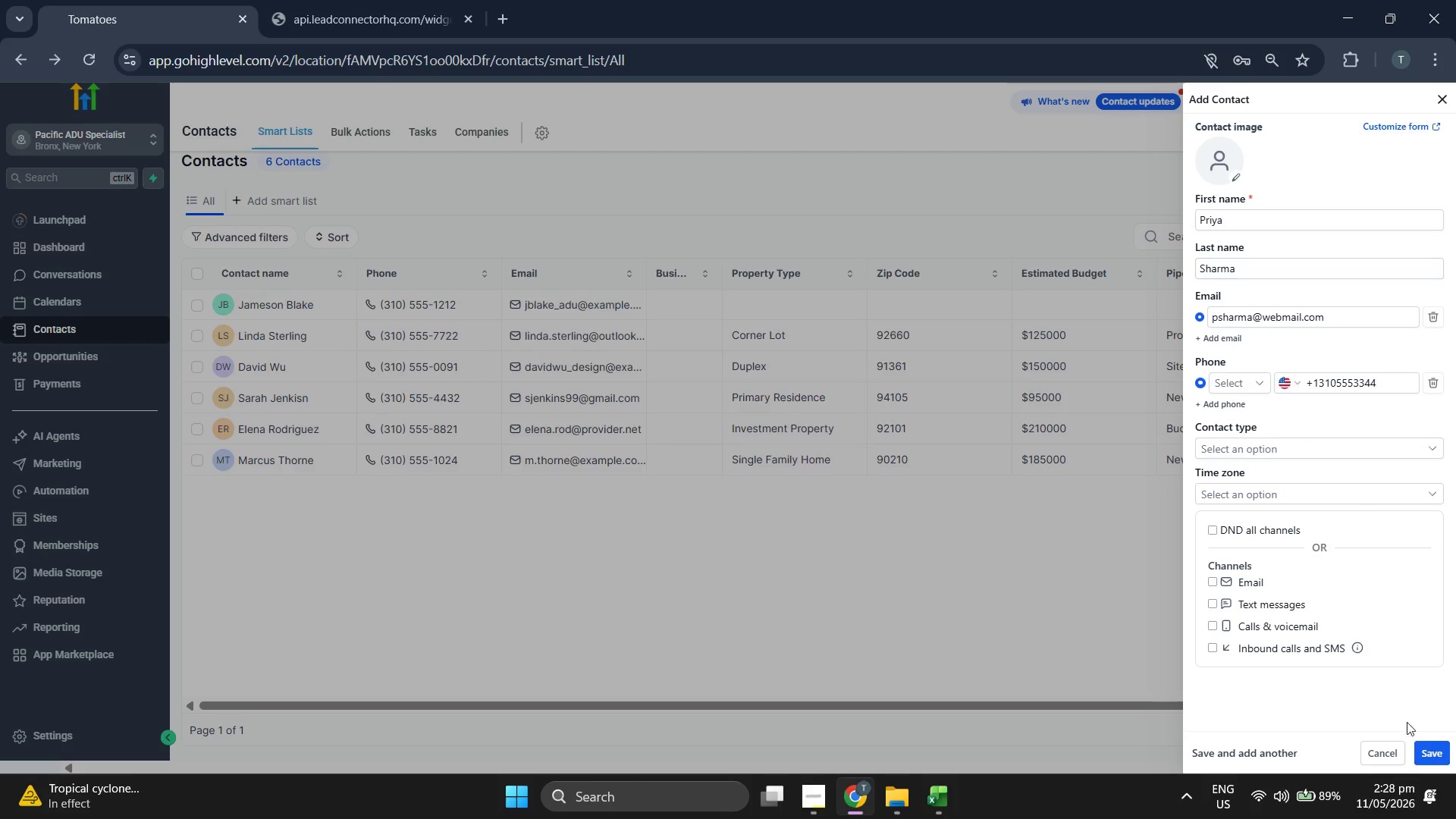 
mouse_move([1414, 724])
 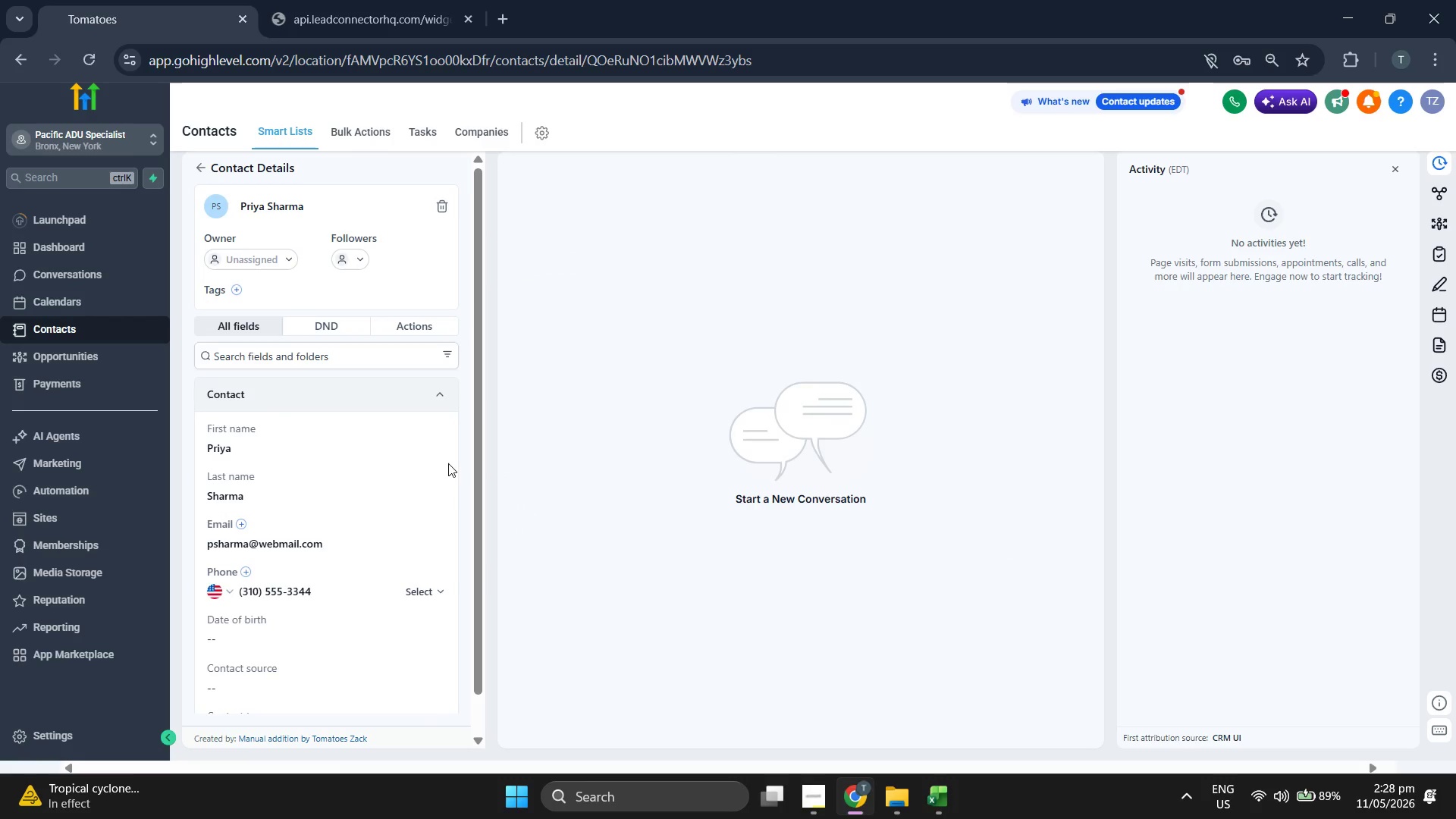 
scroll: coordinate [394, 439], scroll_direction: down, amount: 3.0
 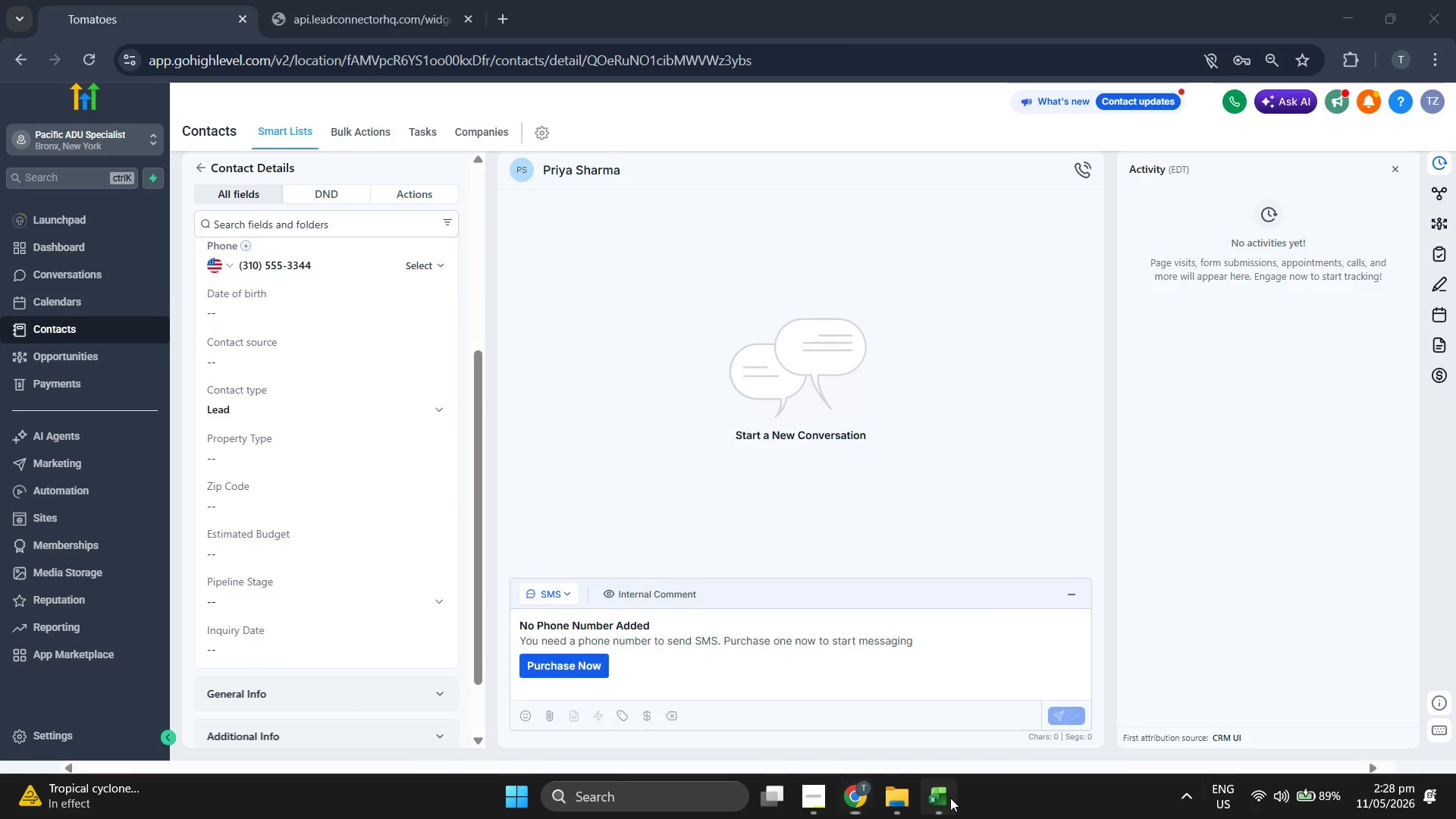 
key(ArrowRight)
 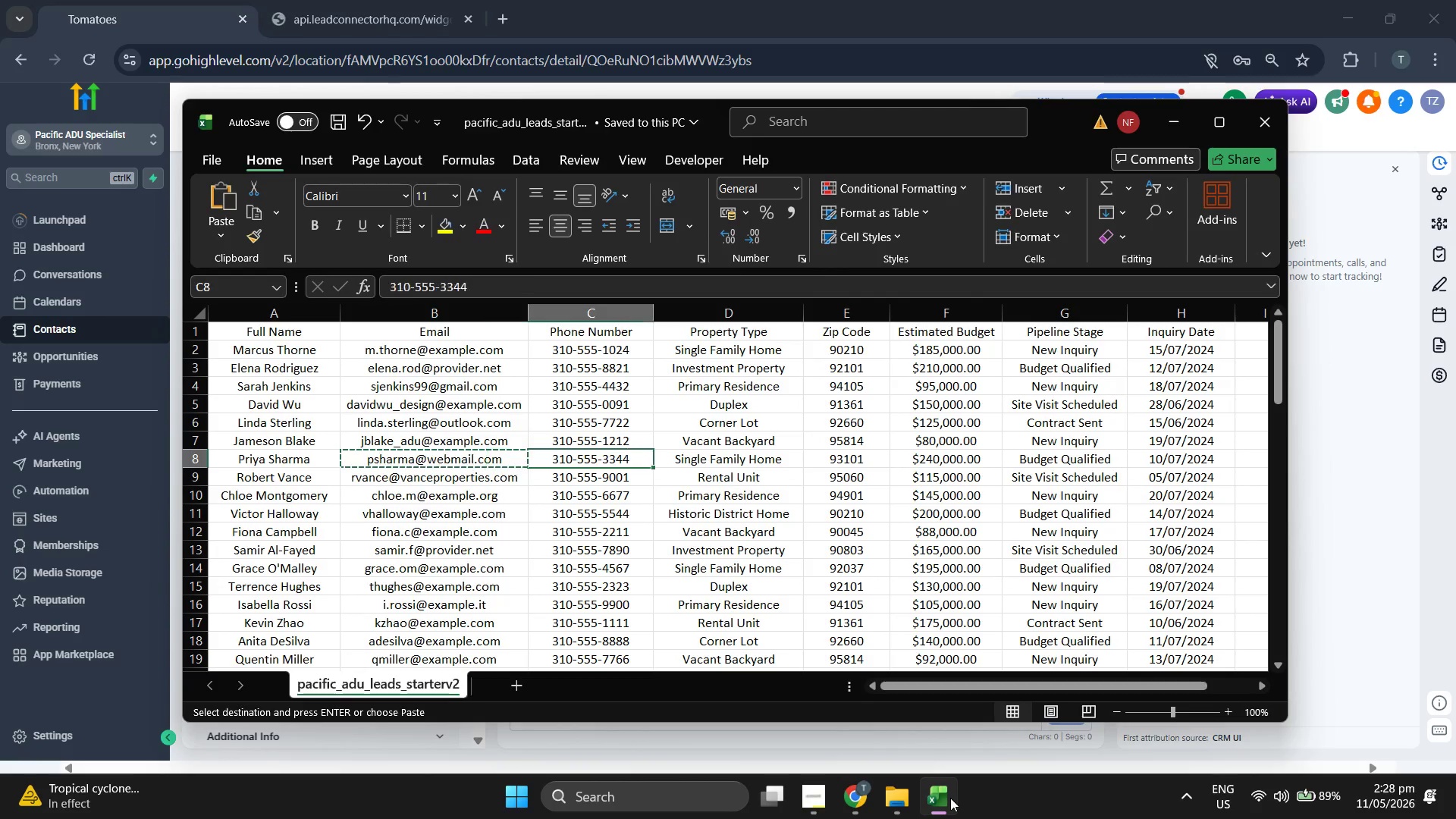 
key(ArrowRight)
 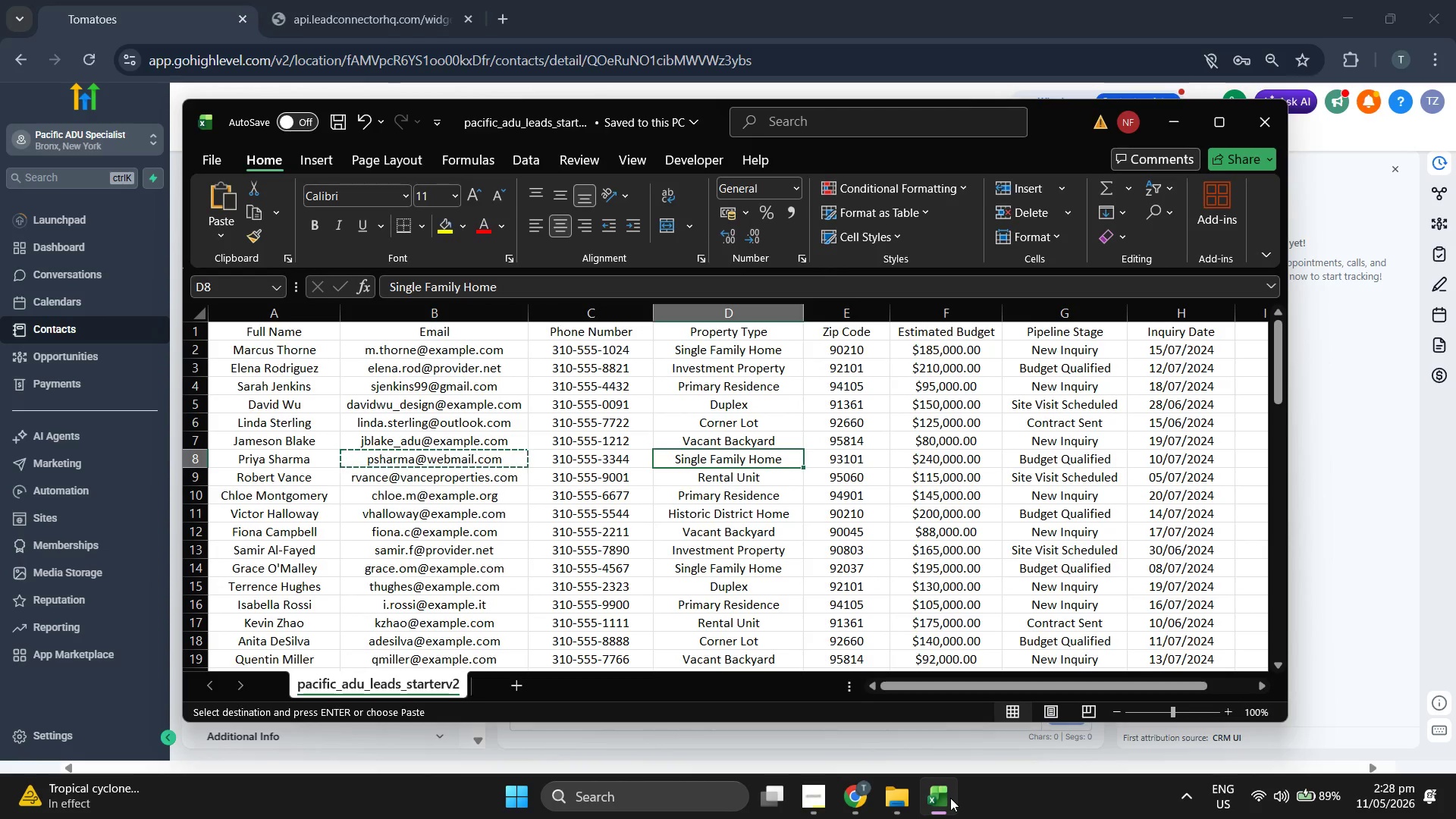 
key(Control+C)
 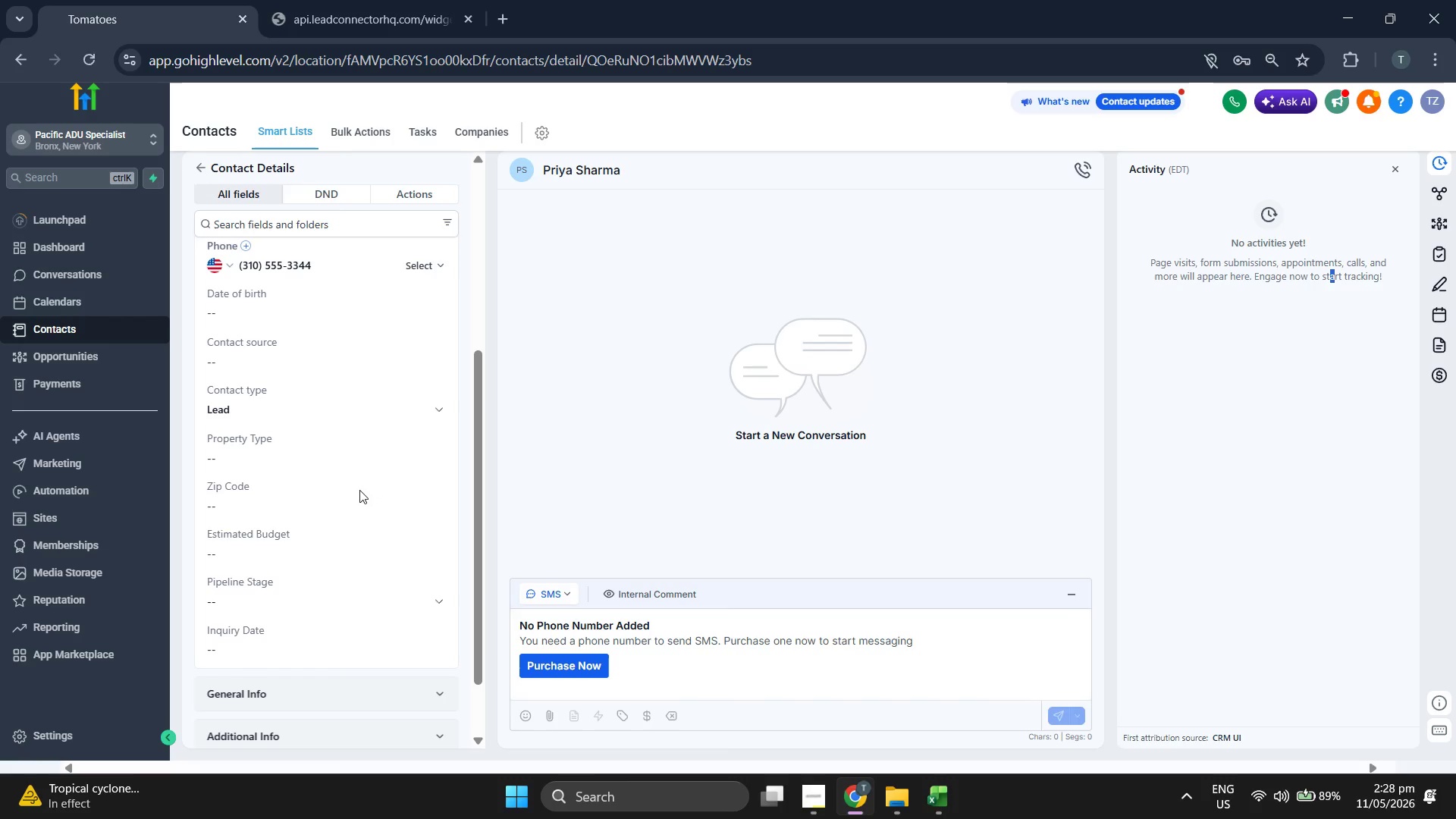 
double_click([344, 463])
 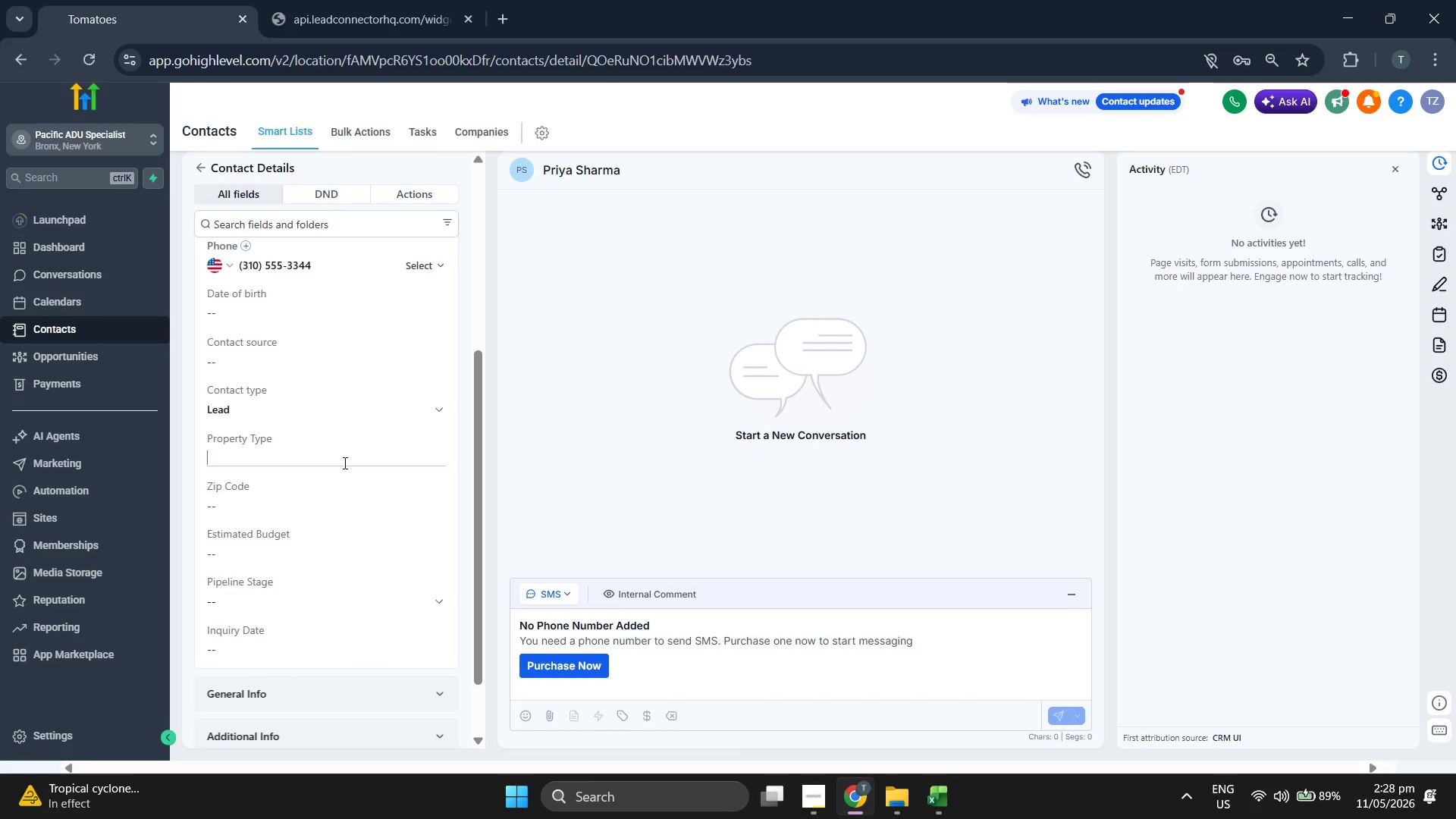 
key(Shift+ShiftLeft)
 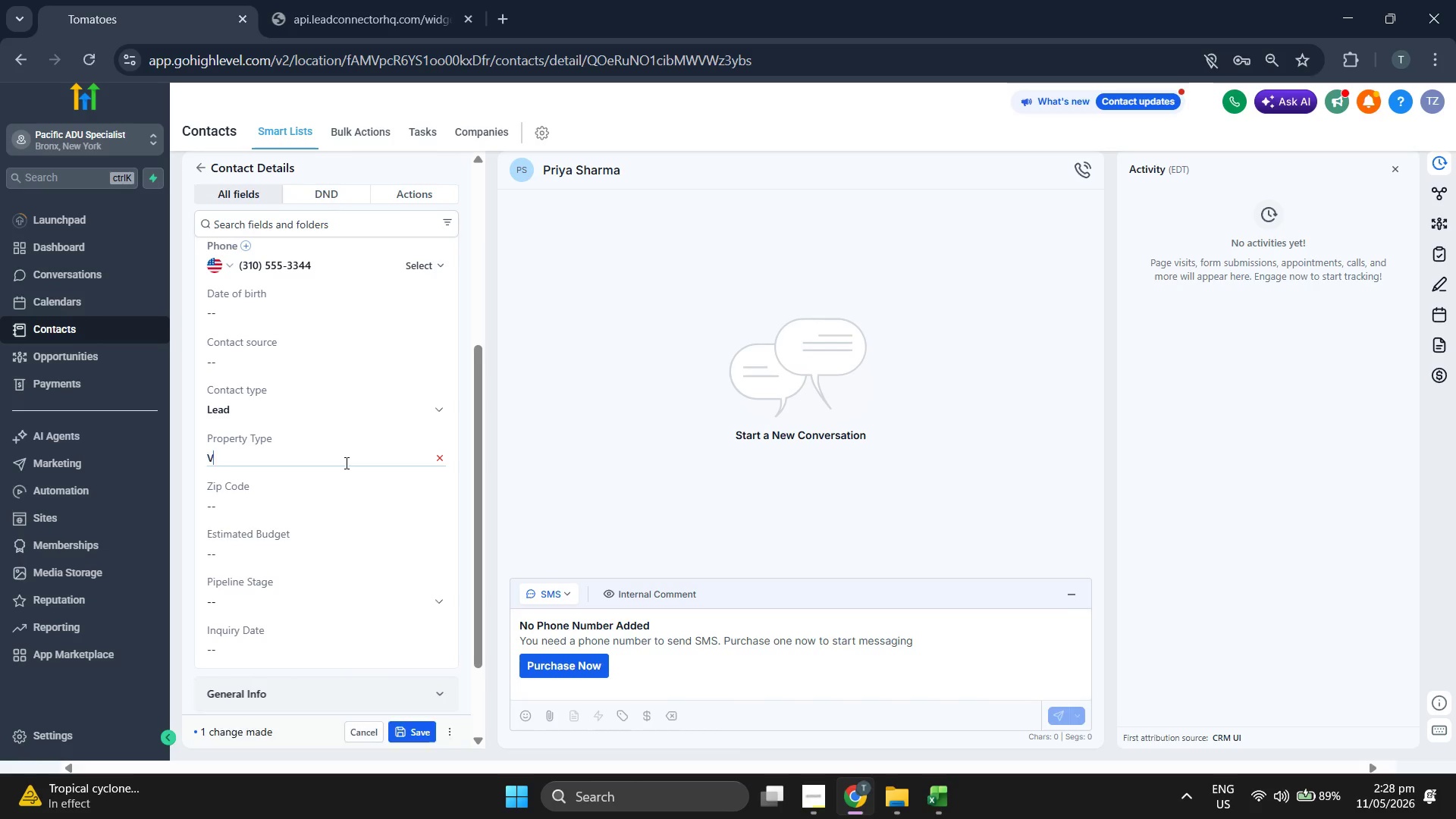 
key(Shift+V)
 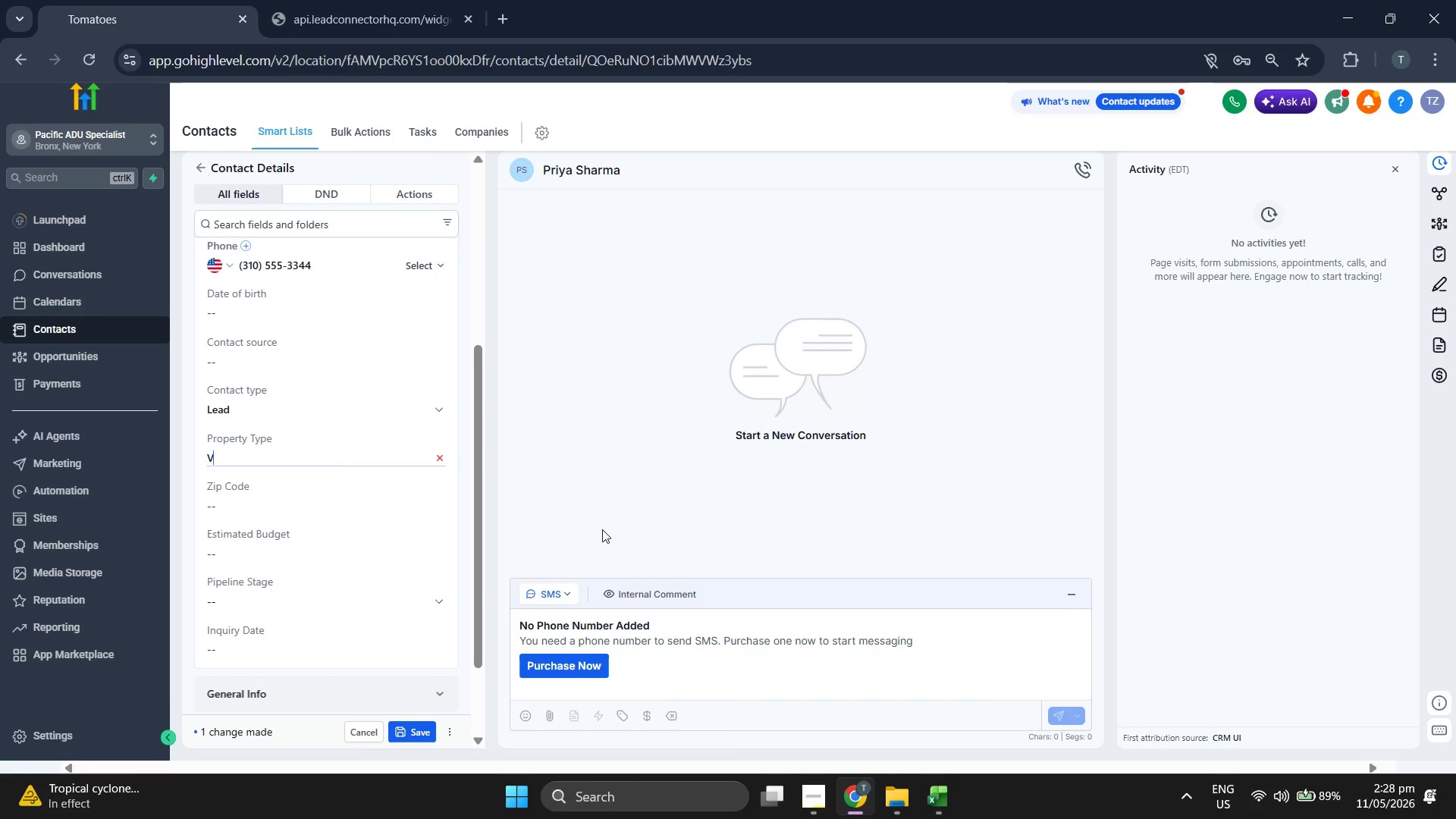 
key(Backspace)
 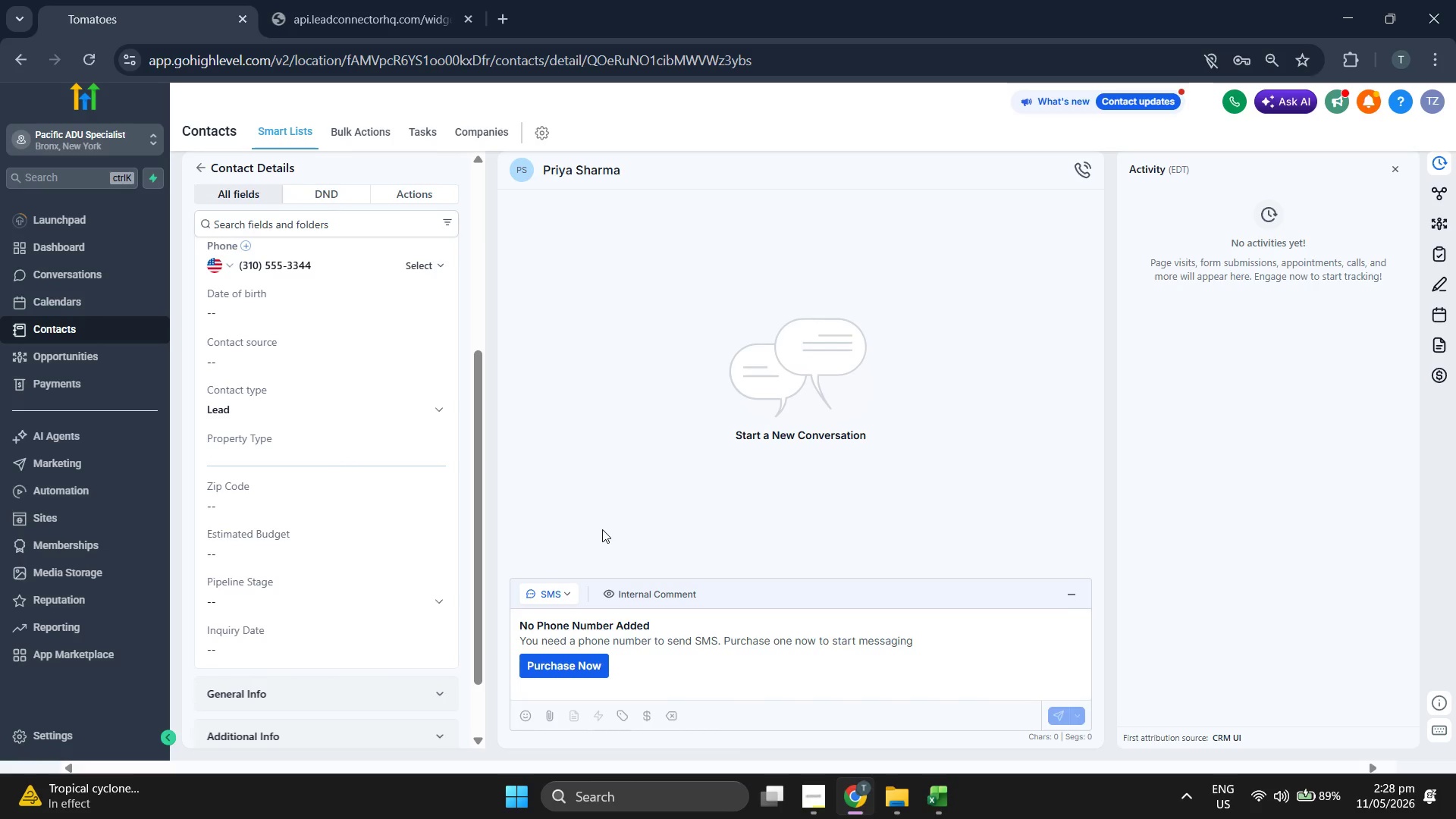 
key(Control+V)
 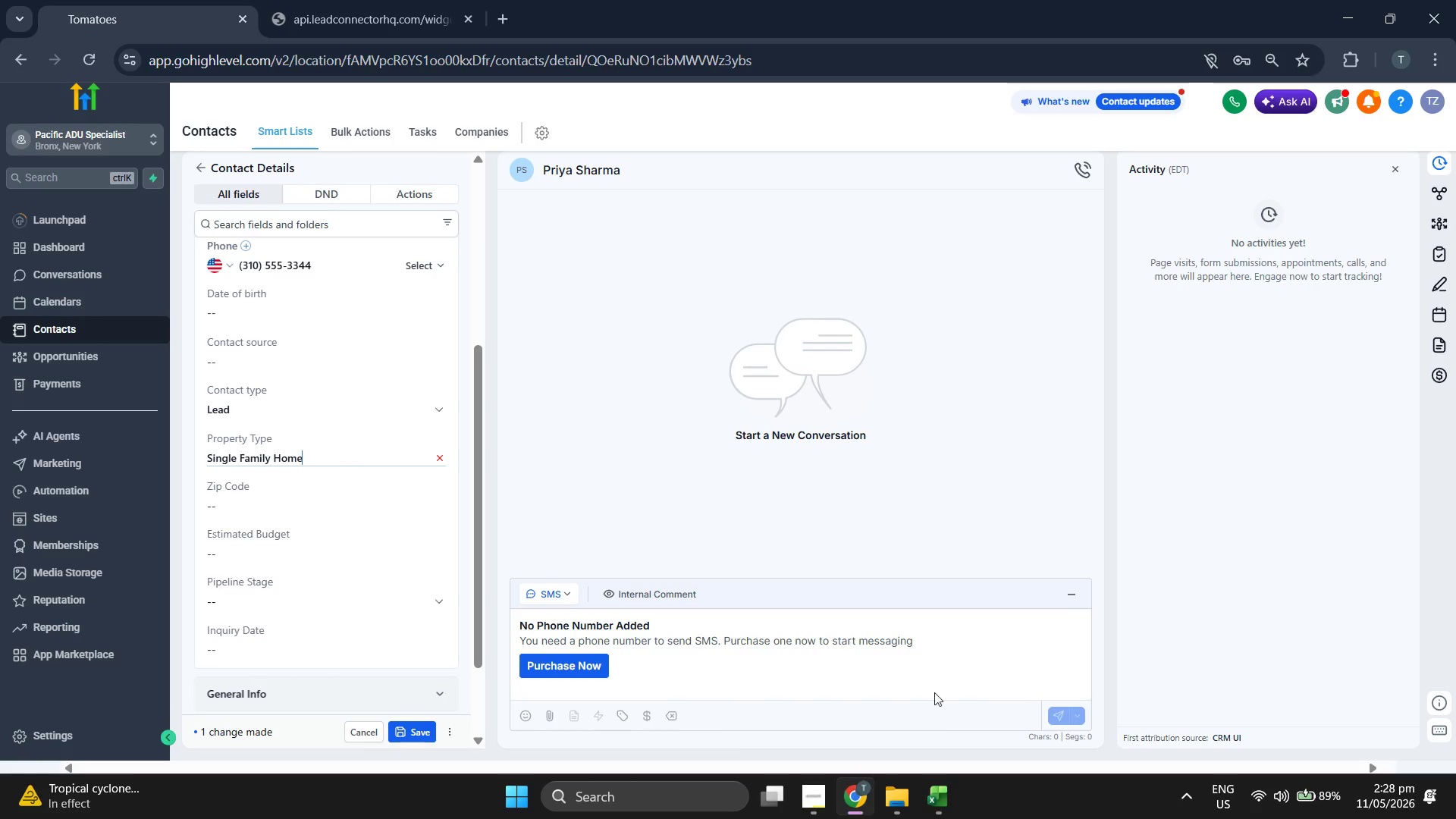 
left_click([951, 783])
 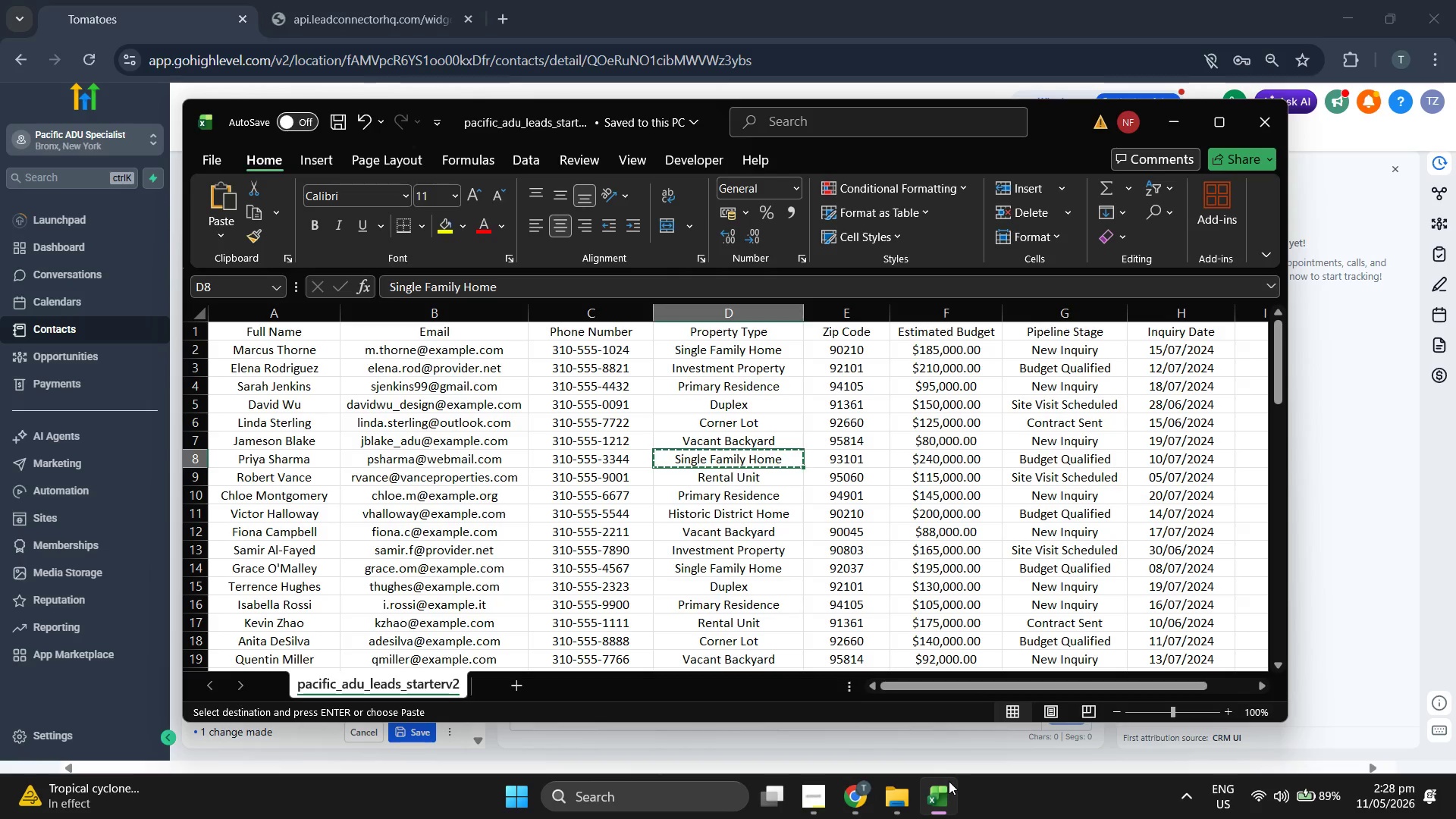 
key(ArrowRight)
 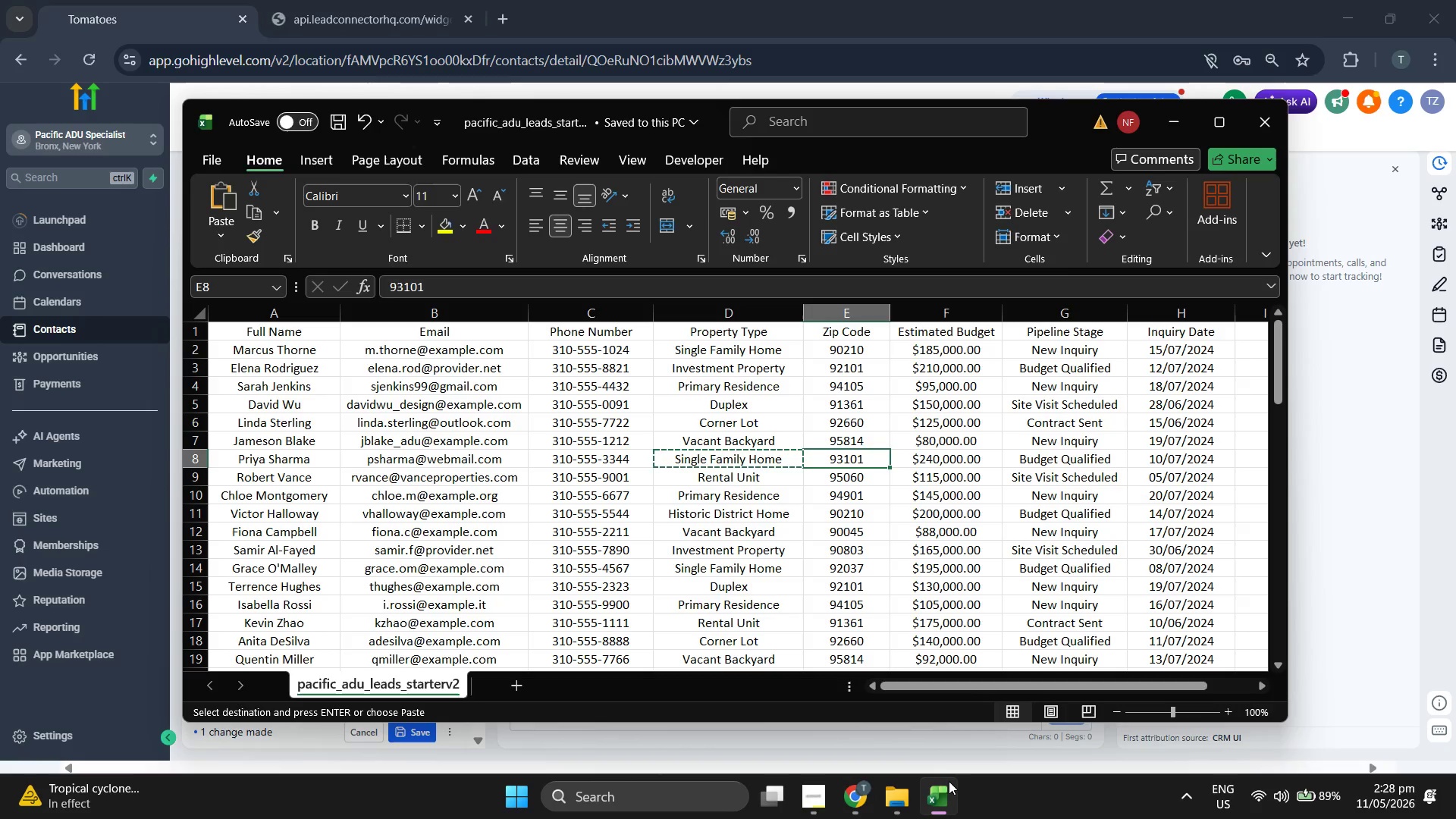 
key(Control+C)
 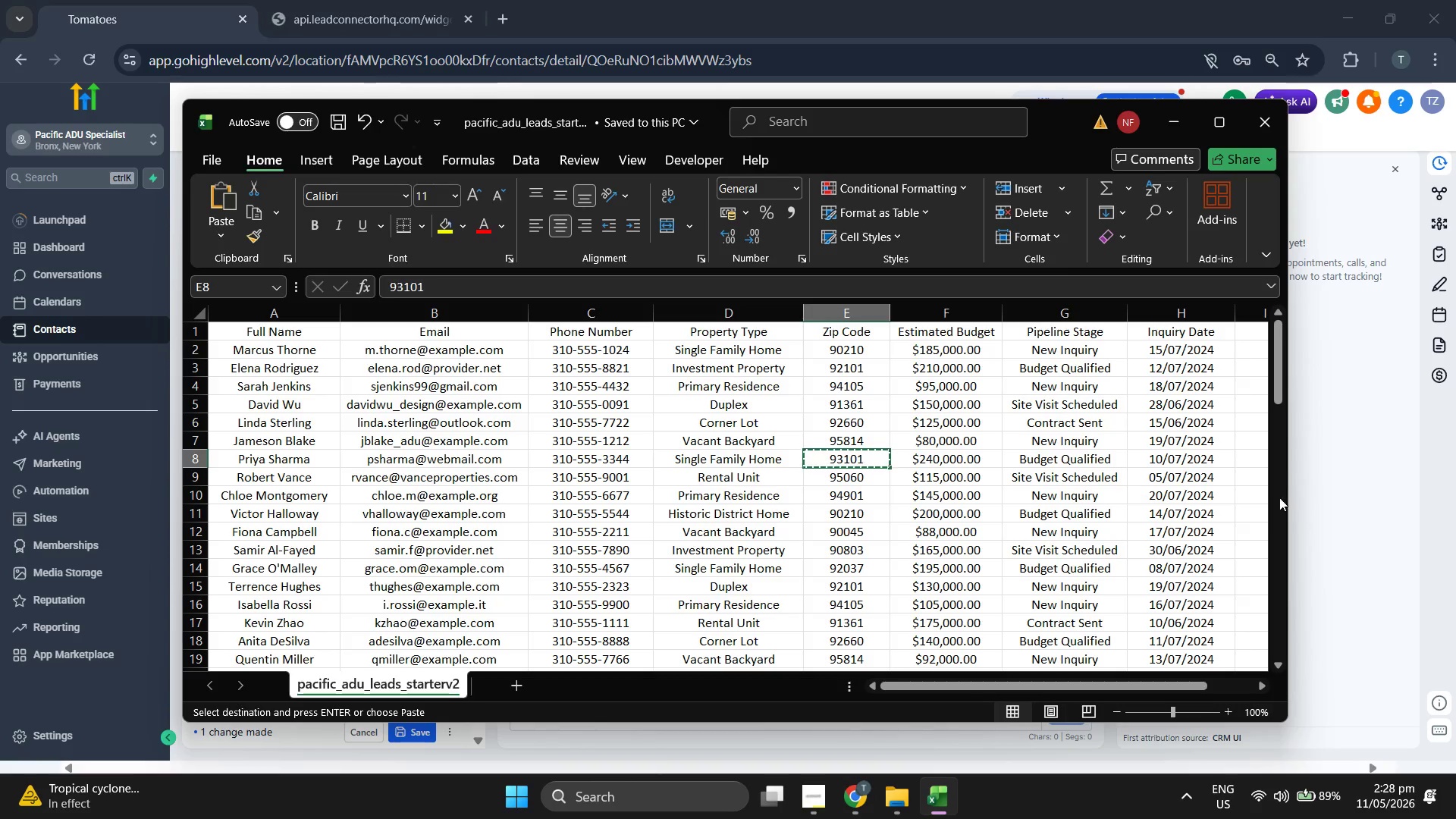 
left_click([1361, 443])
 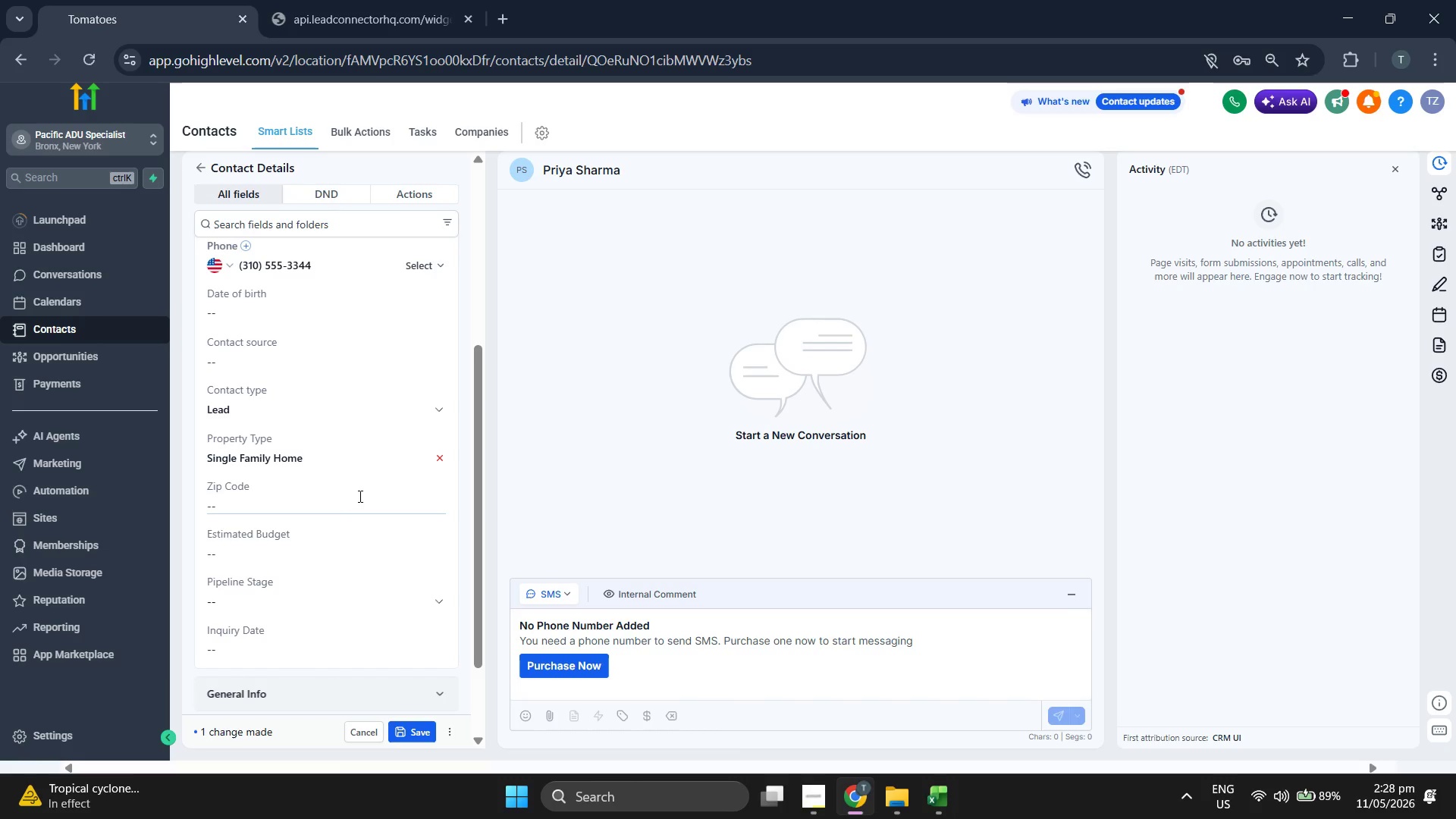 
key(Control+ControlLeft)
 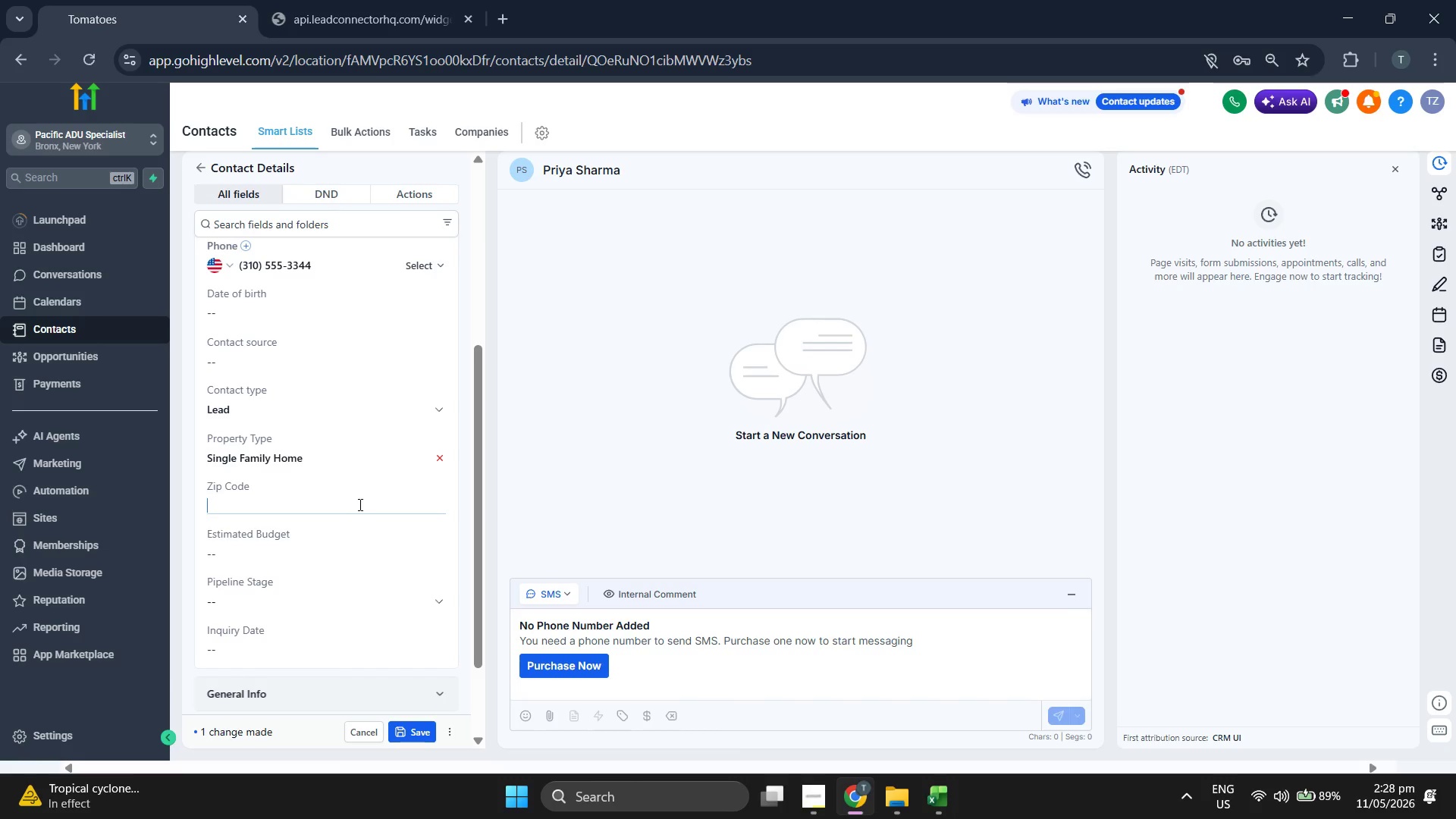 
key(Control+V)
 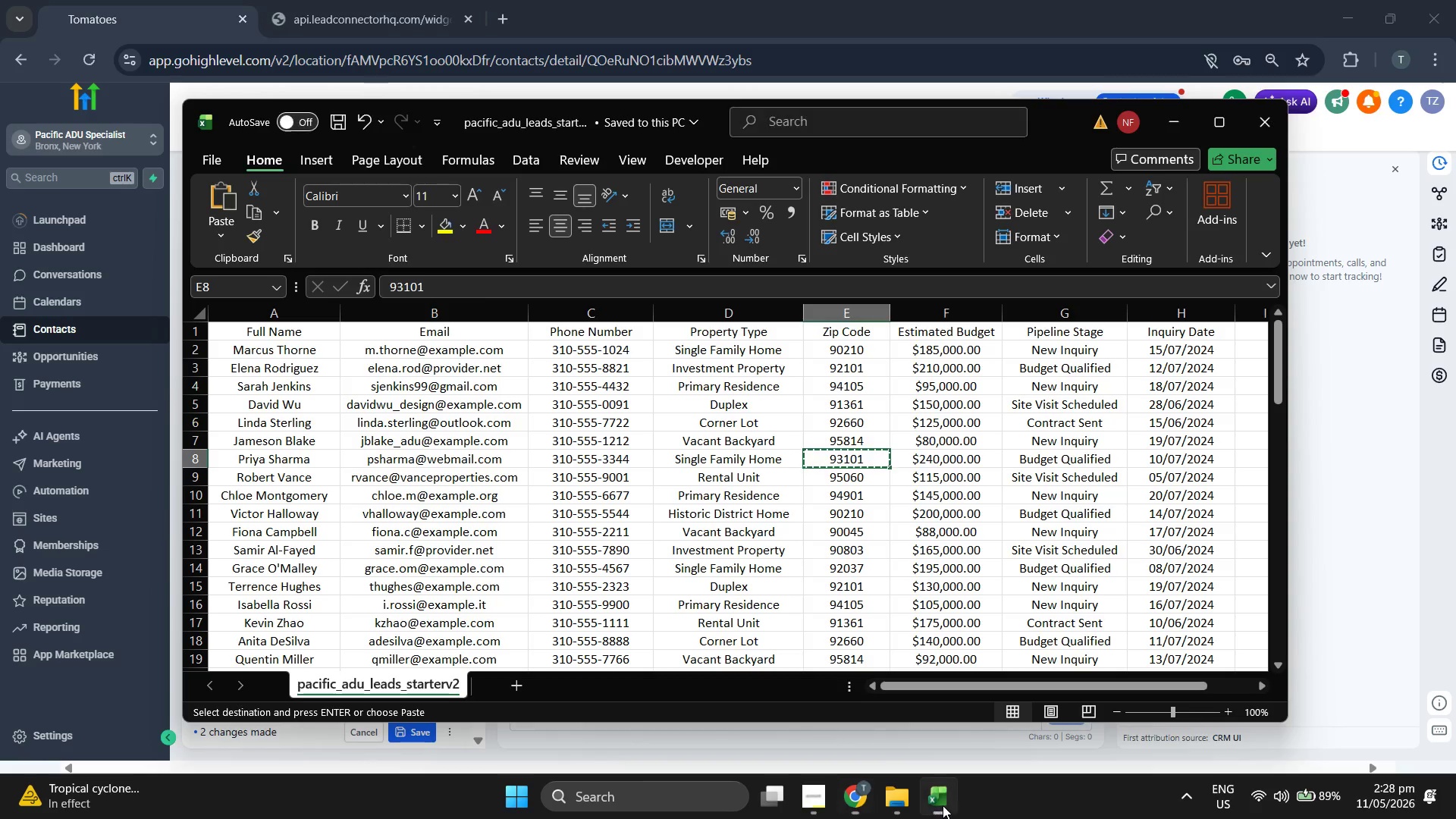 
key(ArrowRight)
 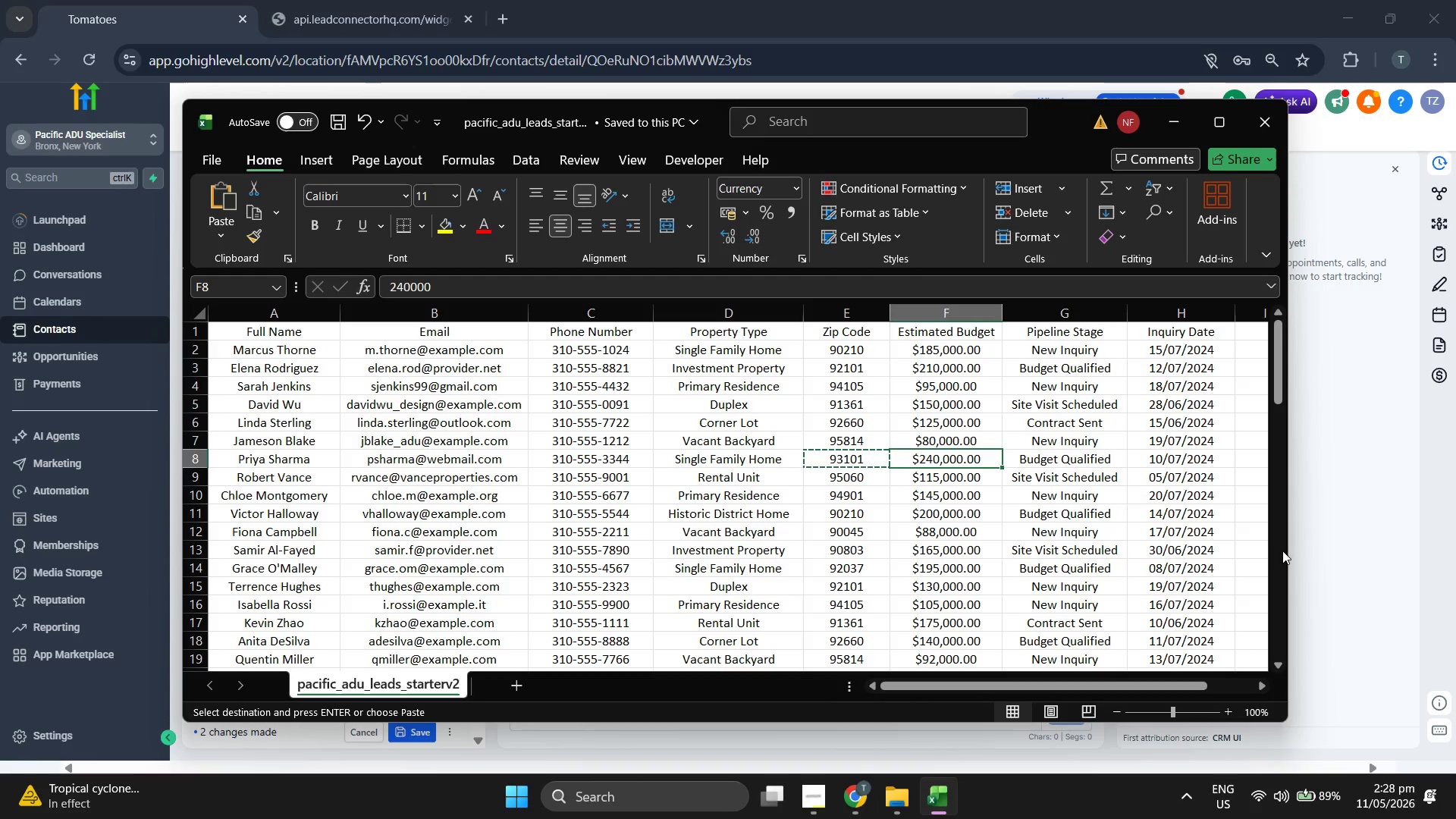 
left_click([1417, 501])
 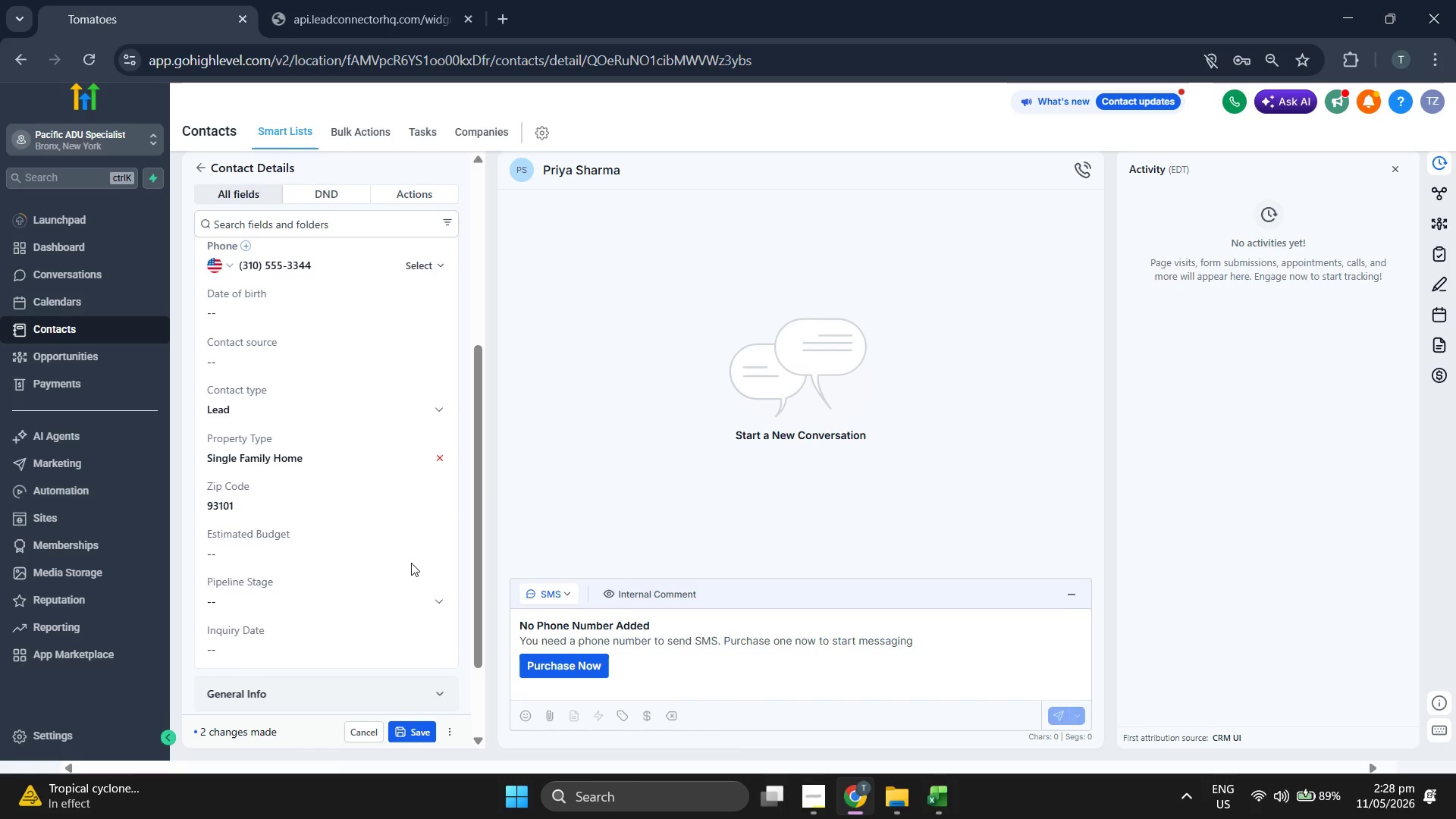 
left_click([406, 564])
 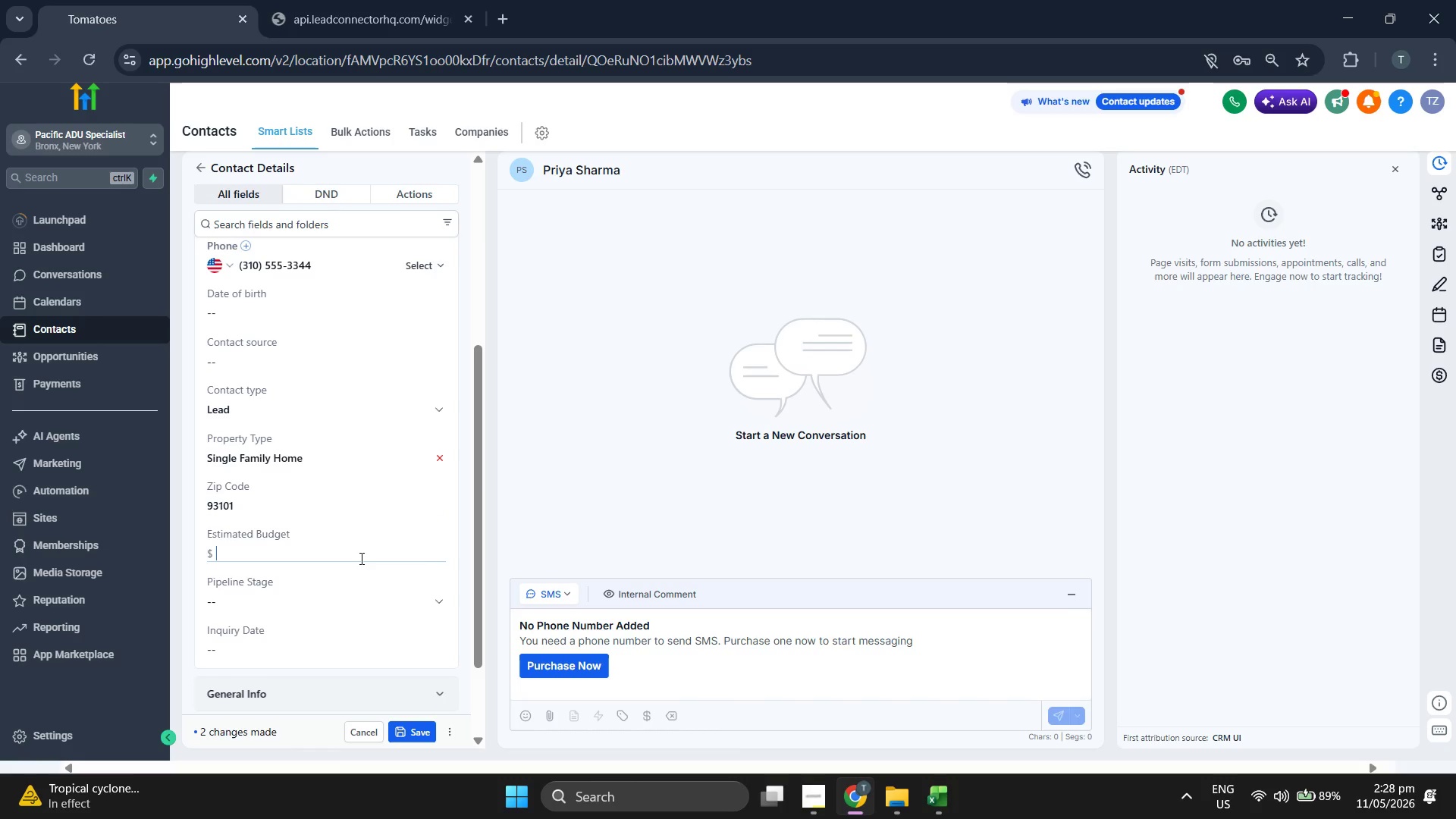 
type(240000)
 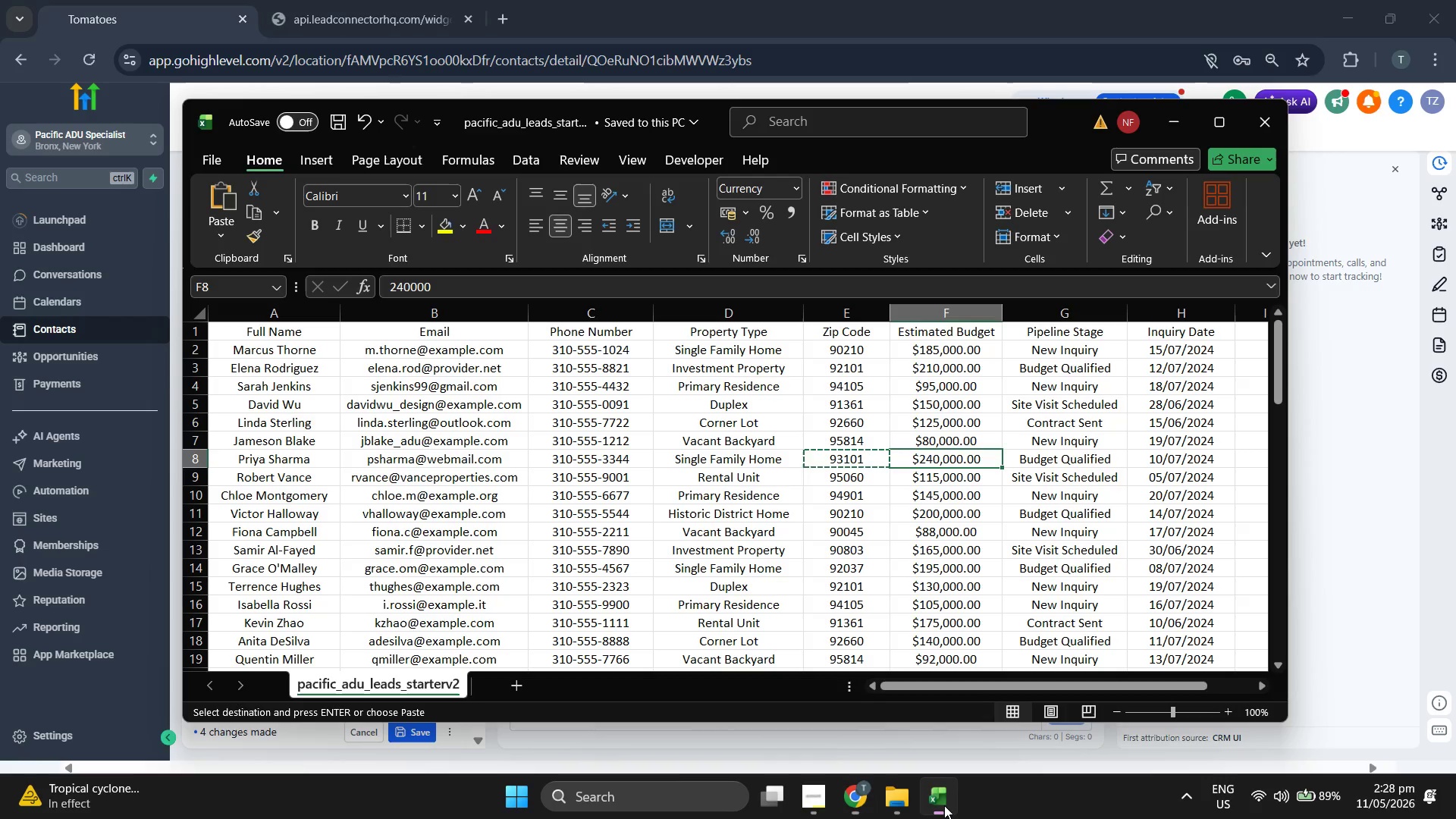 
left_click([944, 805])
 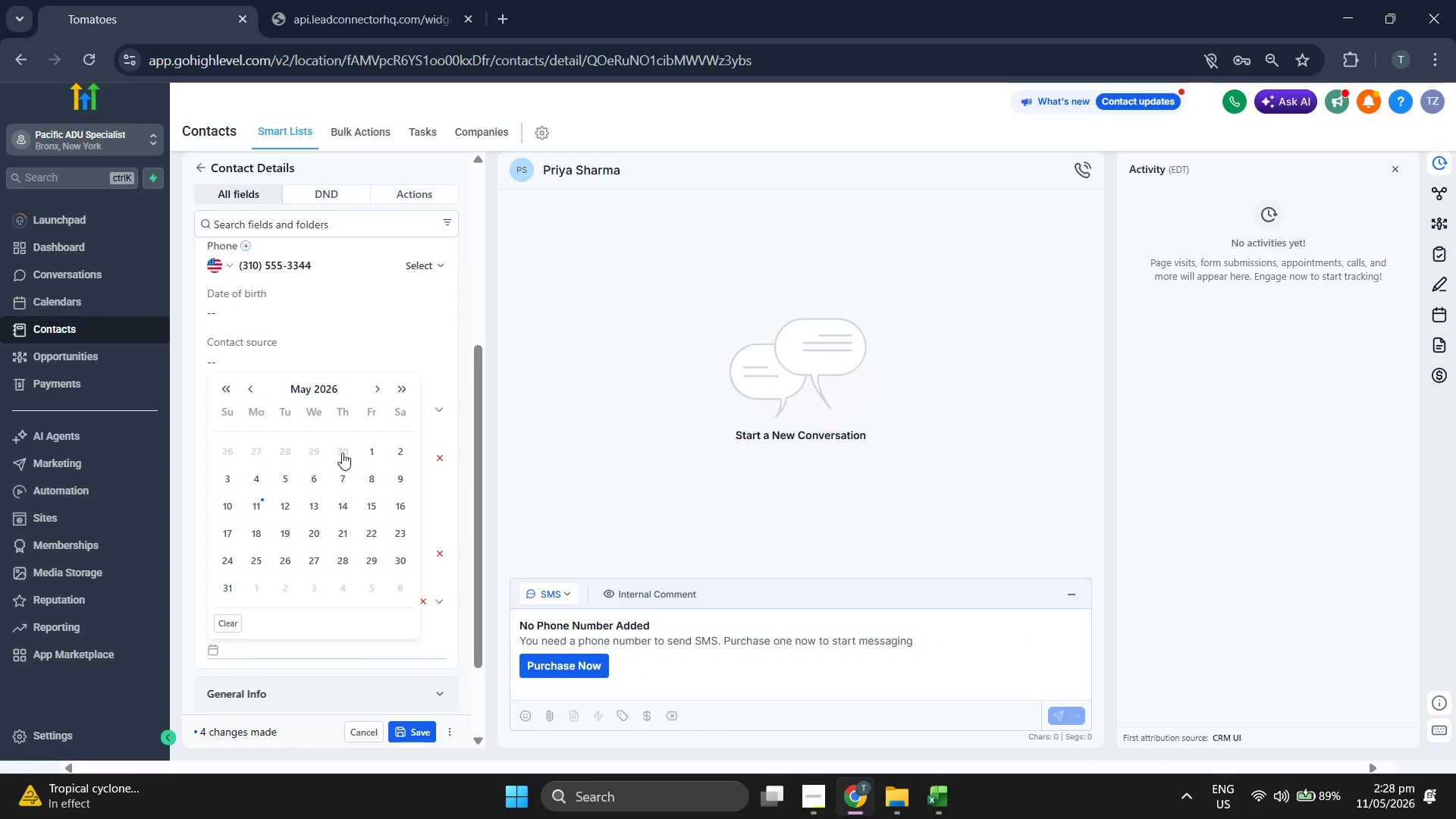 
left_click([304, 386])
 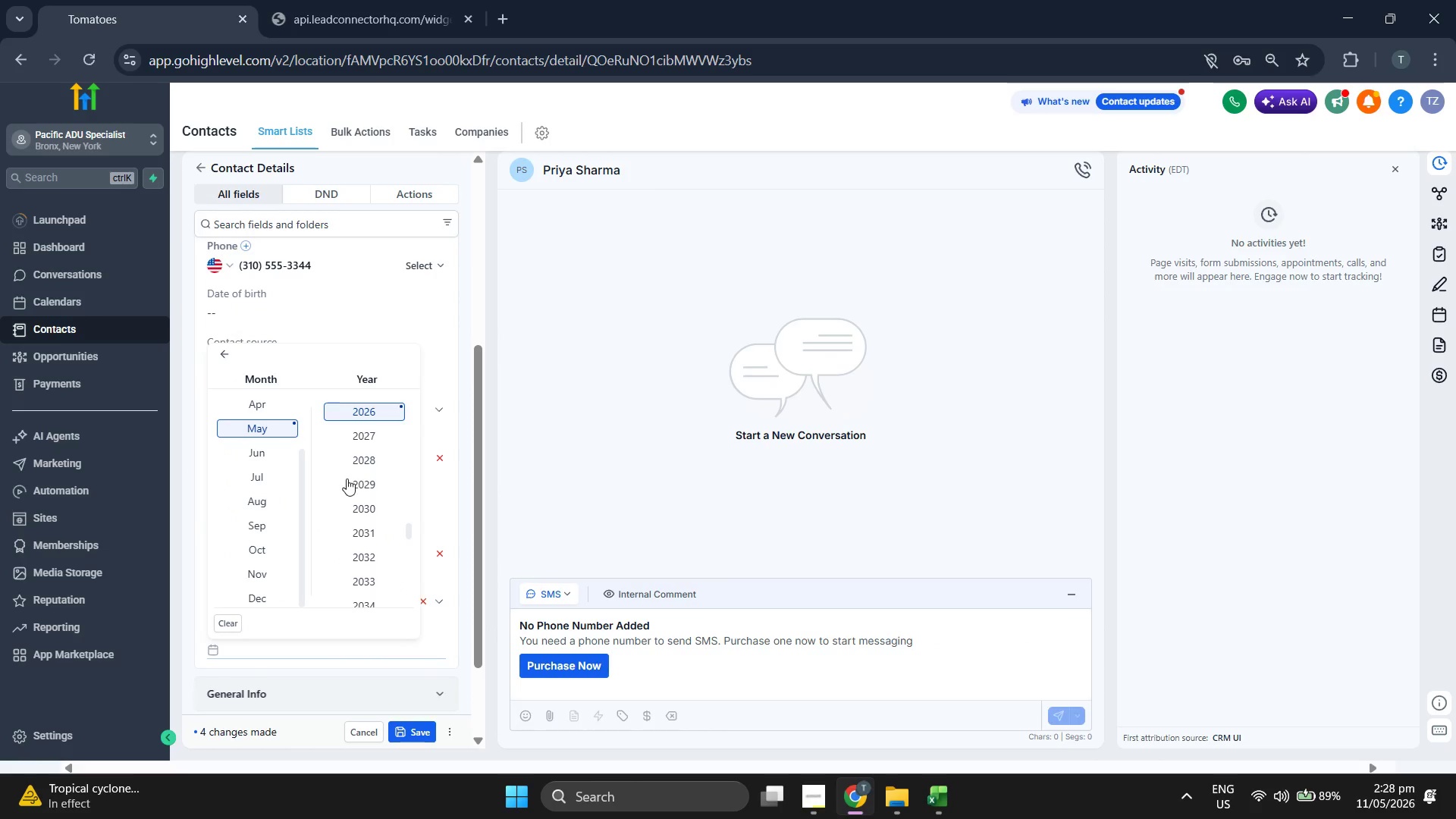 
scroll: coordinate [347, 479], scroll_direction: up, amount: 1.0
 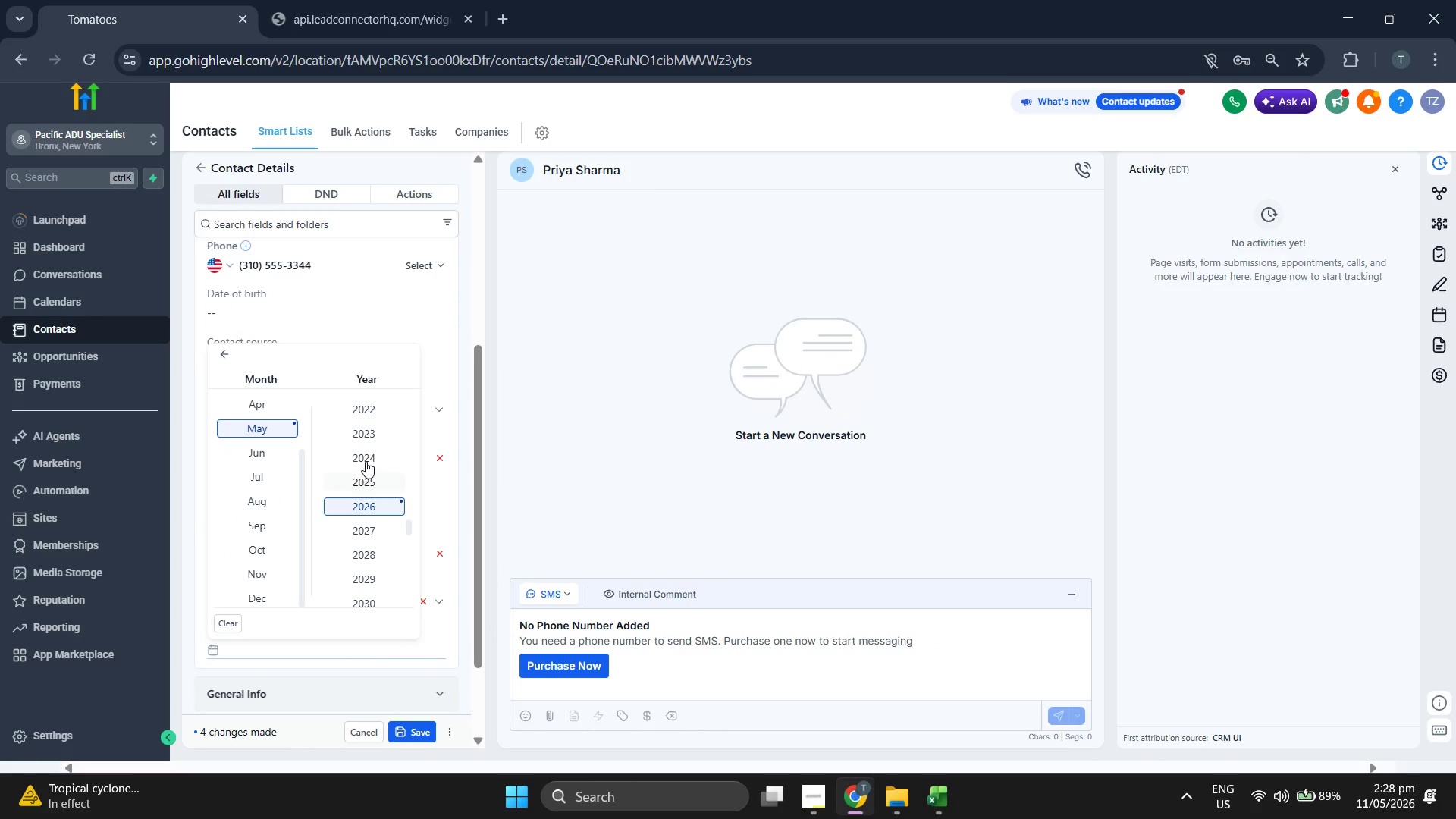 
left_click([366, 461])
 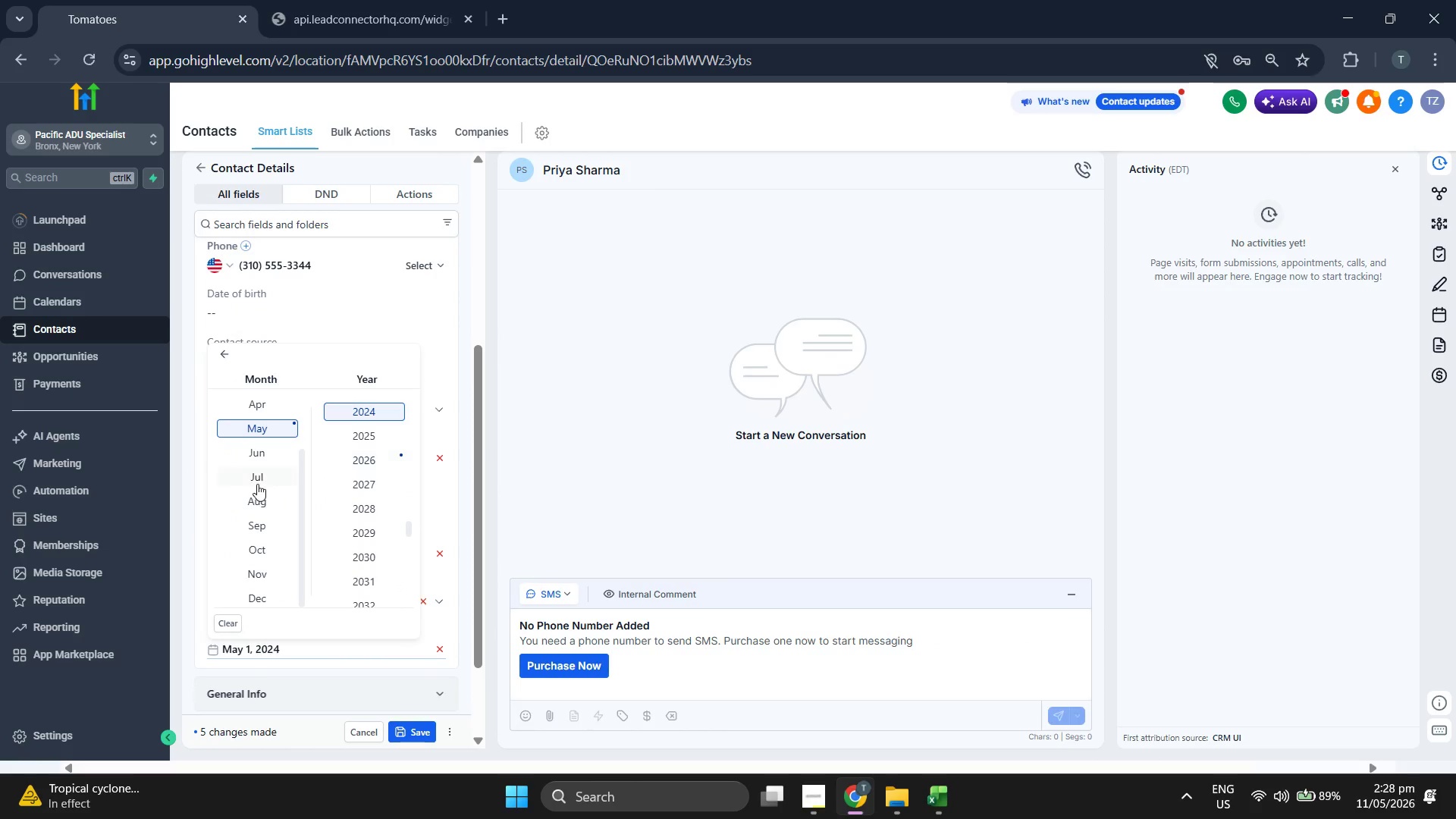 
scroll: coordinate [257, 485], scroll_direction: up, amount: 1.0
 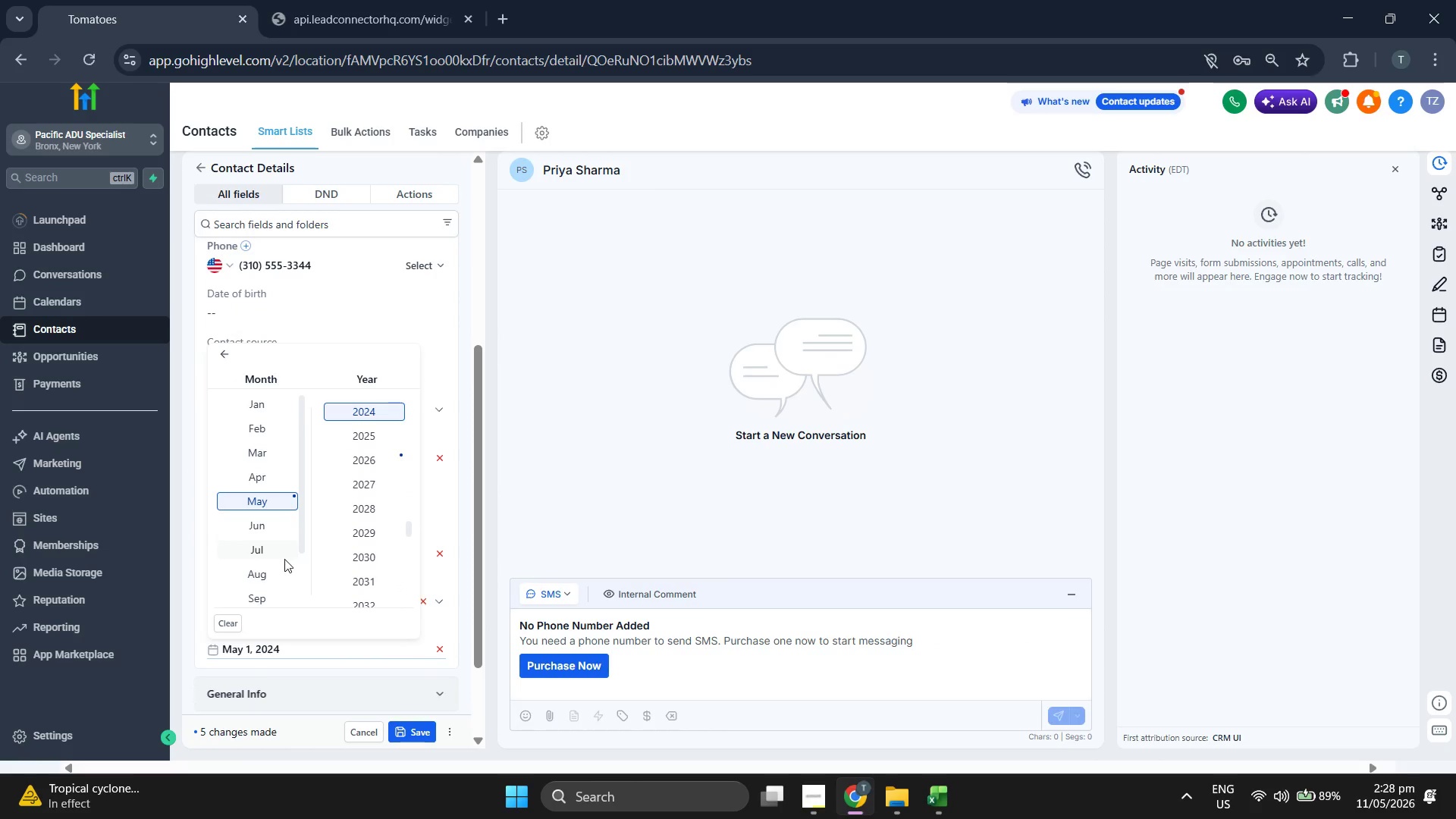 
left_click([284, 559])
 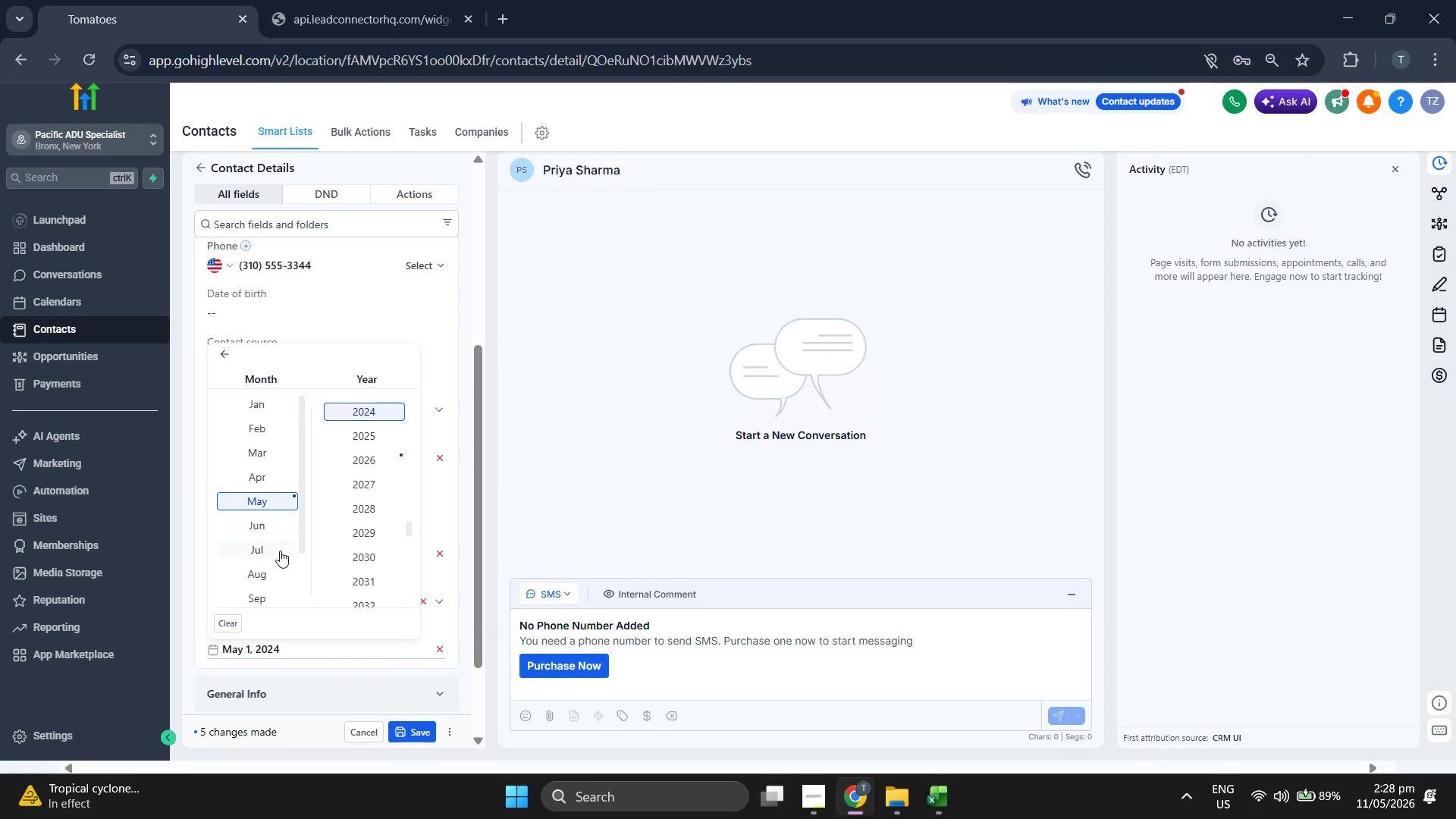 
left_click([279, 551])
 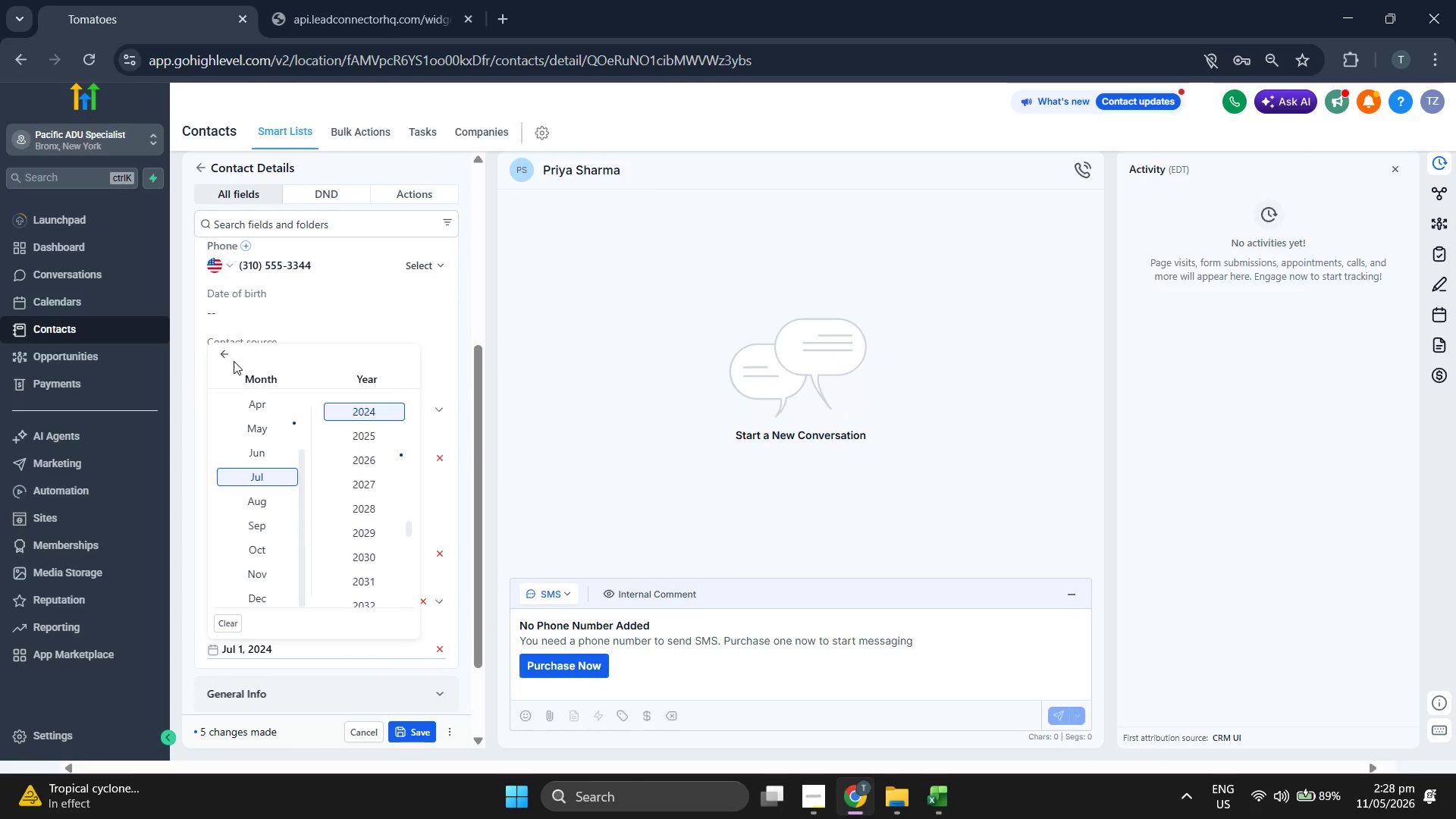 
left_click([219, 353])
 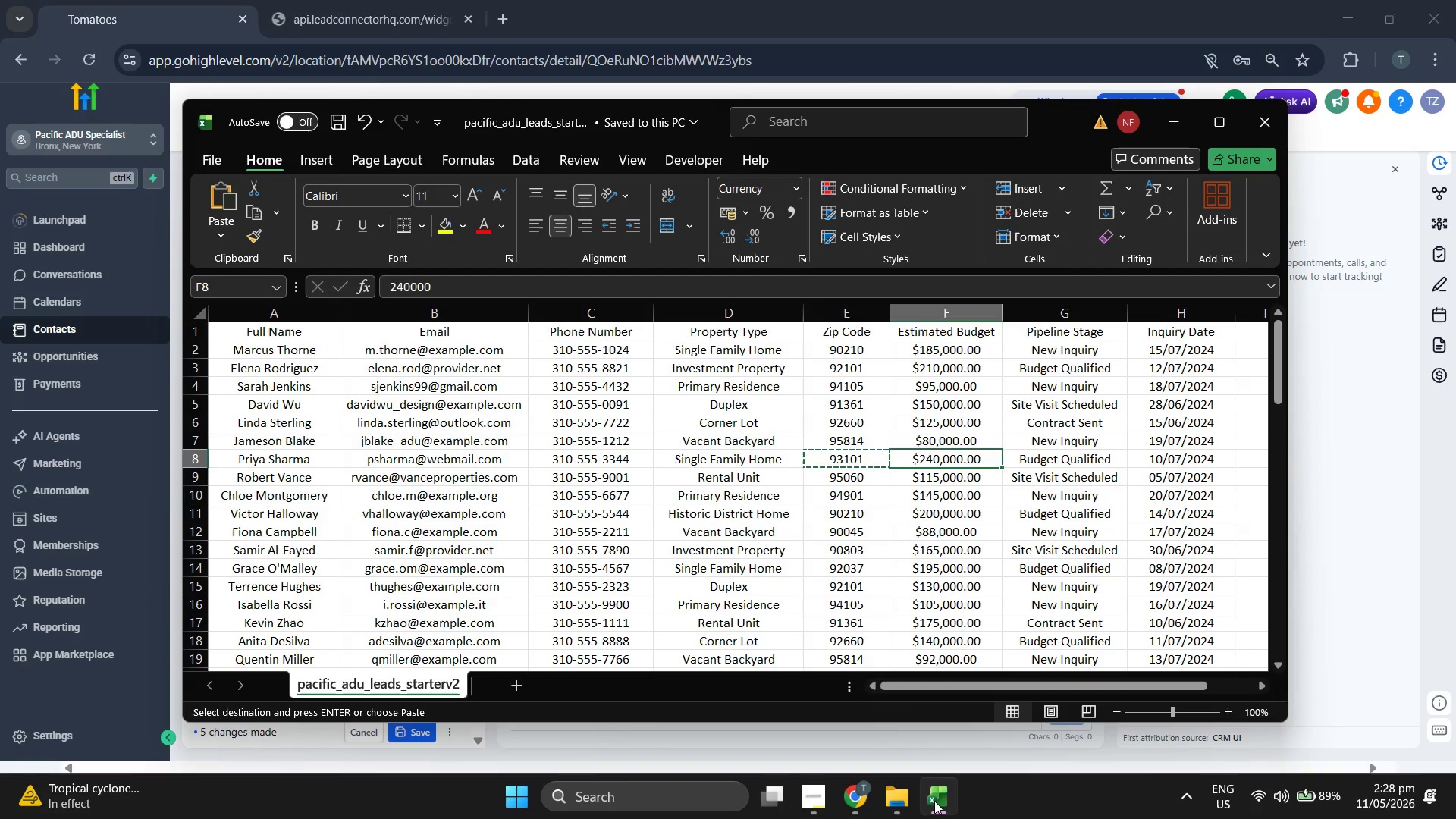 
left_click([934, 801])
 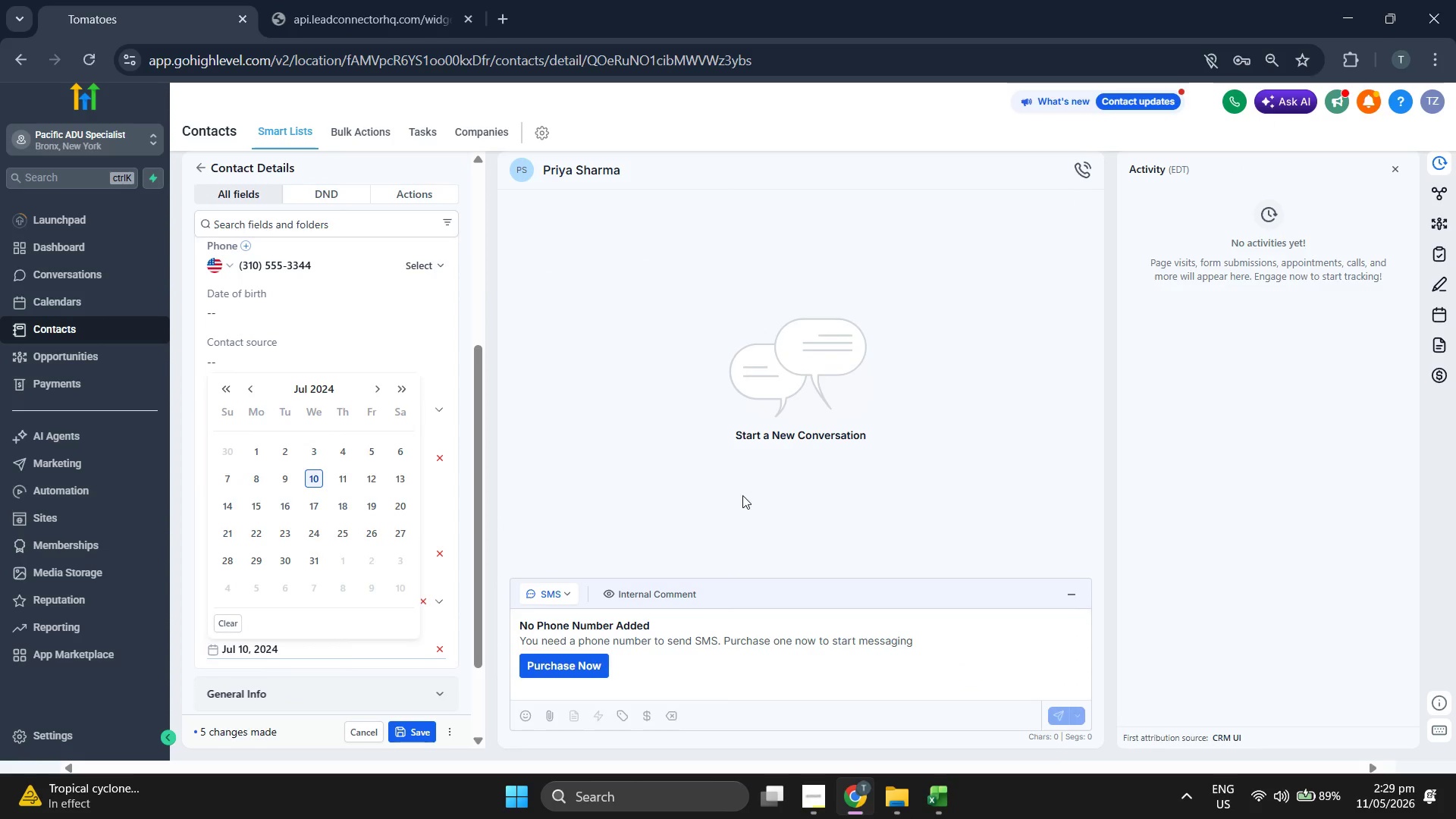 
scroll: coordinate [416, 495], scroll_direction: none, amount: 0.0
 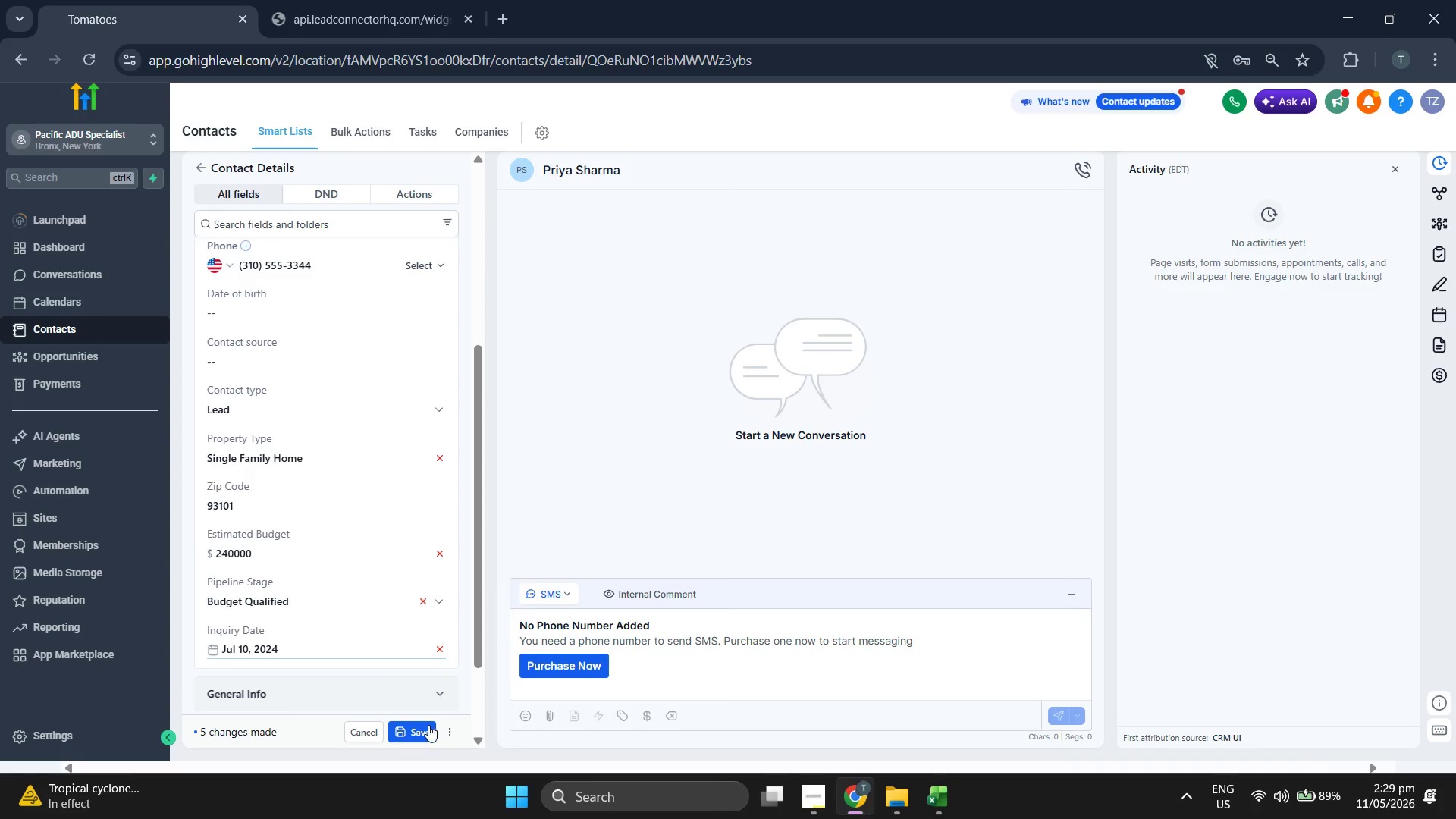 
left_click([425, 730])
 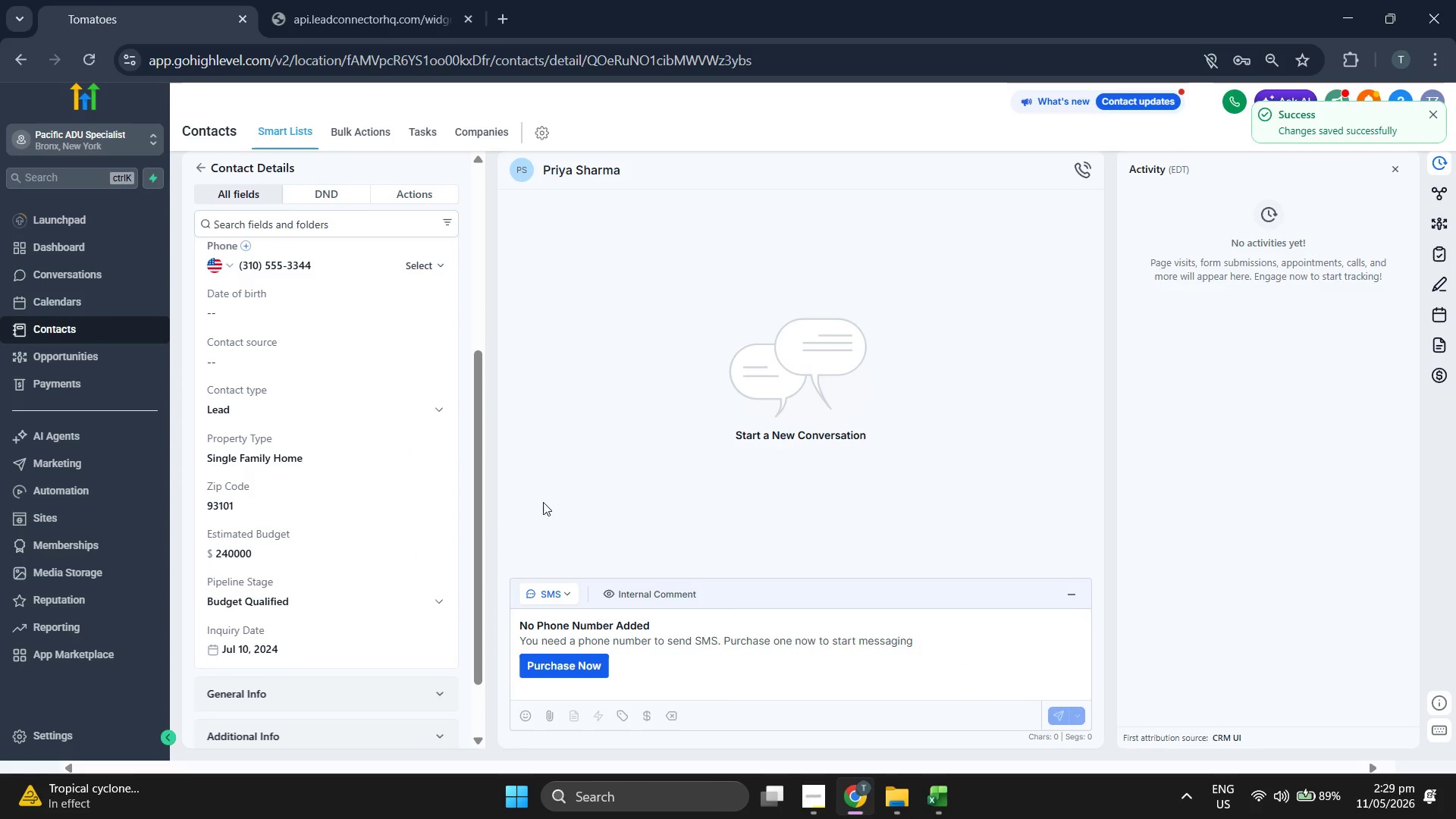 
scroll: coordinate [372, 458], scroll_direction: up, amount: 4.0
 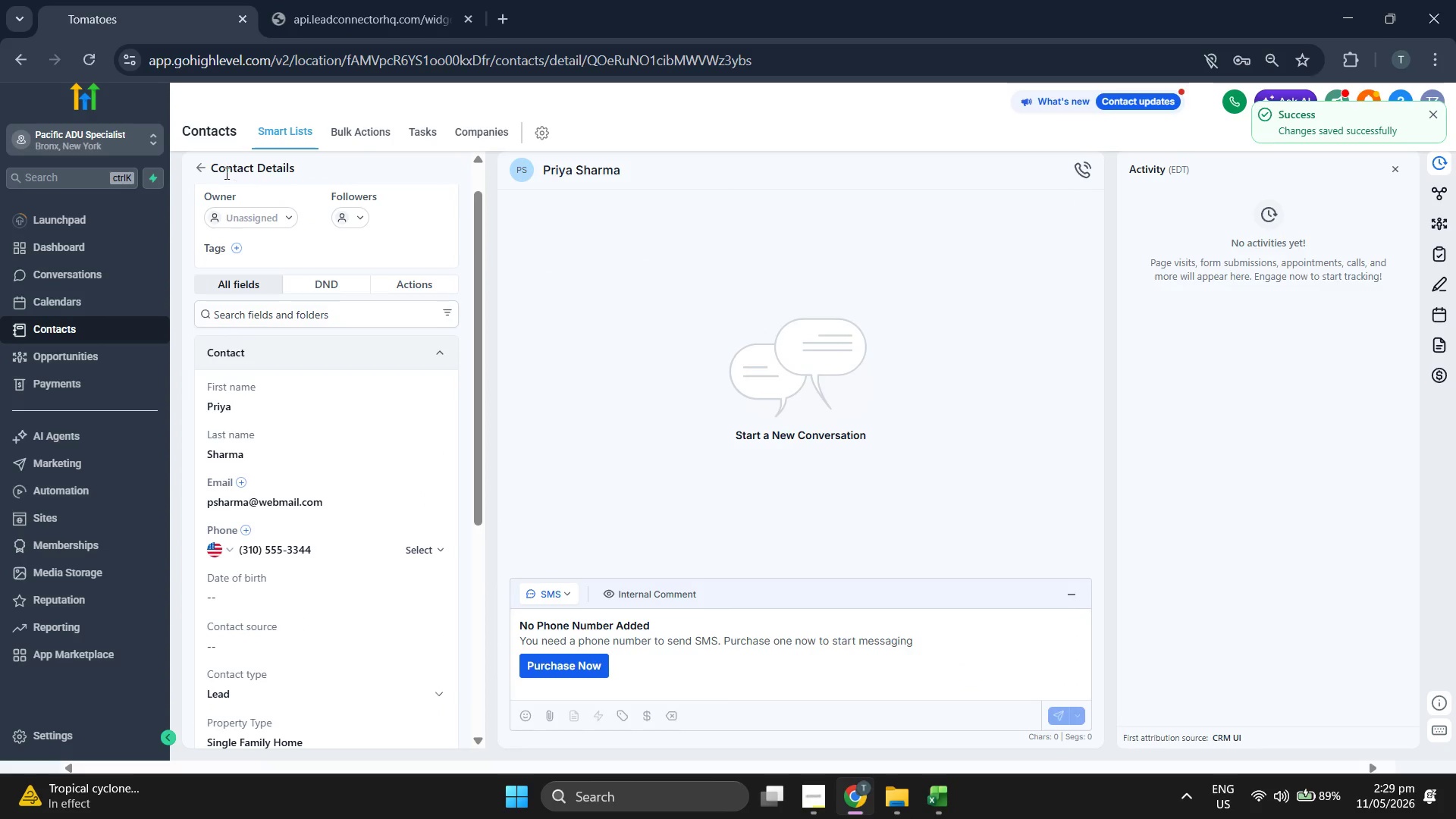 
left_click([199, 163])
 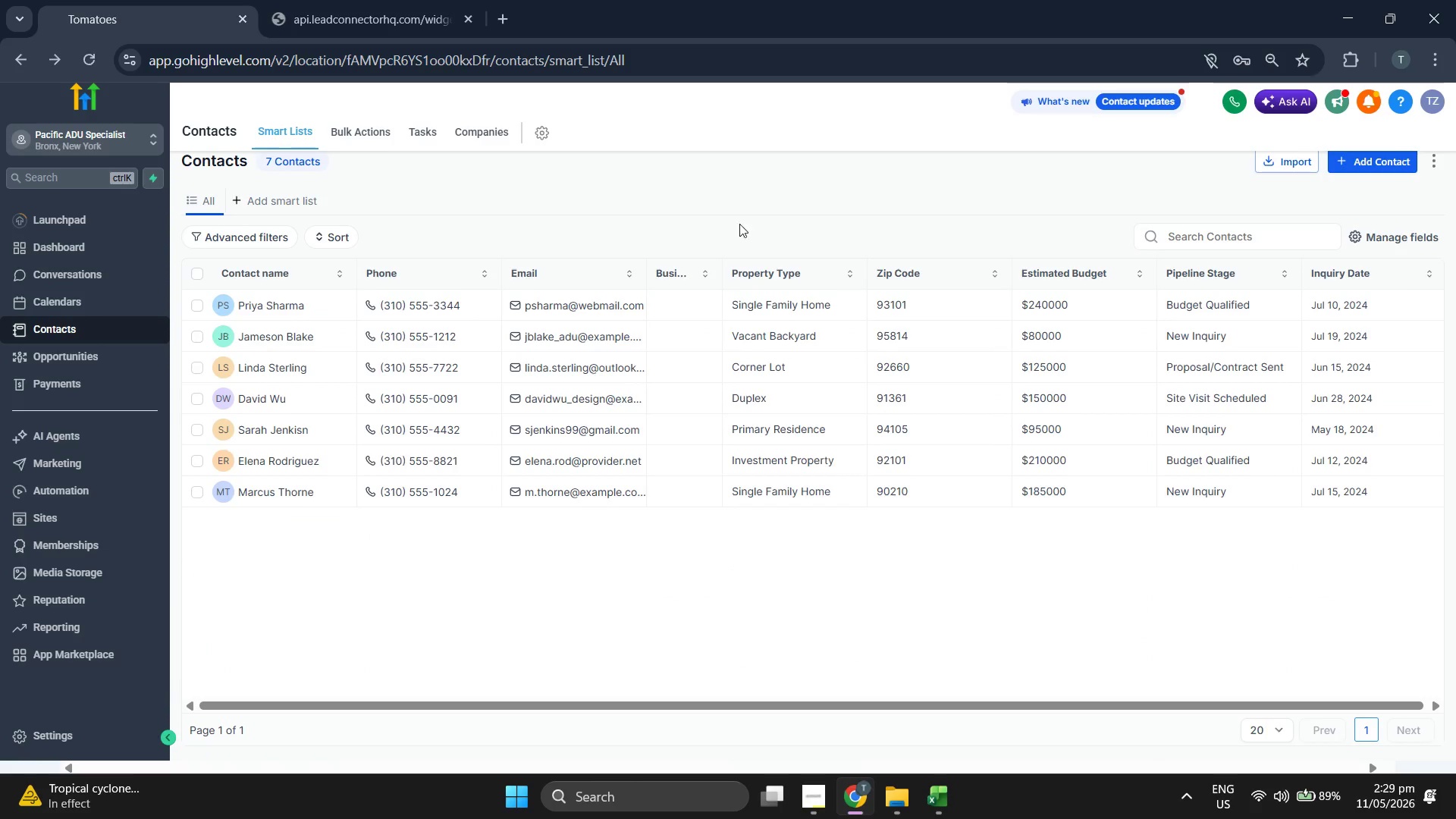 
left_click([1360, 163])
 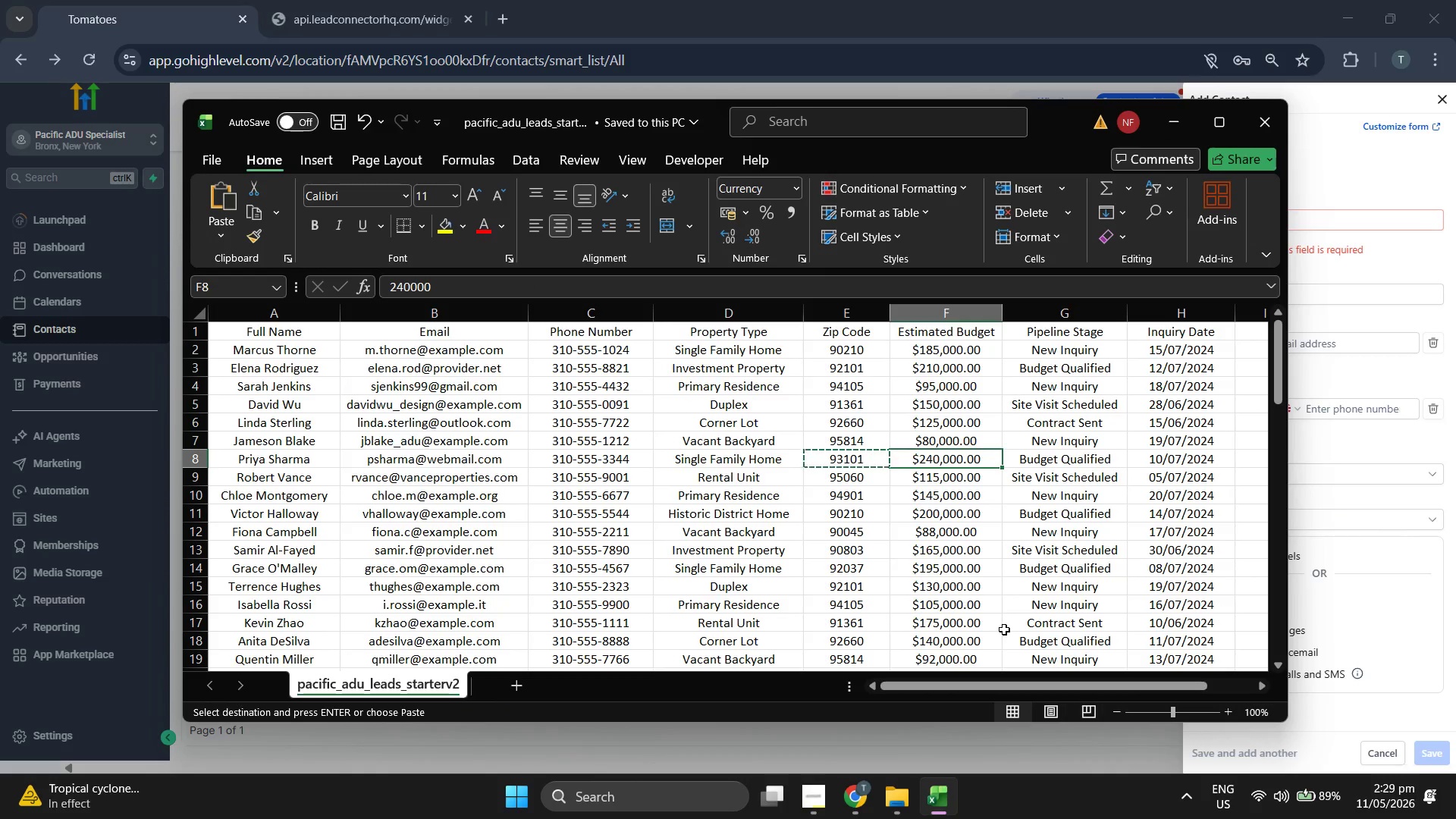 
key(ArrowDown)
 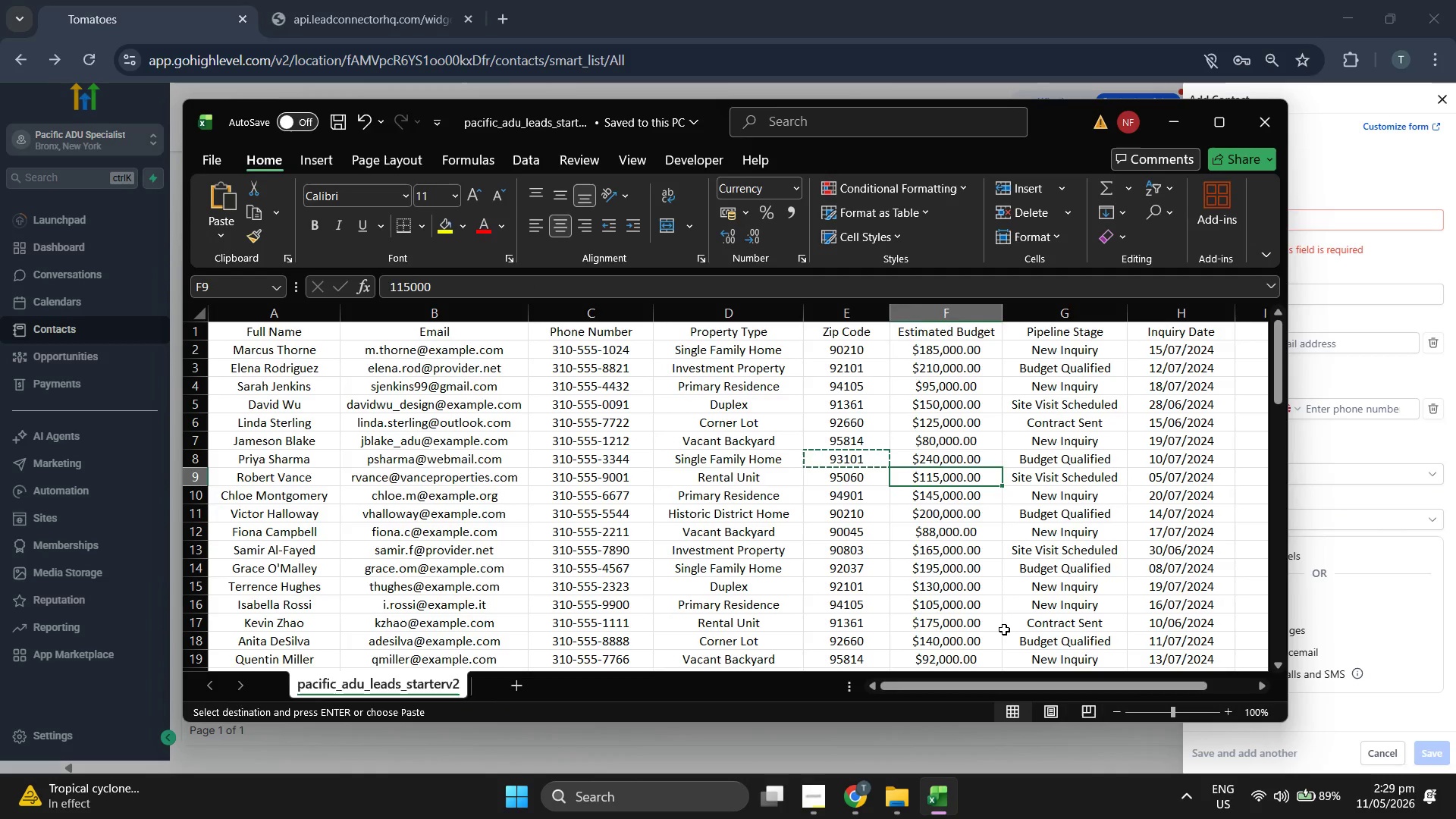 
key(ArrowLeft)
 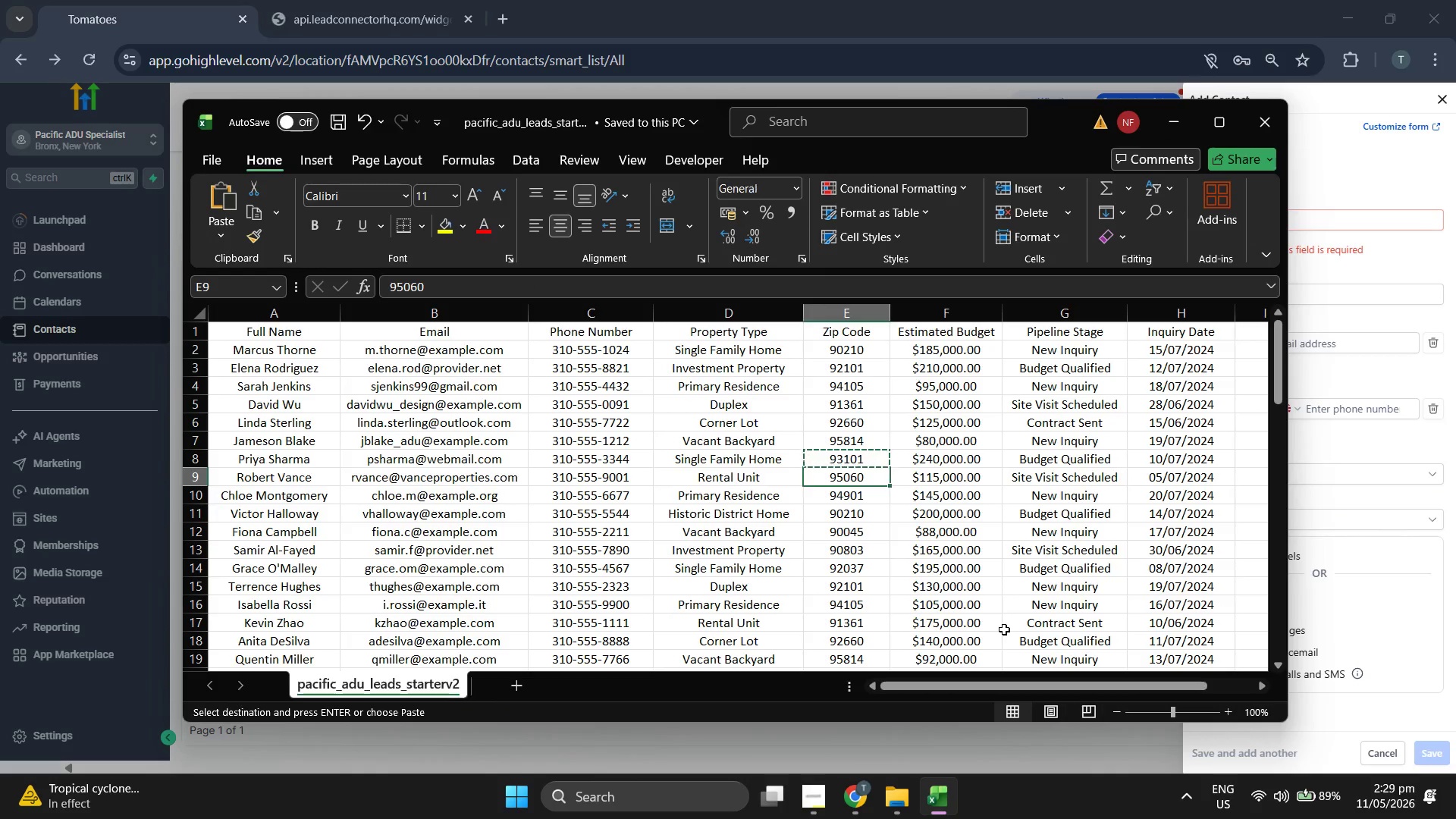 
key(ArrowLeft)
 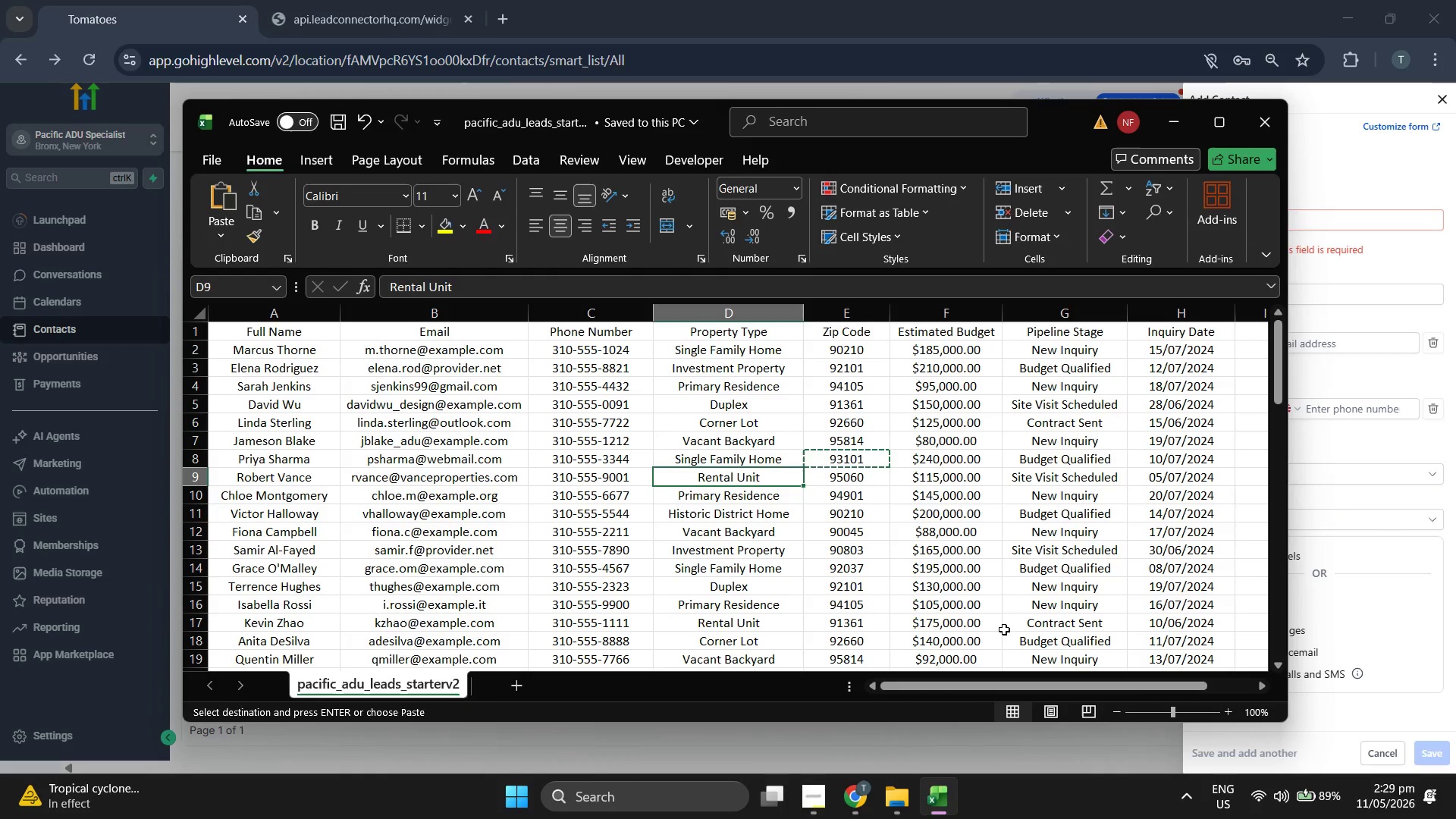 
key(ArrowLeft)
 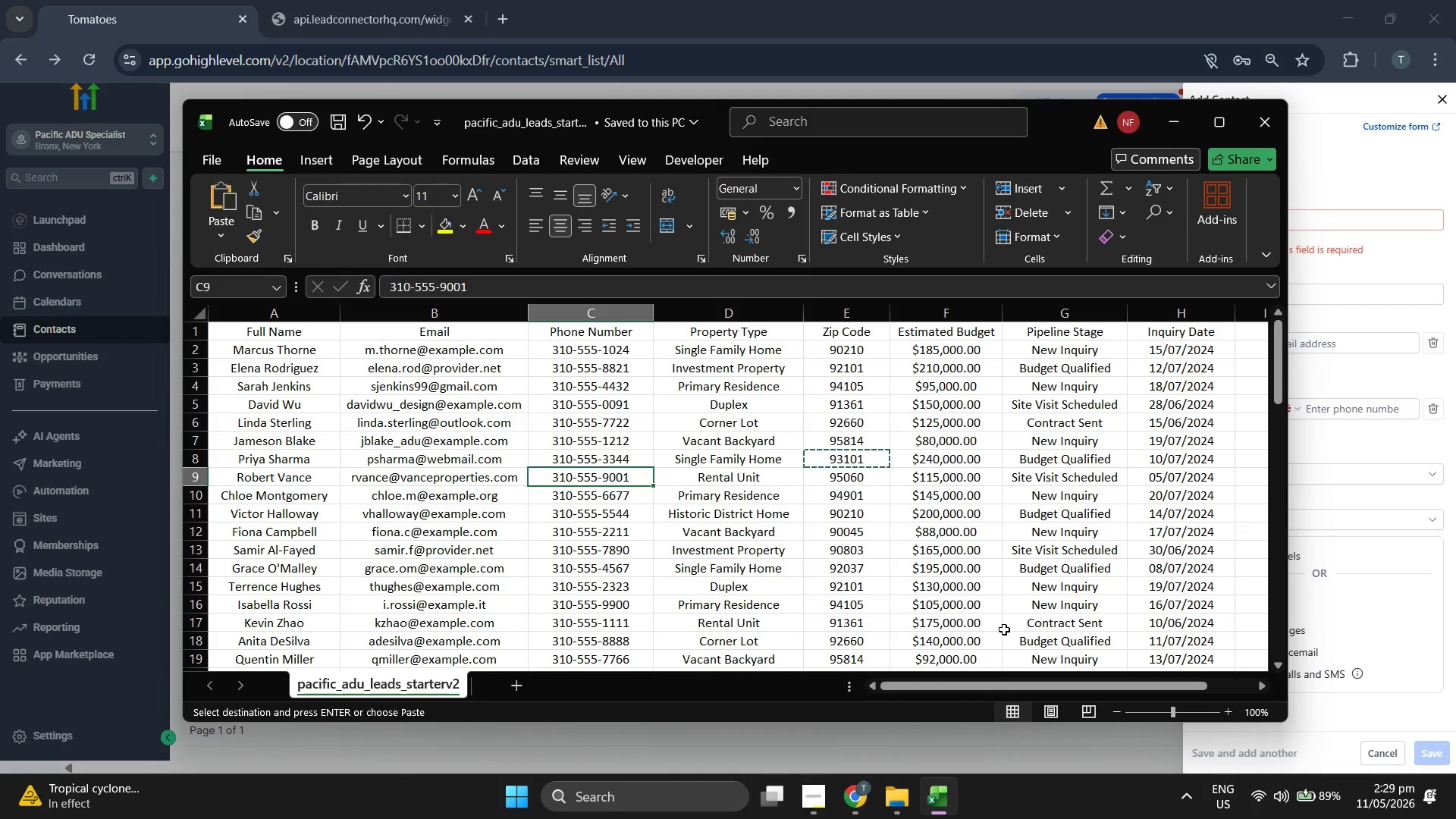 
key(Control+C)
 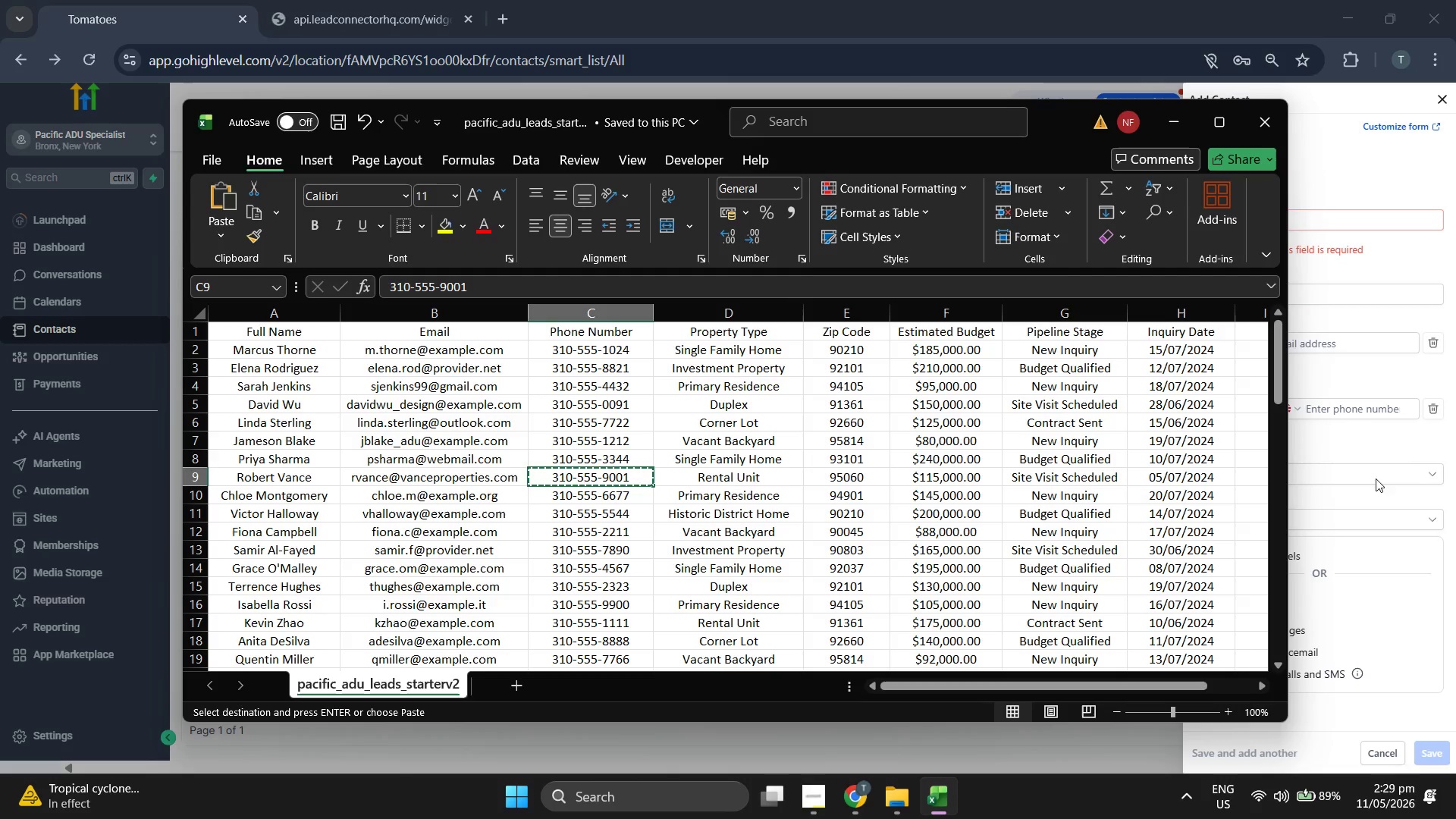 
left_click([1375, 413])
 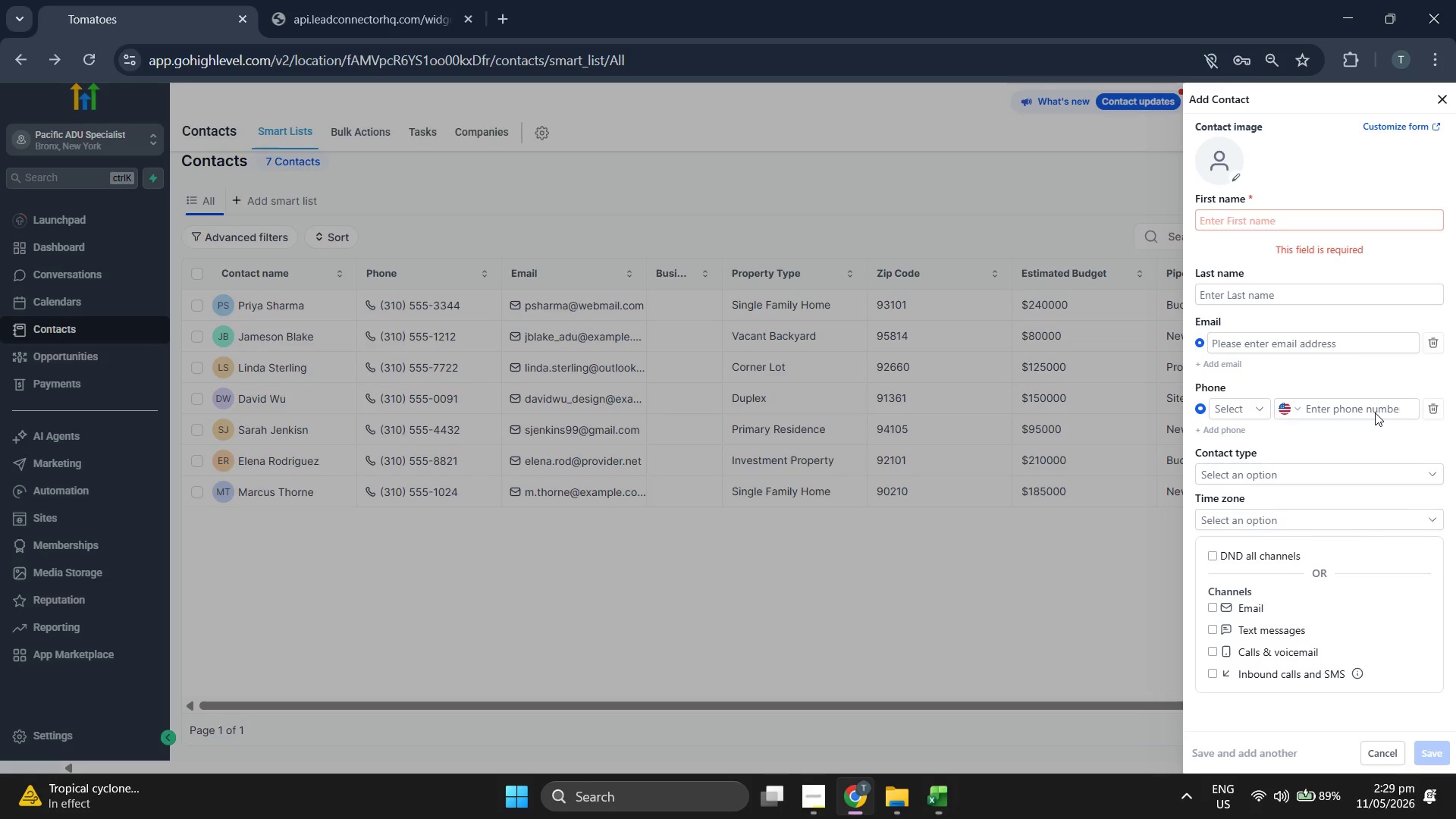 
key(Control+ControlLeft)
 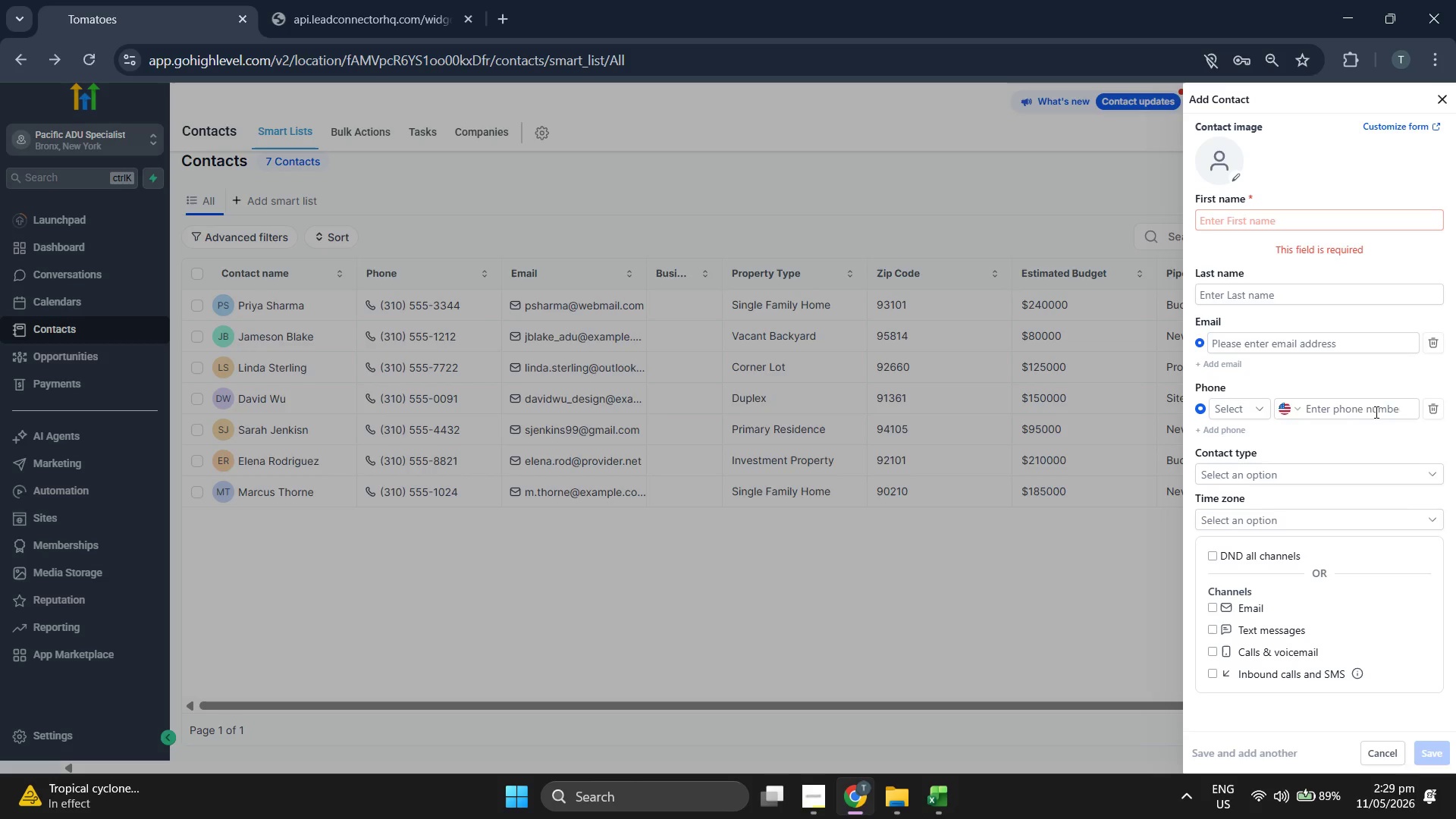 
key(Control+V)
 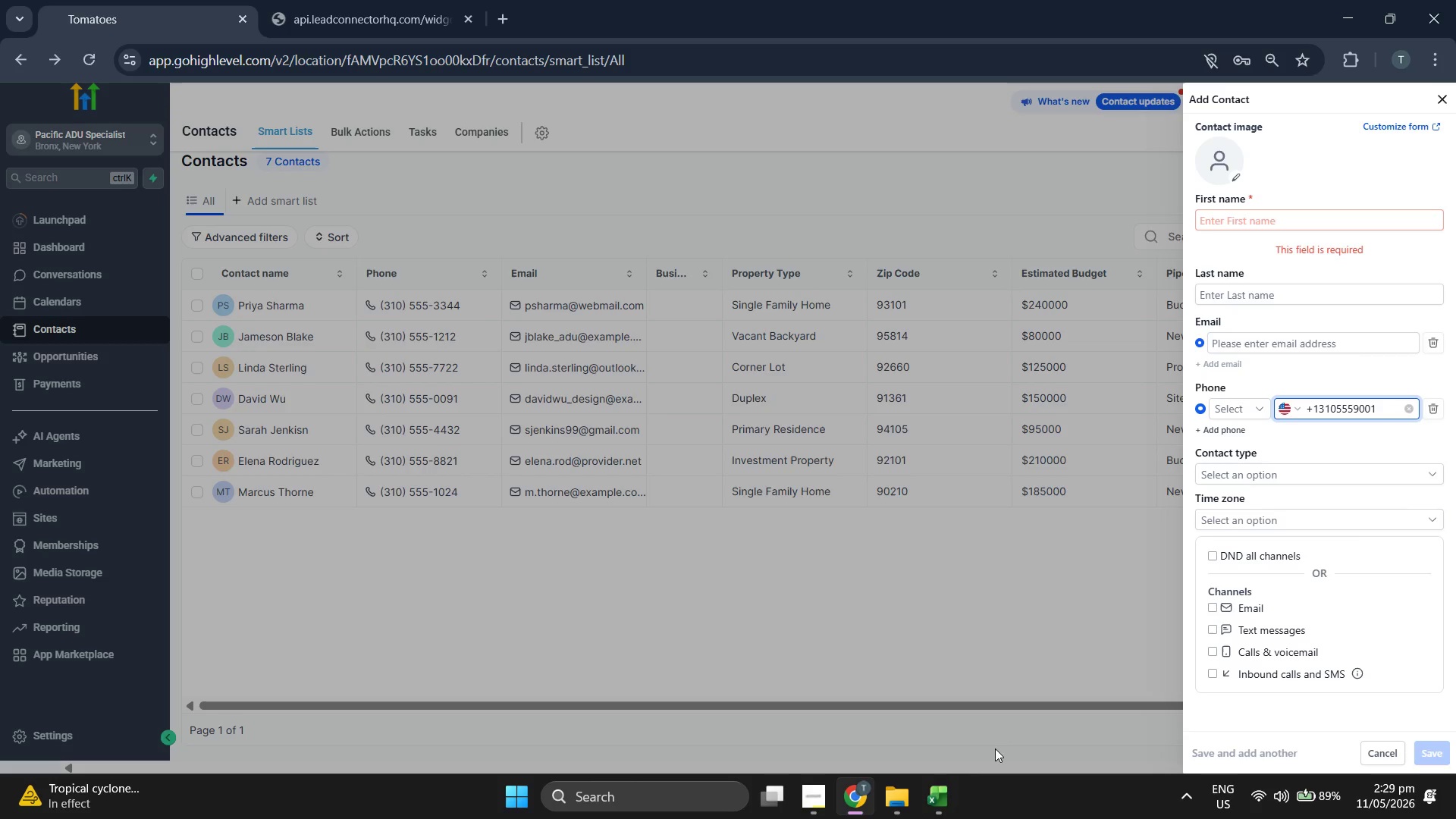 
left_click([949, 780])
 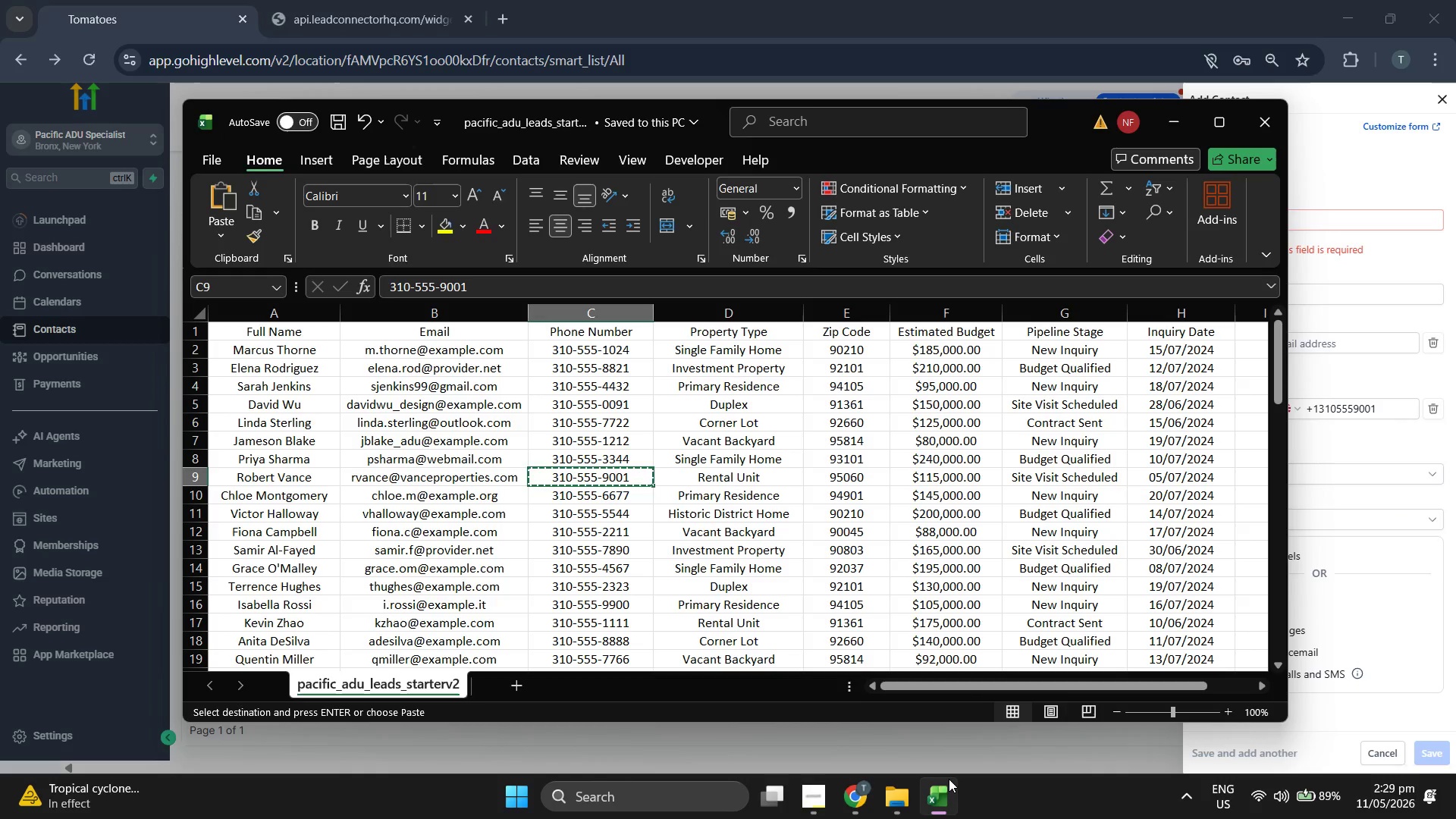 
key(ArrowLeft)
 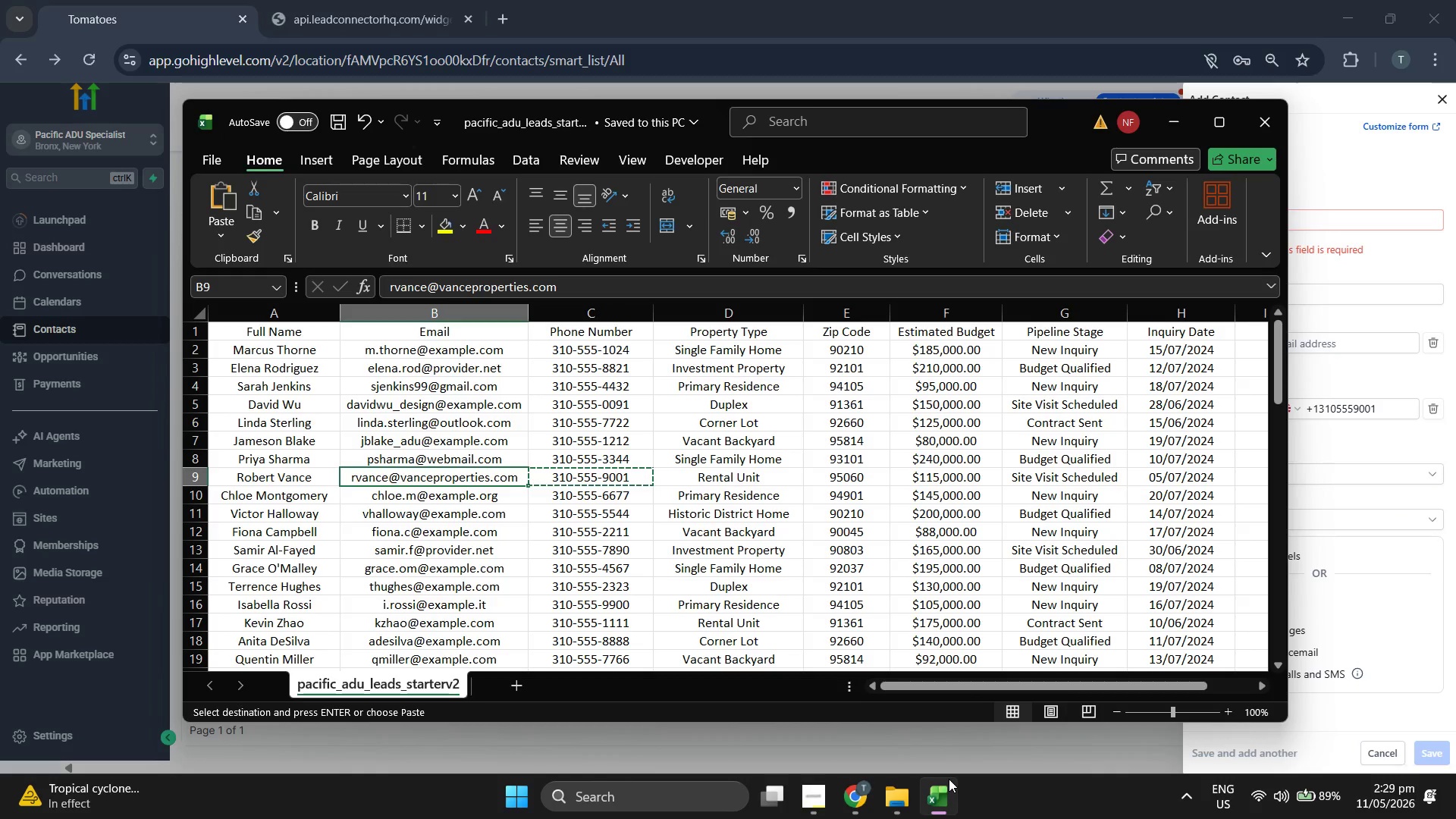 
key(Control+C)
 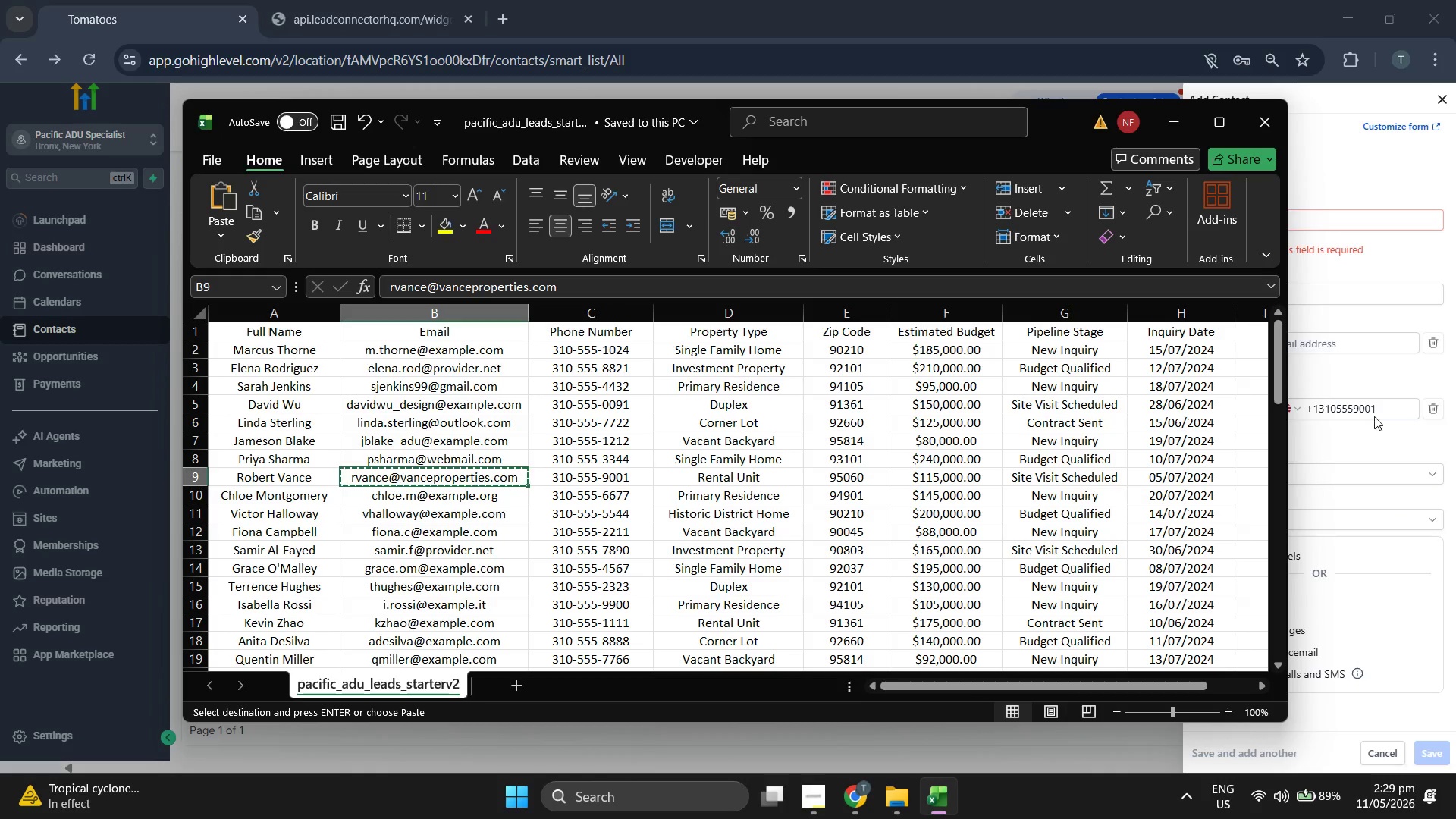 
key(Control+V)
 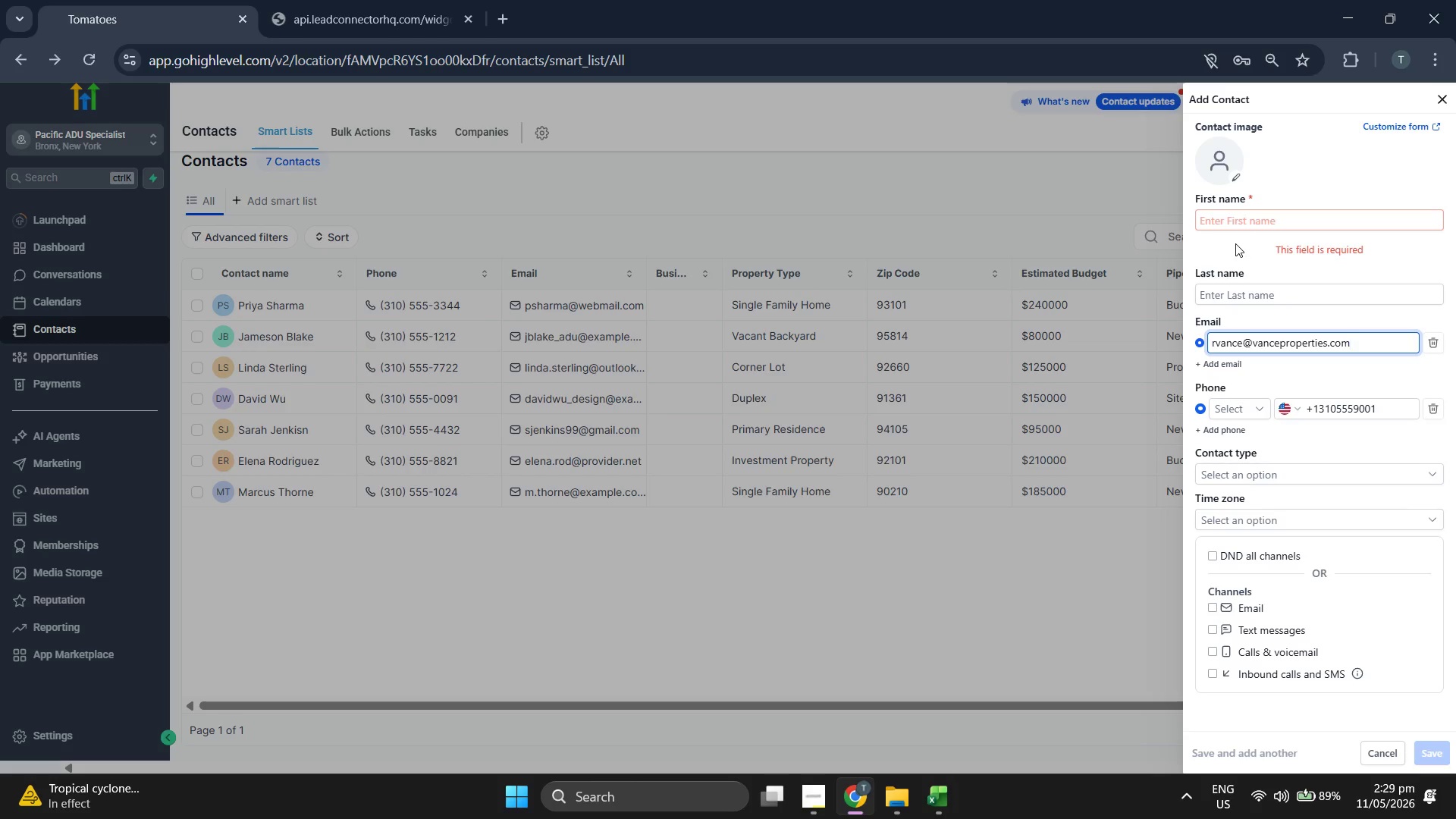 
left_click([1244, 226])
 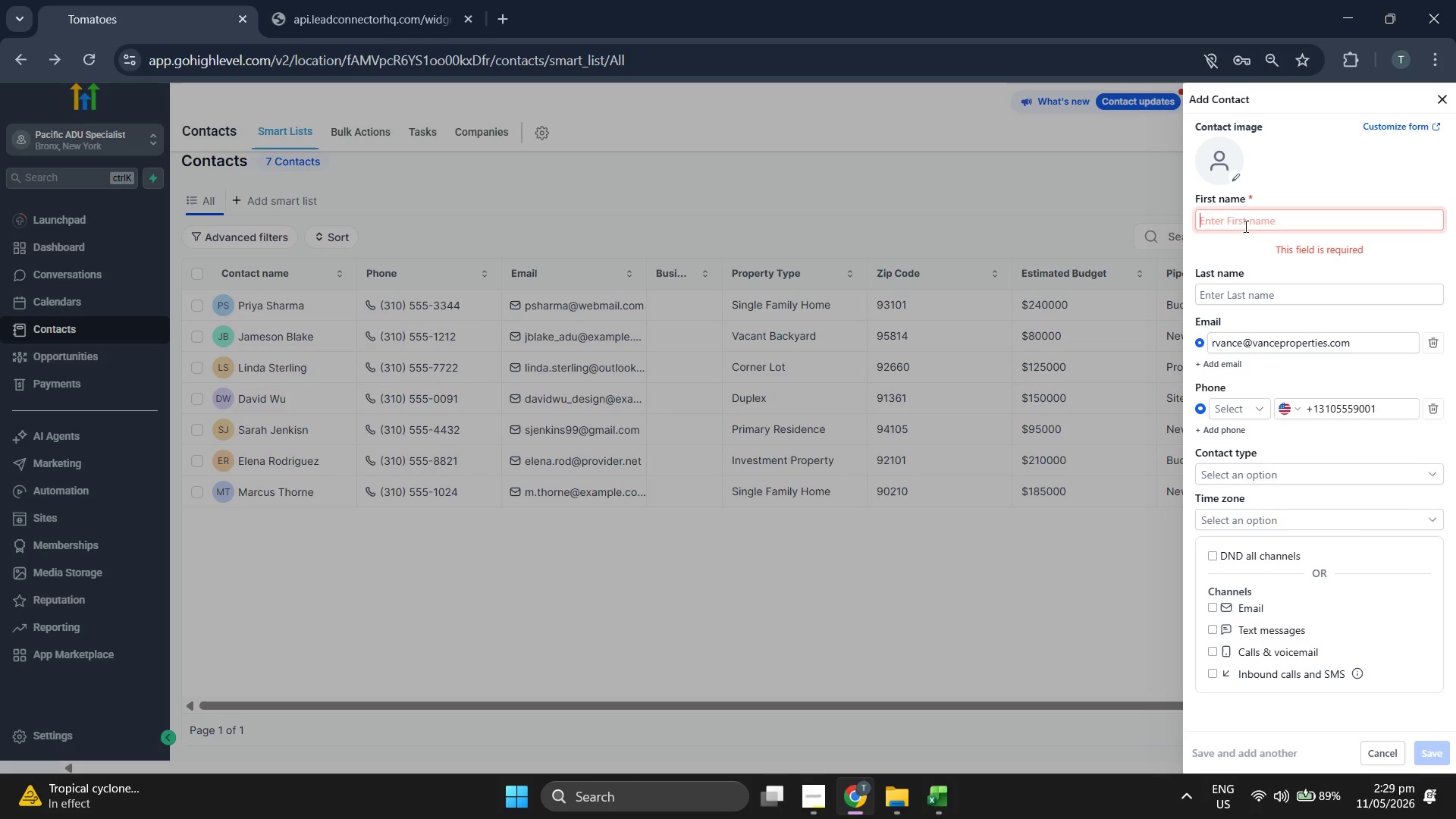 
type(d)
key(Backspace)
type(rOBERT)
key(Tab)
type(VAN)
key(Backspace)
key(Backspace)
key(Backspace)
key(Backspace)
type(cA)
key(Backspace)
type(Vvanc)
key(Backspace)
key(Backspace)
key(Backspace)
type(nnce)
key(Backspace)
key(Backspace)
key(Backspace)
key(Backspace)
type(ance)
 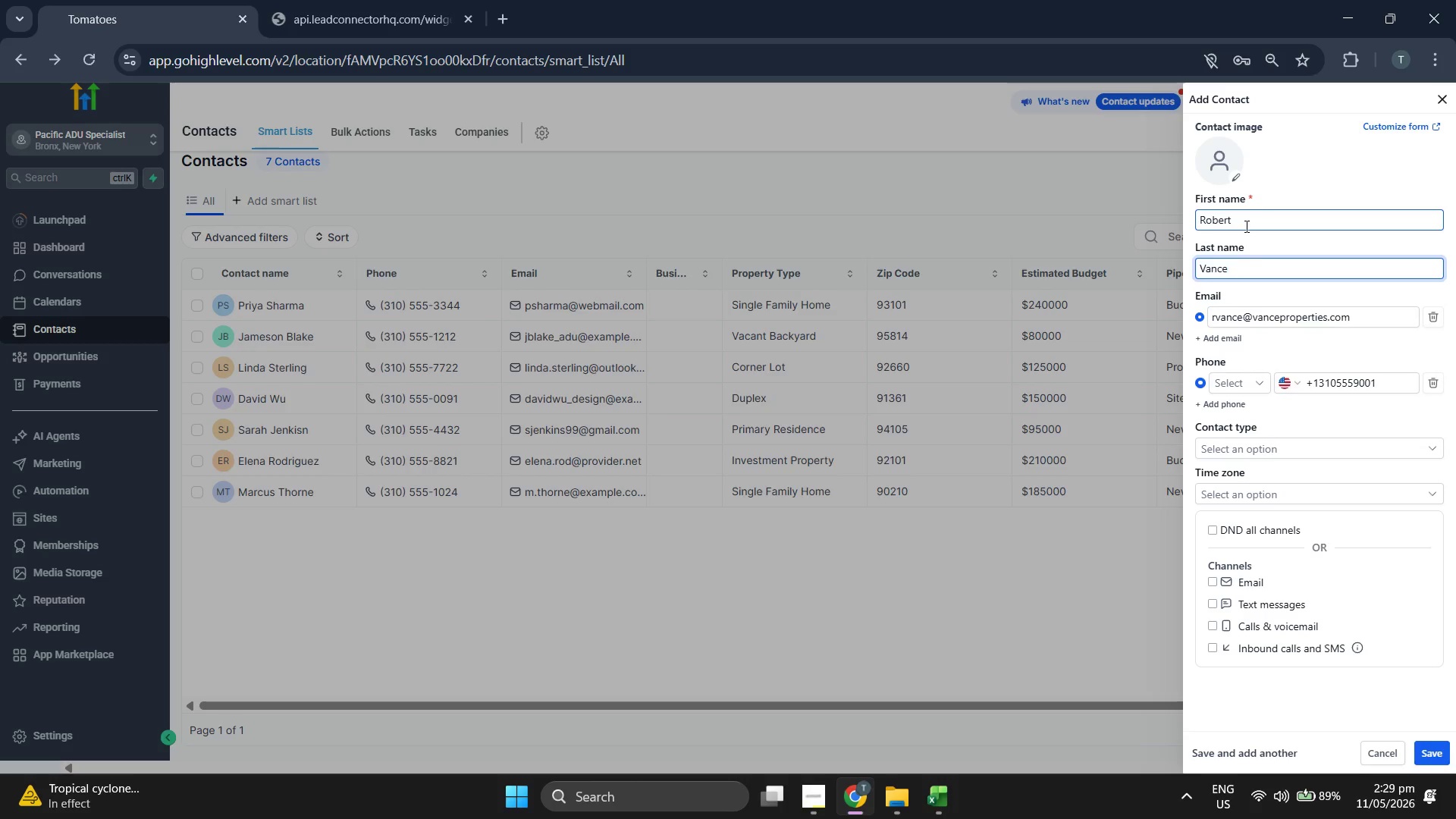 
hold_key(key=CapsLock, duration=0.33)
 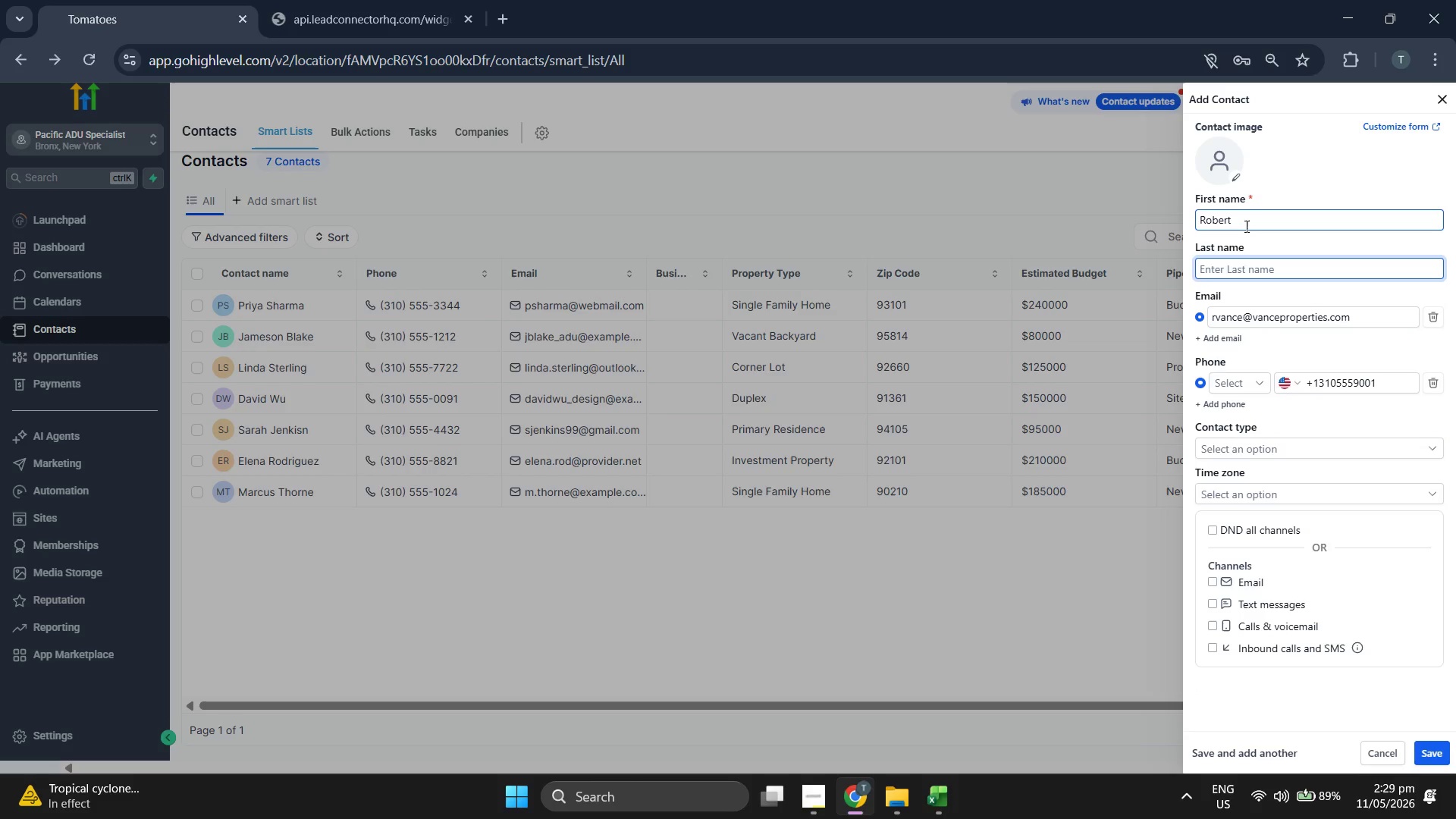 
hold_key(key=CapsLock, duration=0.41)
 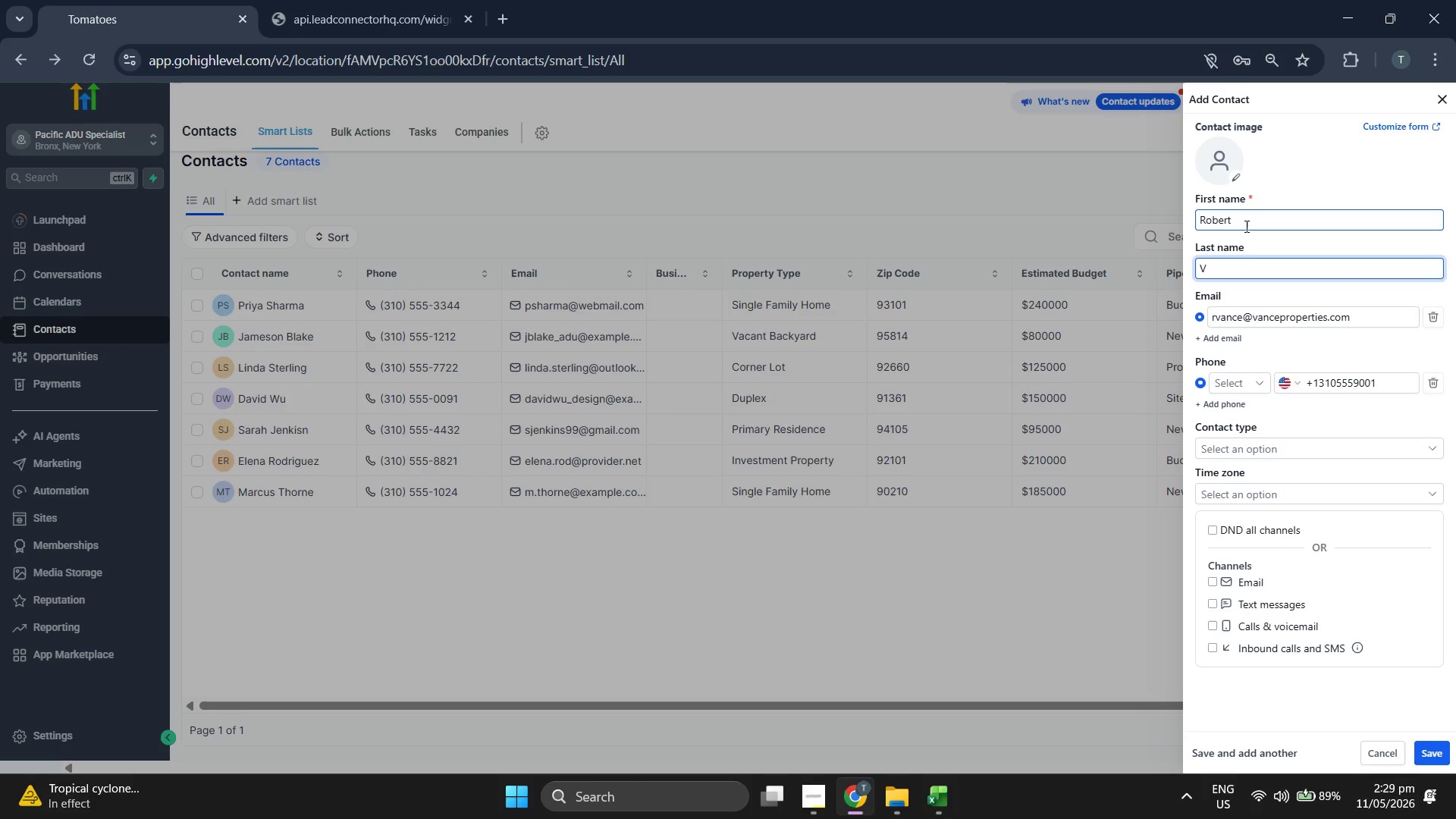 
left_click([1242, 692])
 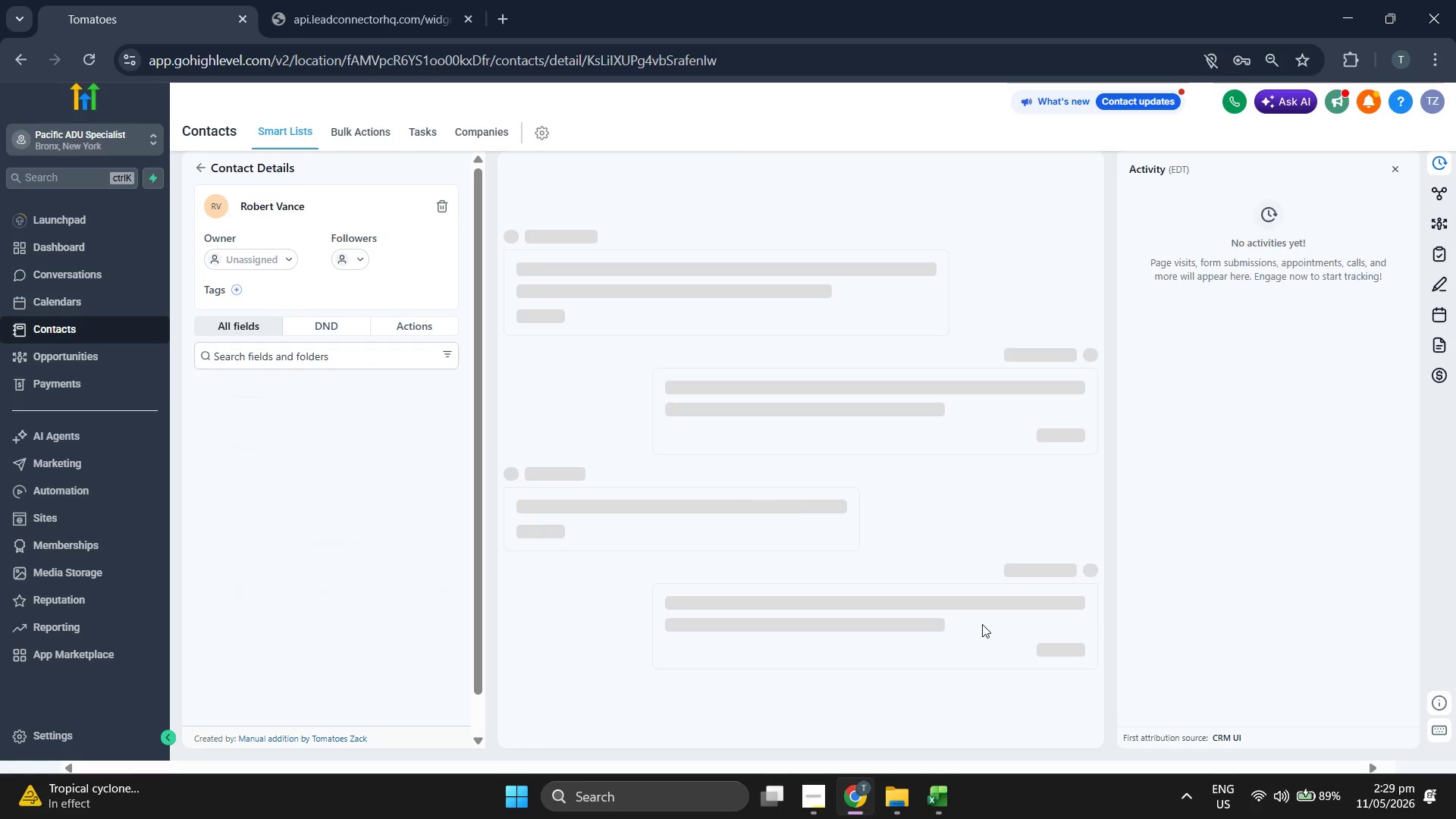 
scroll: coordinate [373, 513], scroll_direction: down, amount: 2.0
 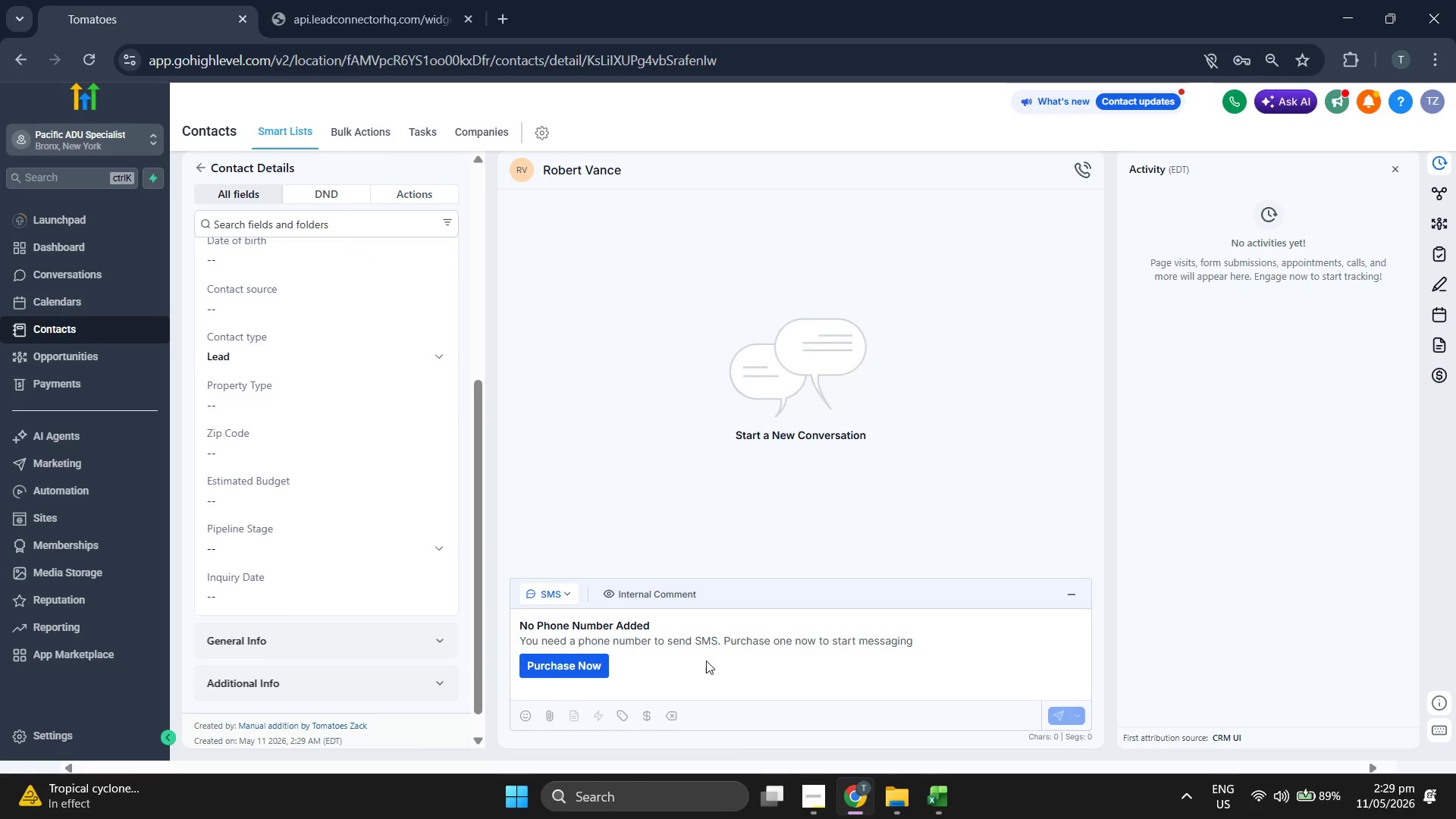 
left_click([934, 789])
 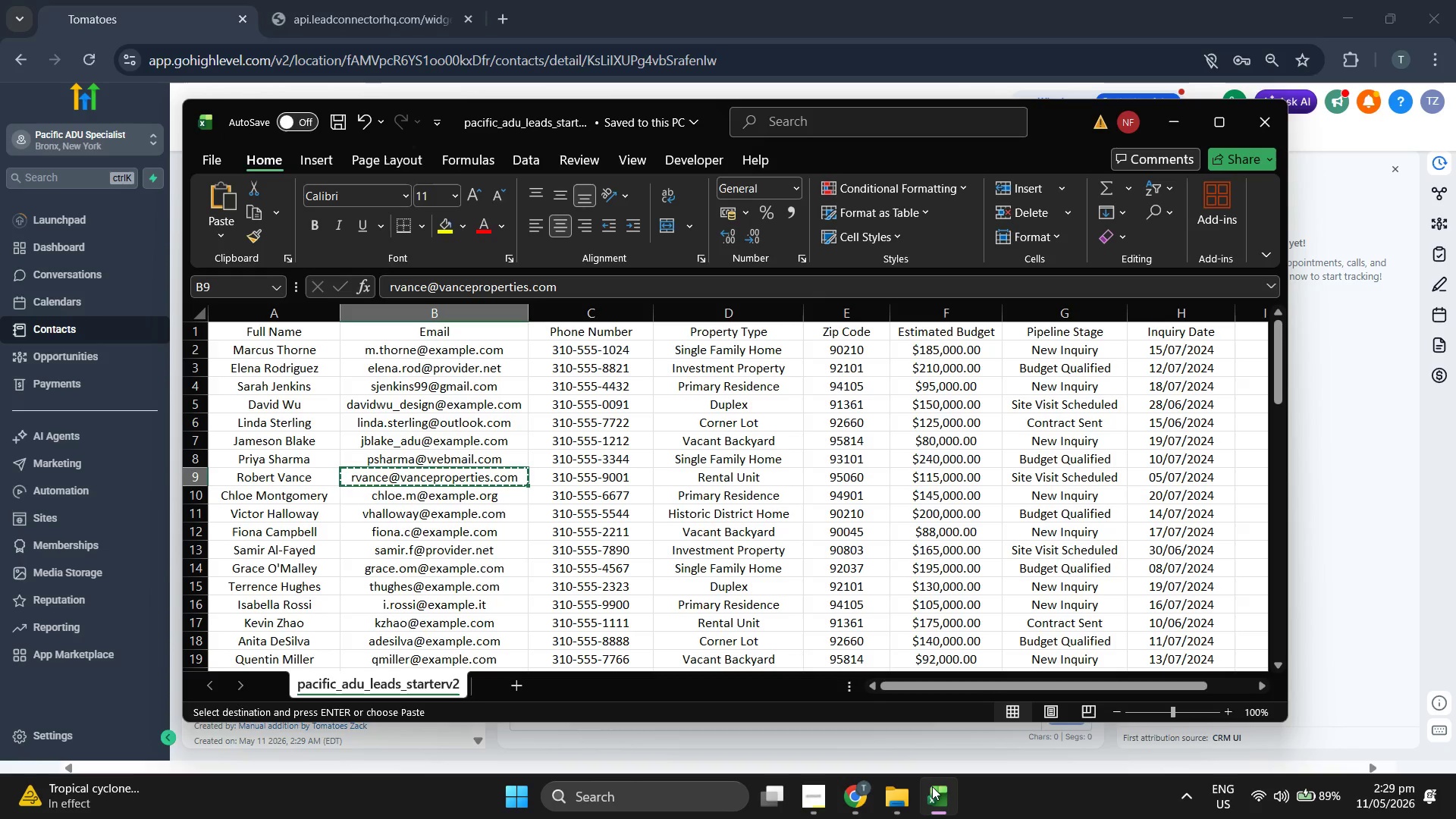 
key(ArrowRight)
 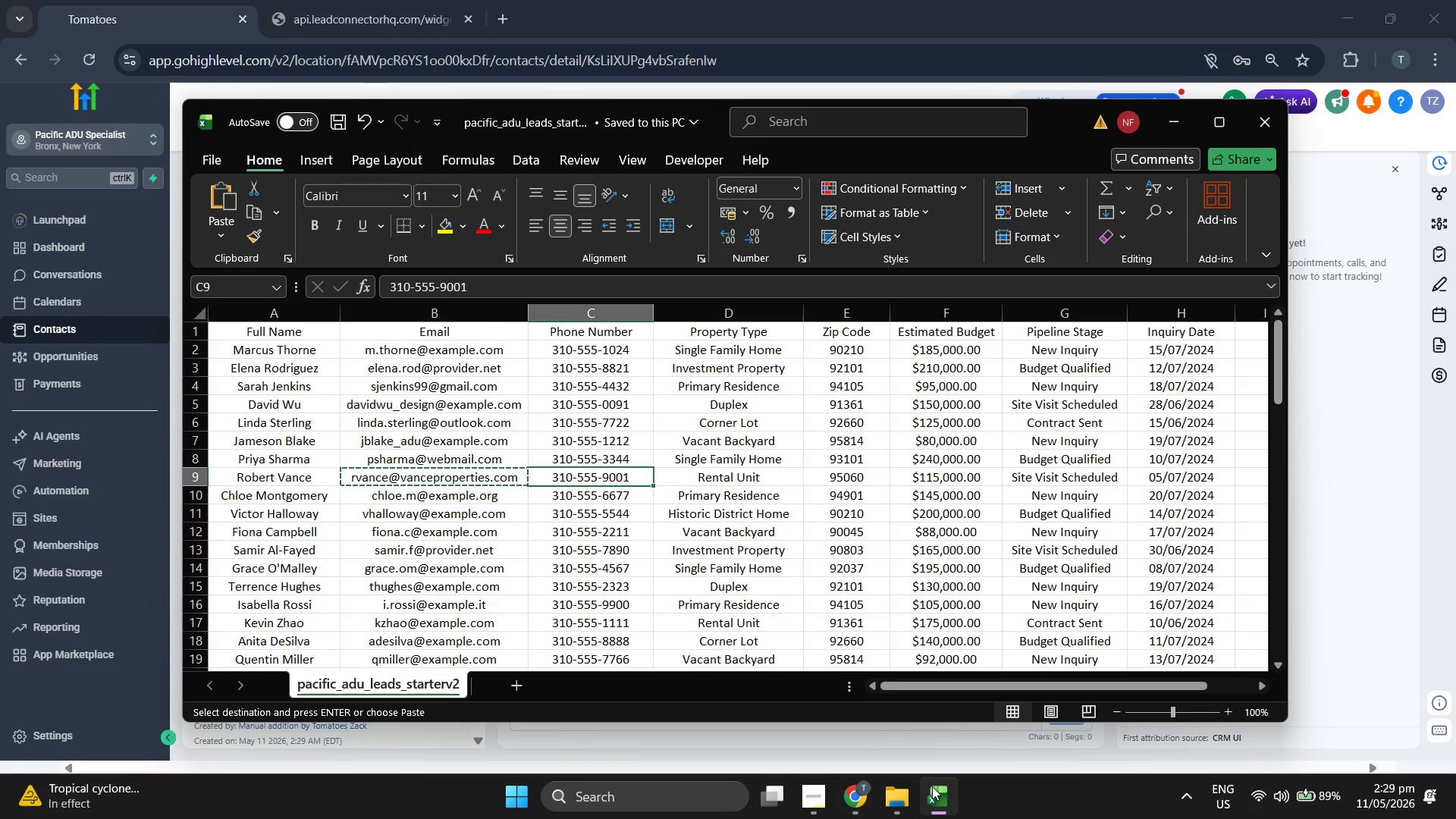 
key(Control+C)
 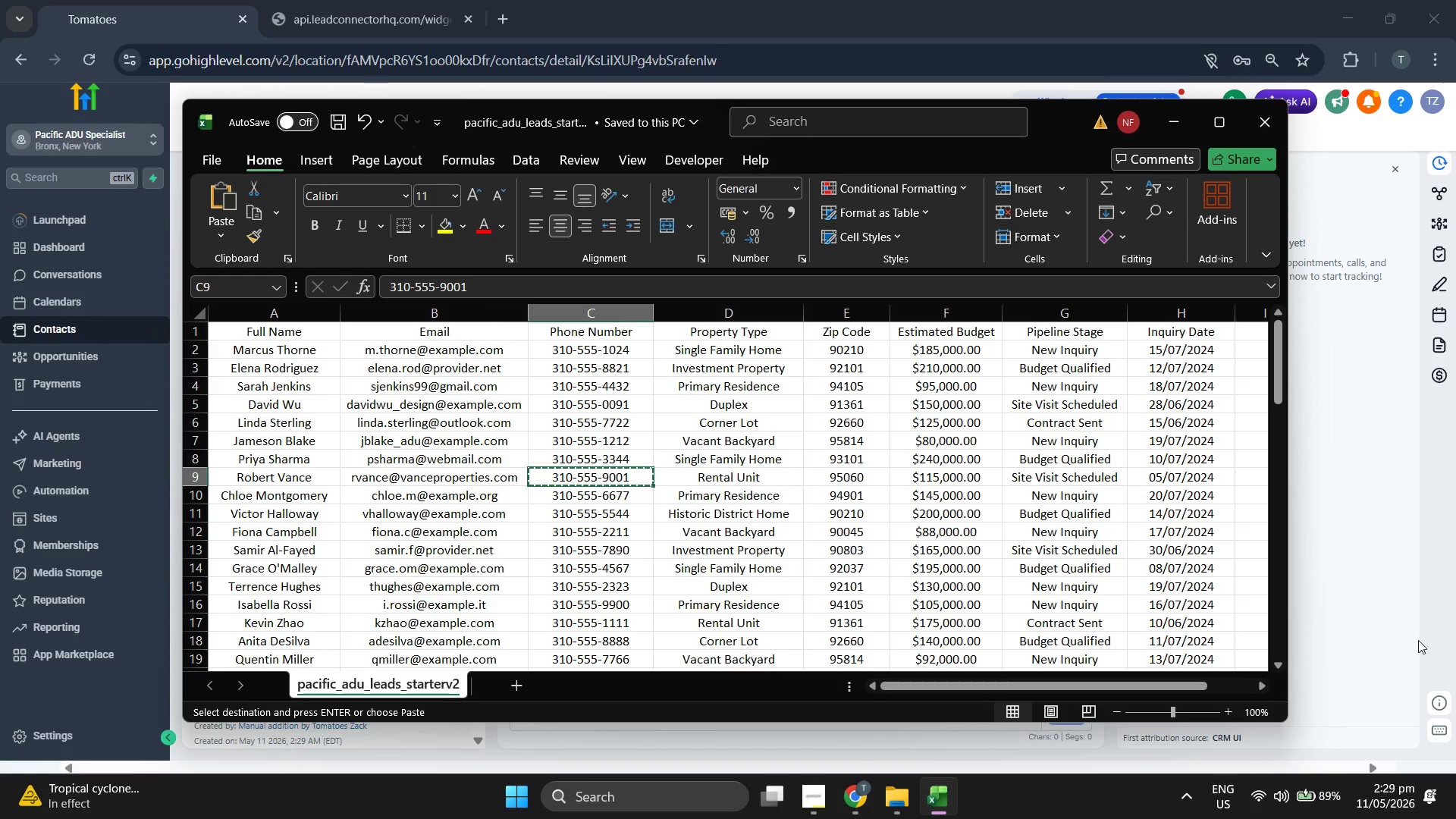 
left_click([1379, 498])
 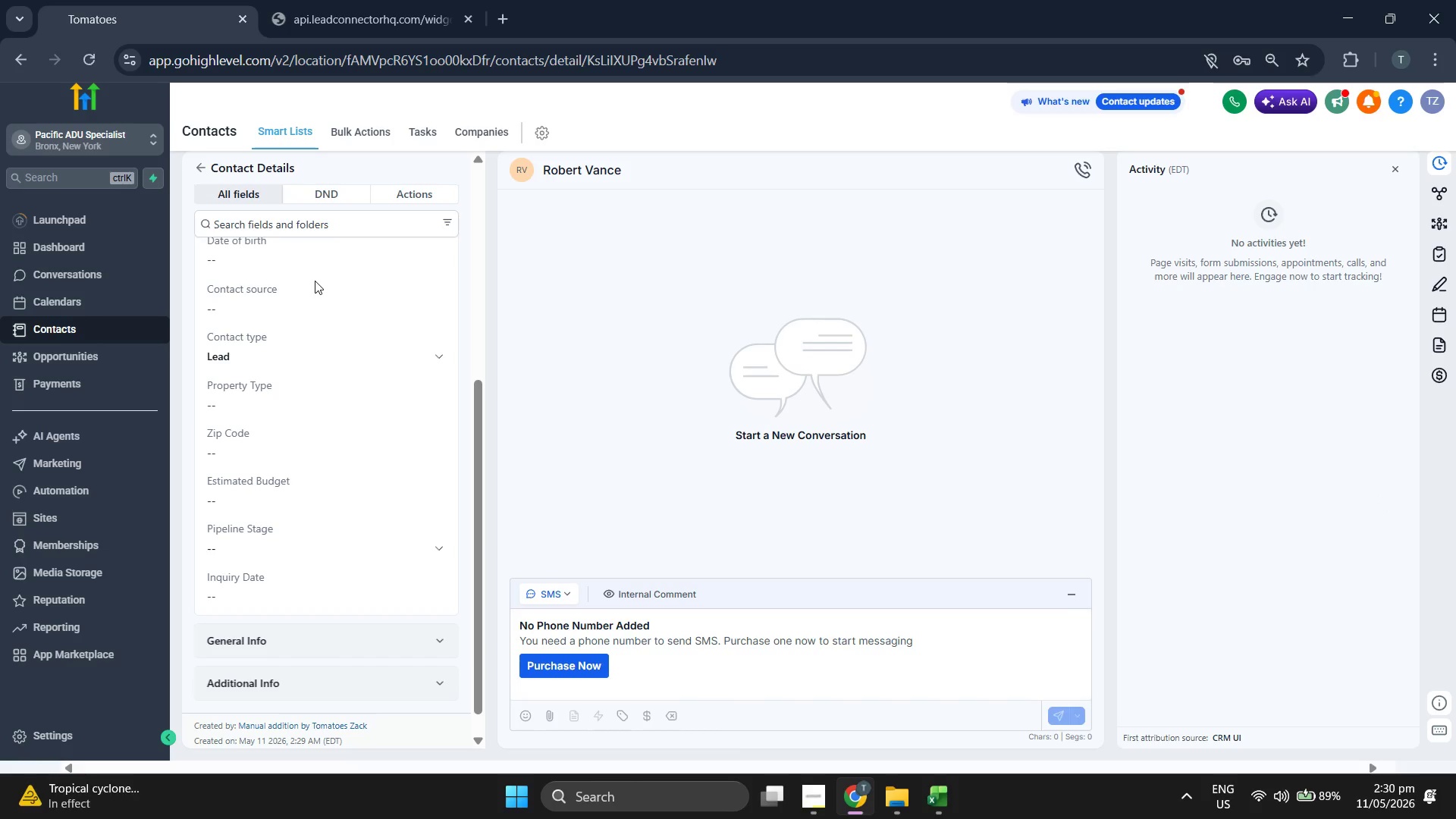 
scroll: coordinate [338, 295], scroll_direction: up, amount: 1.0
 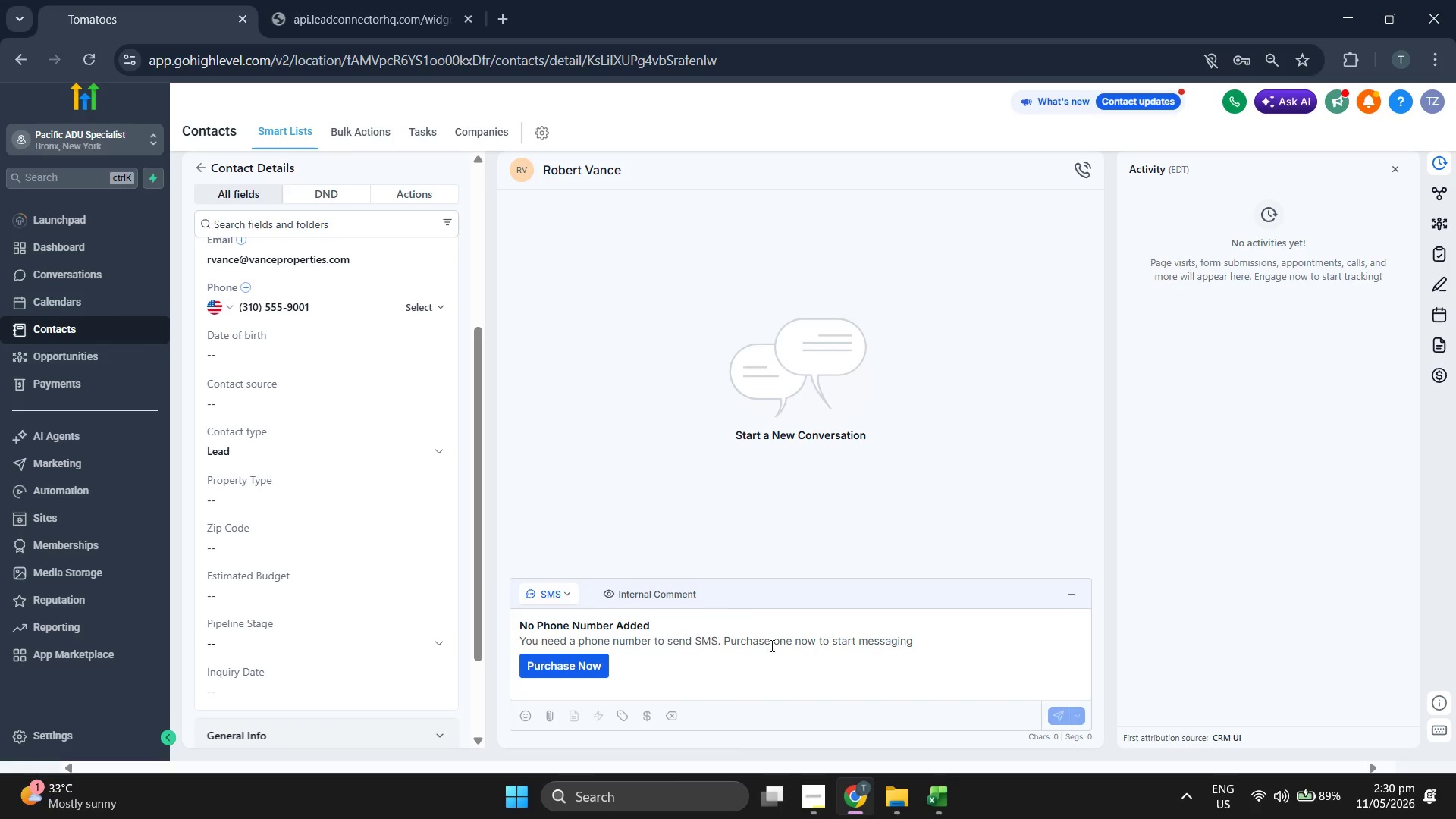 
scroll: coordinate [324, 491], scroll_direction: down, amount: 3.0
 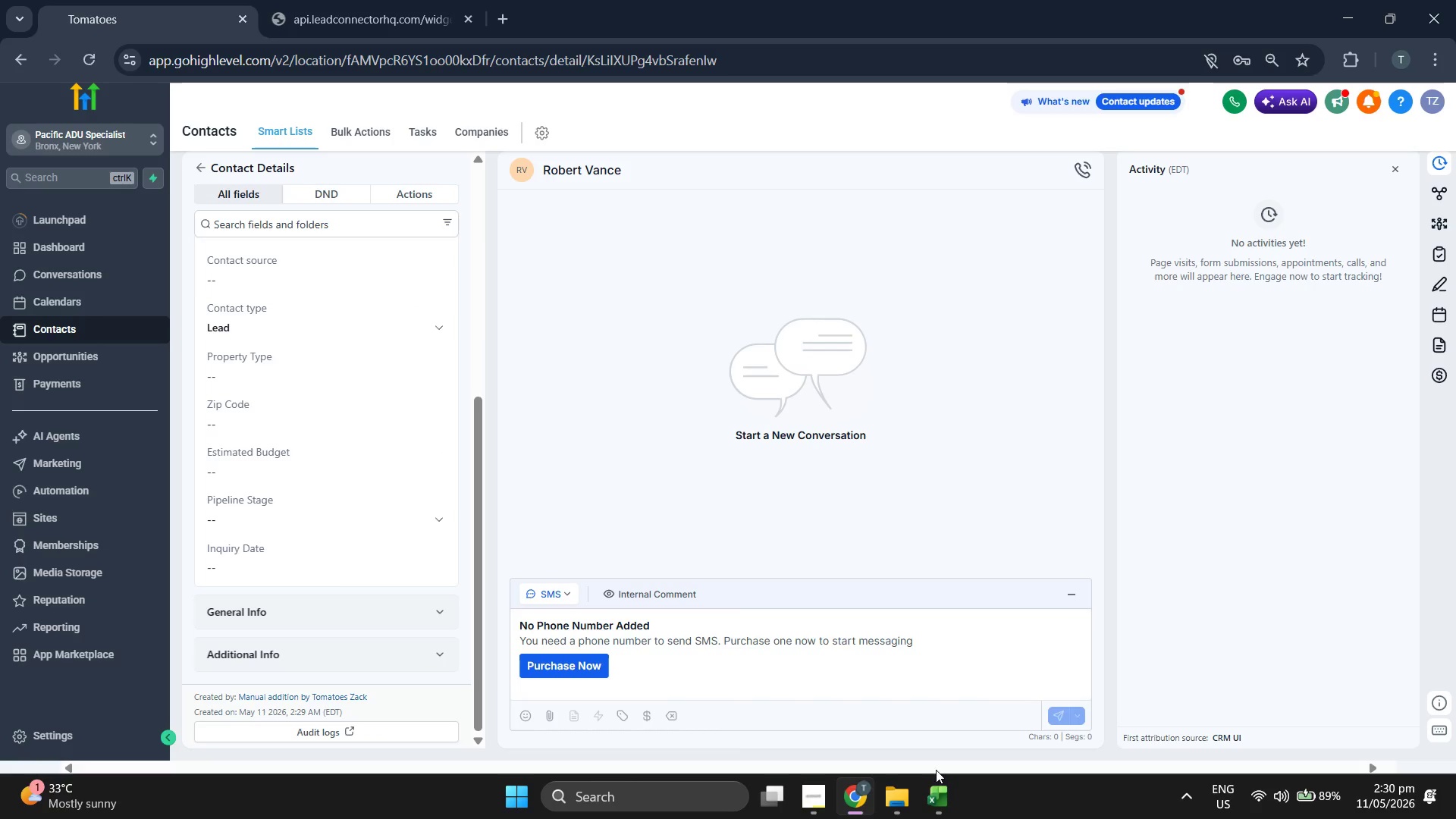 
left_click([939, 808])
 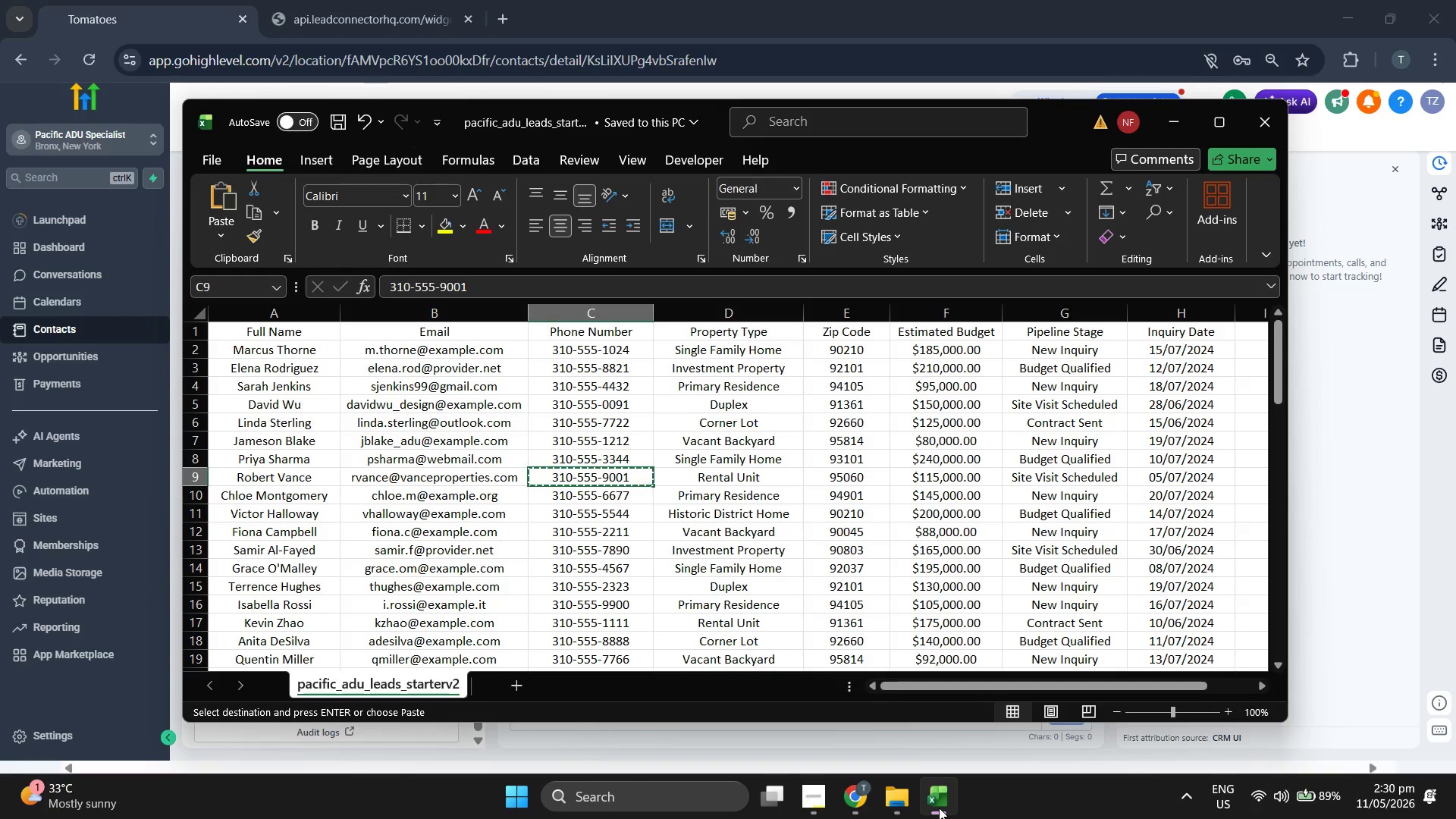 
key(ArrowRight)
 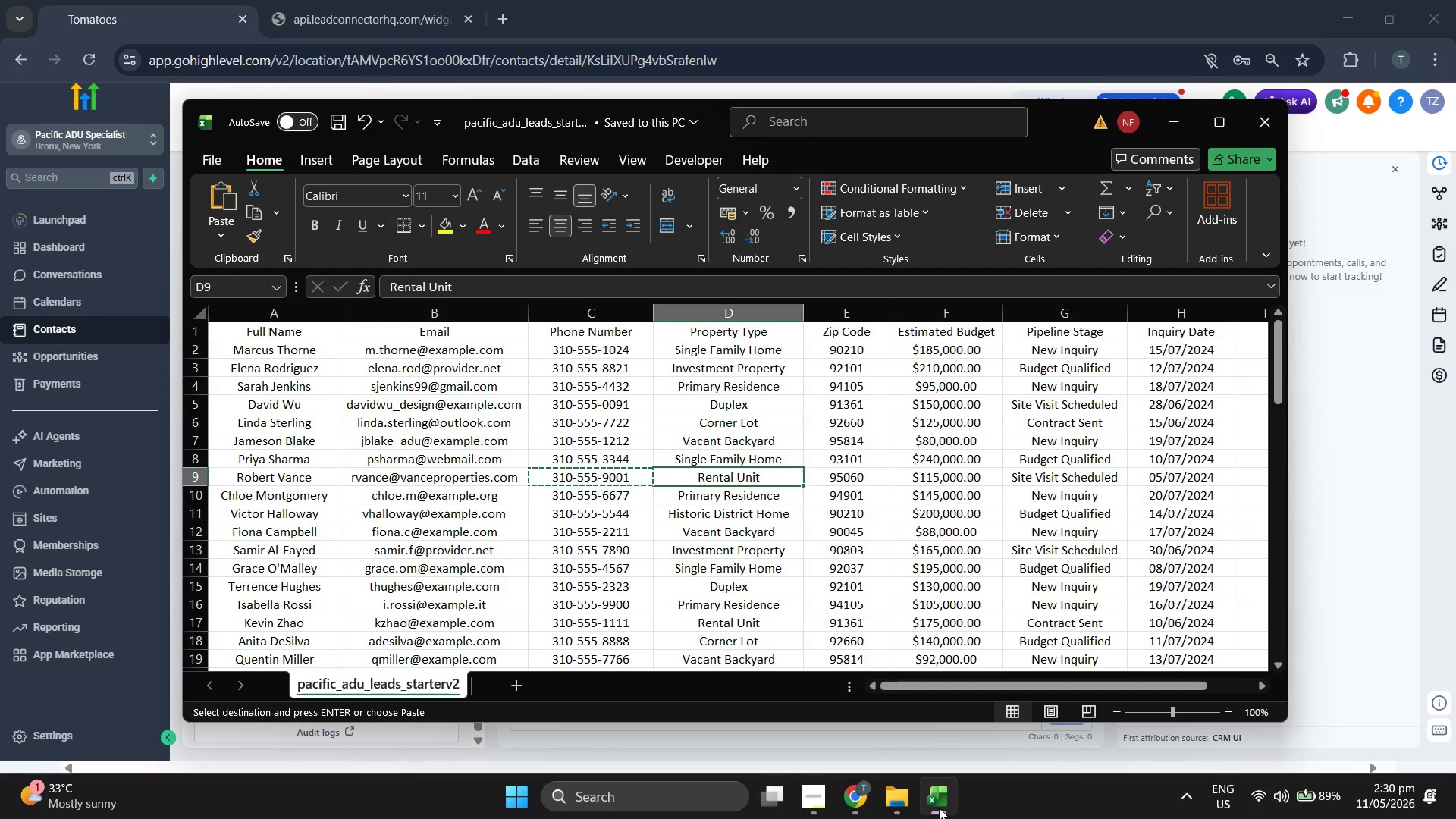 
key(Control+X)
 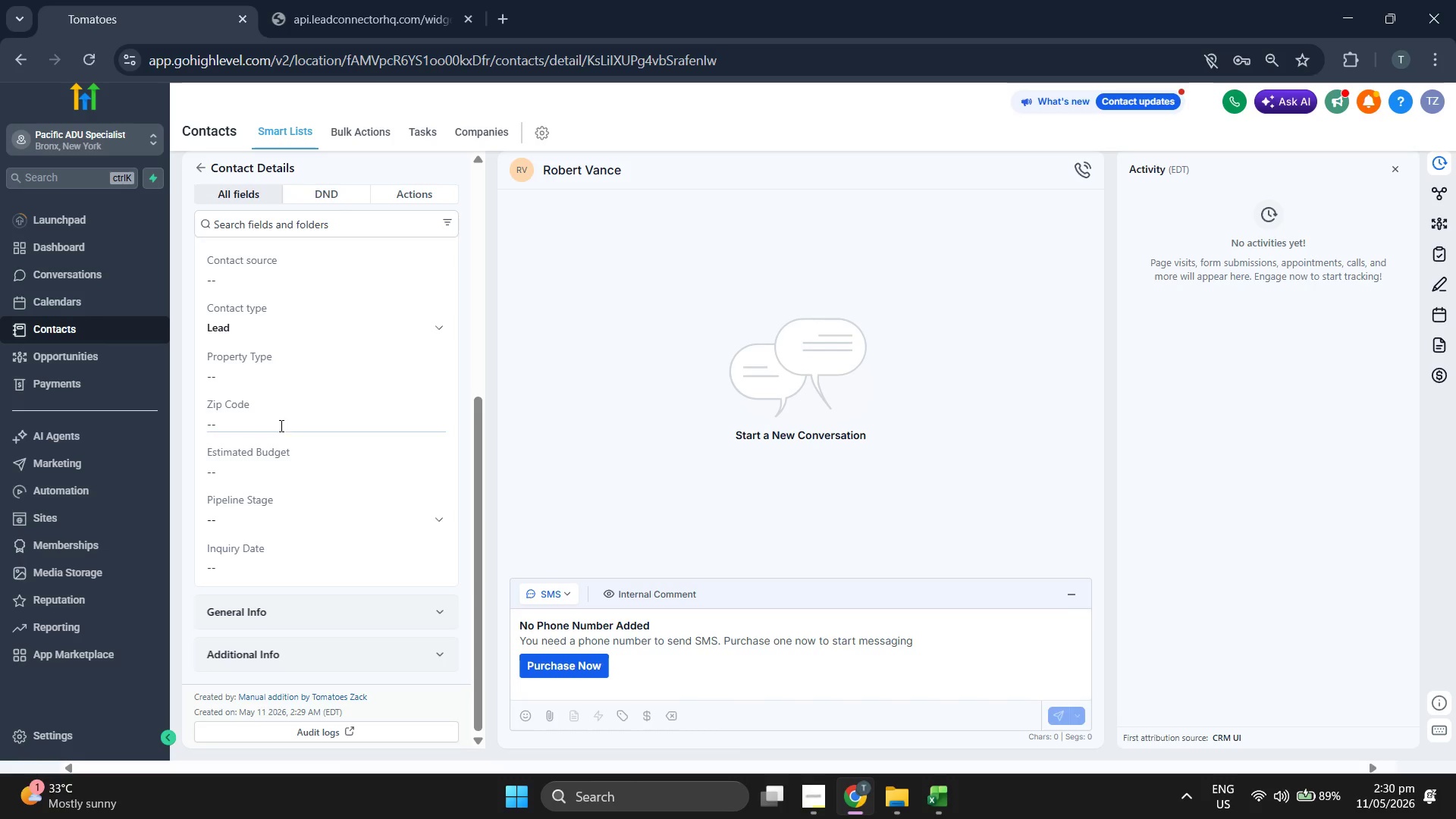 
double_click([339, 367])
 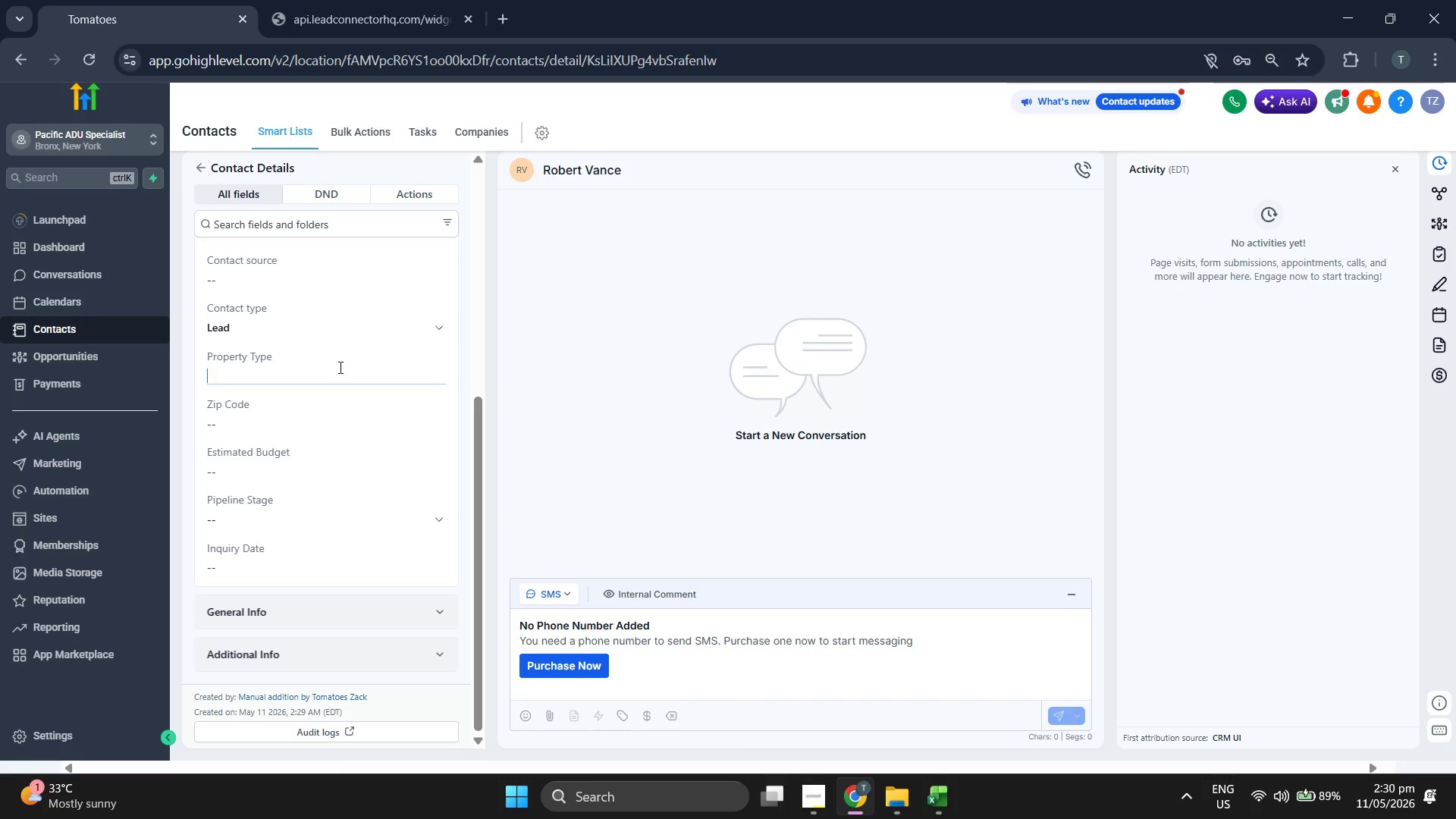 
key(Control+C)
 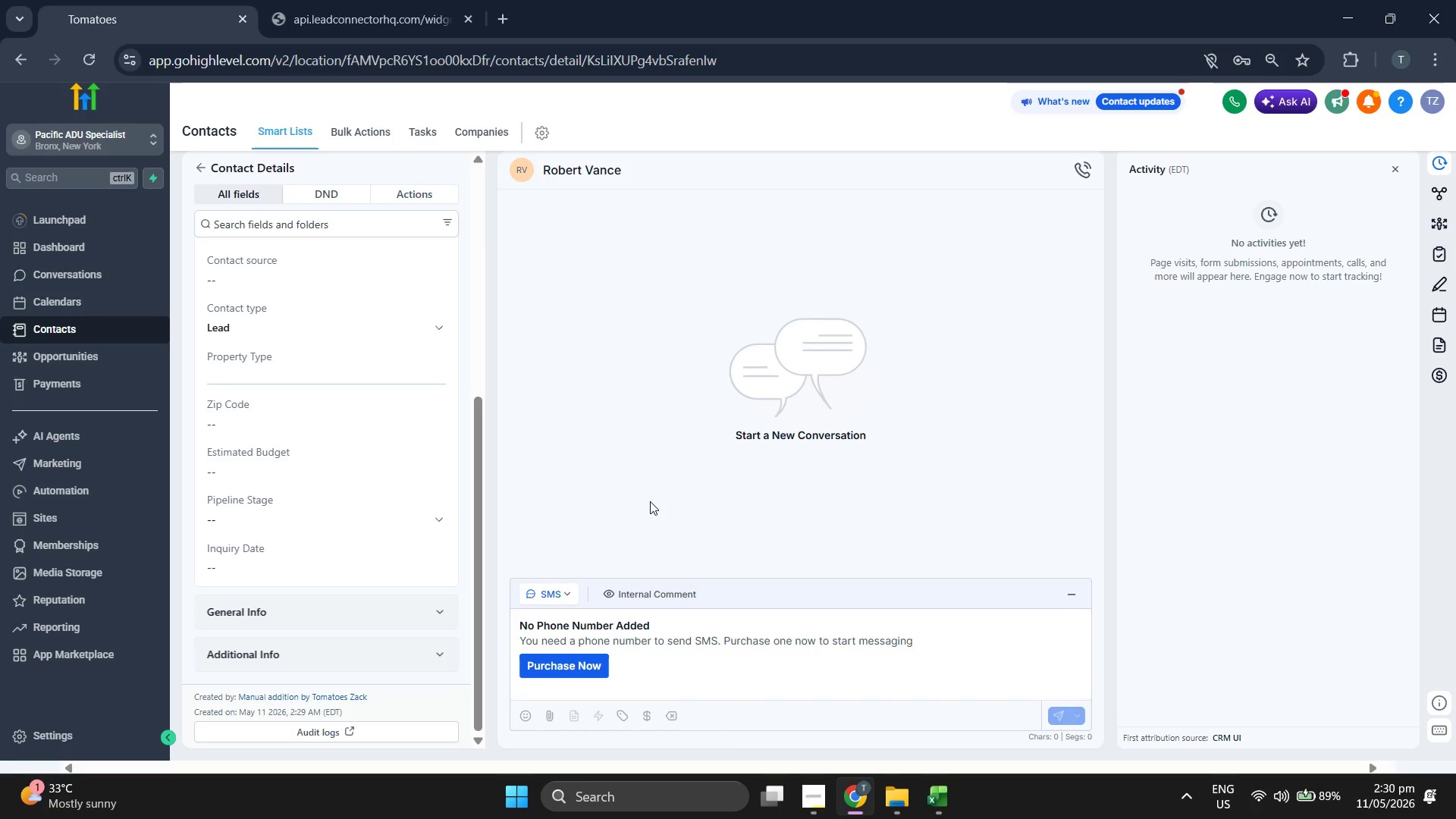 
key(Control+V)
 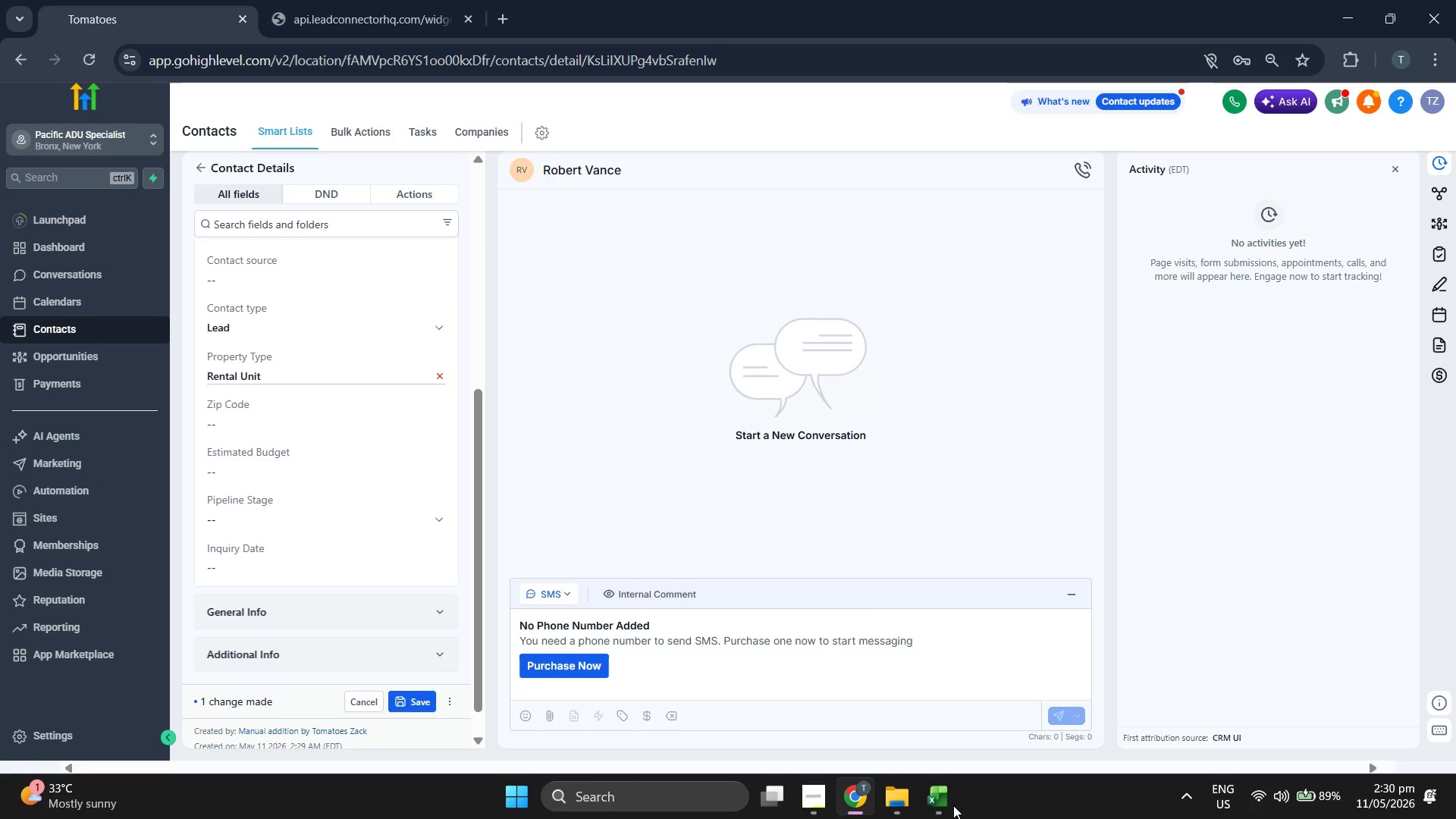 
left_click([930, 817])
 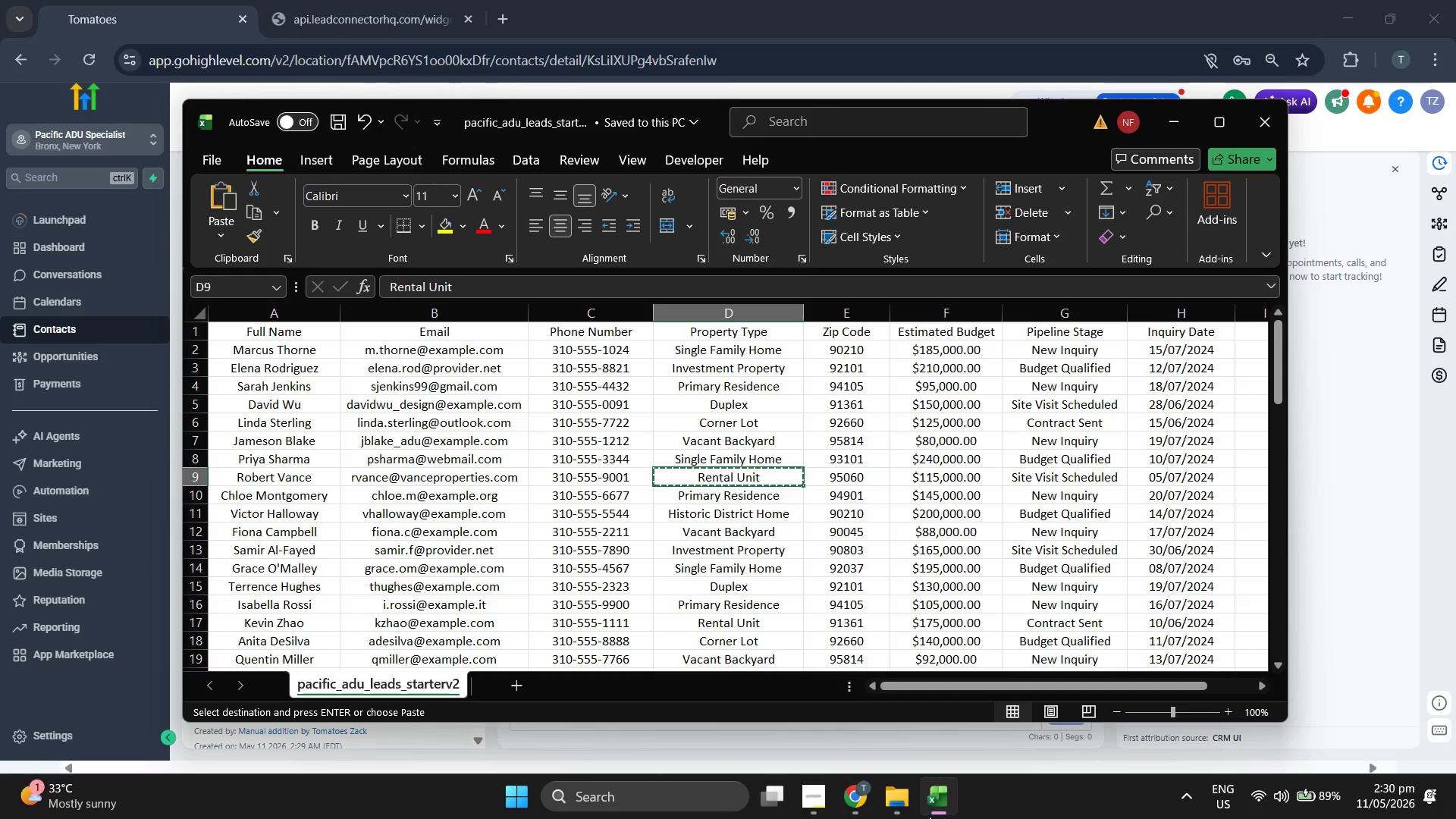 
key(ArrowRight)
 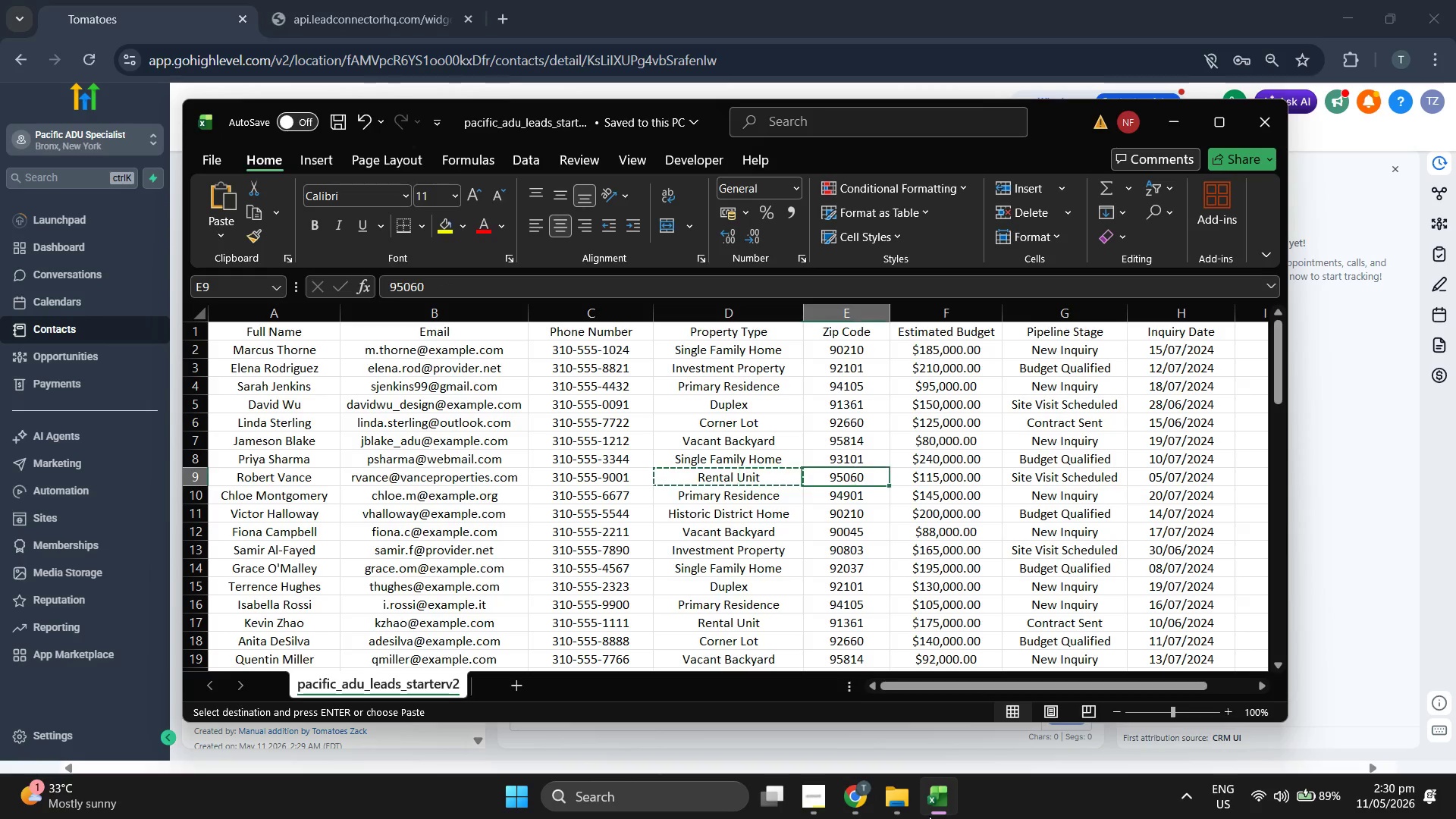 
key(Control+C)
 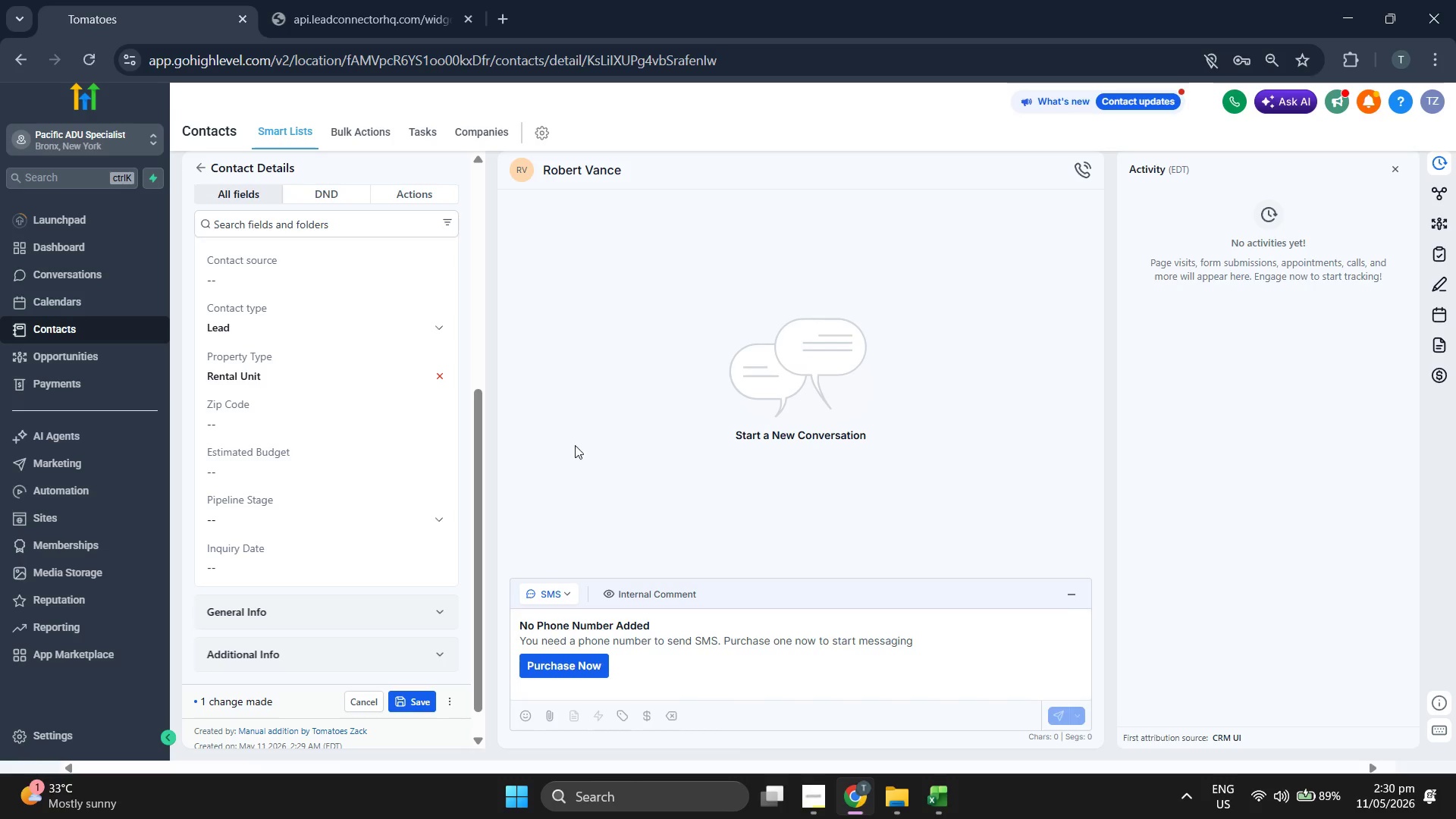 
left_click([243, 429])
 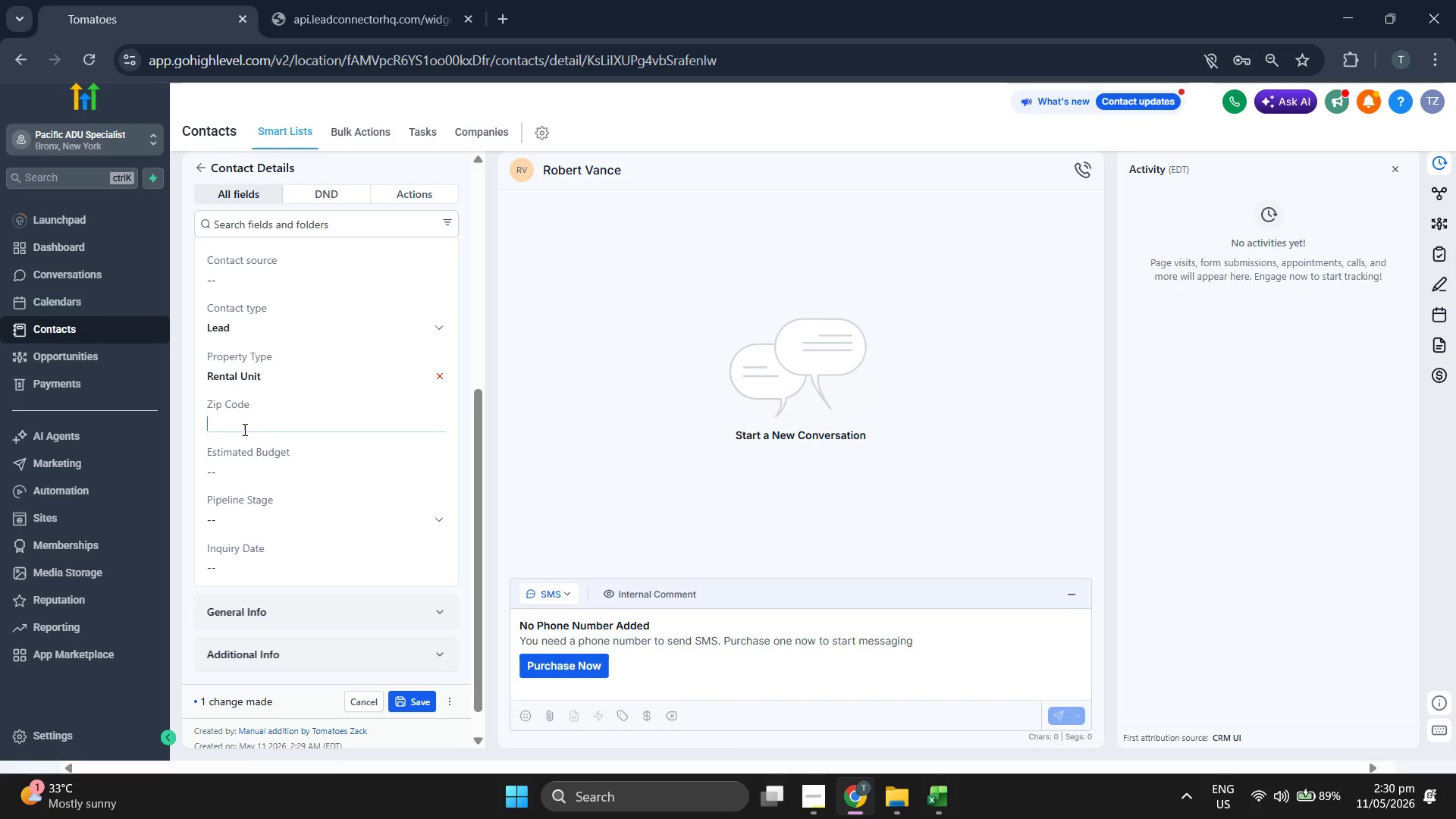 
key(Control+V)
 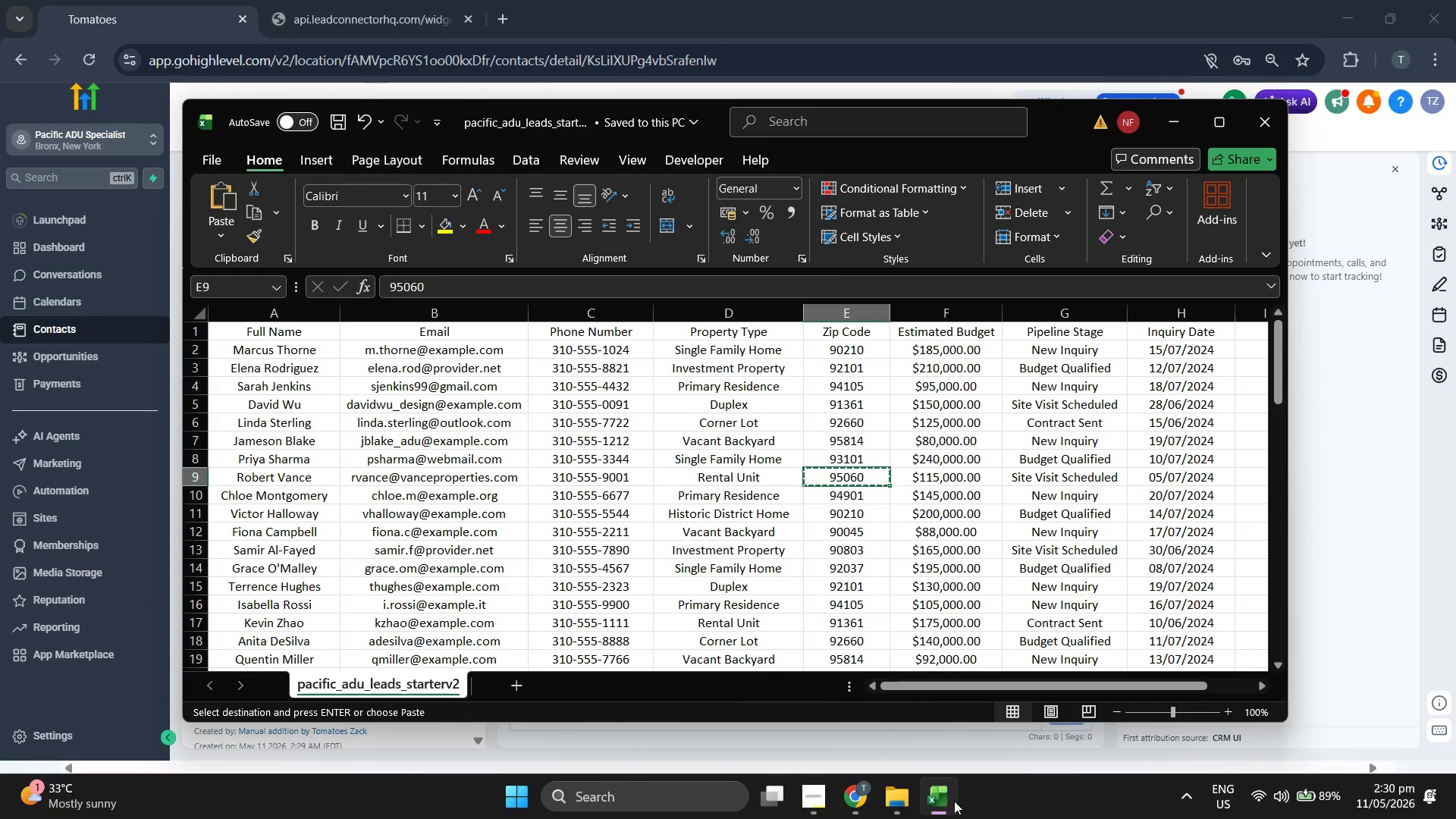 
left_click([954, 801])
 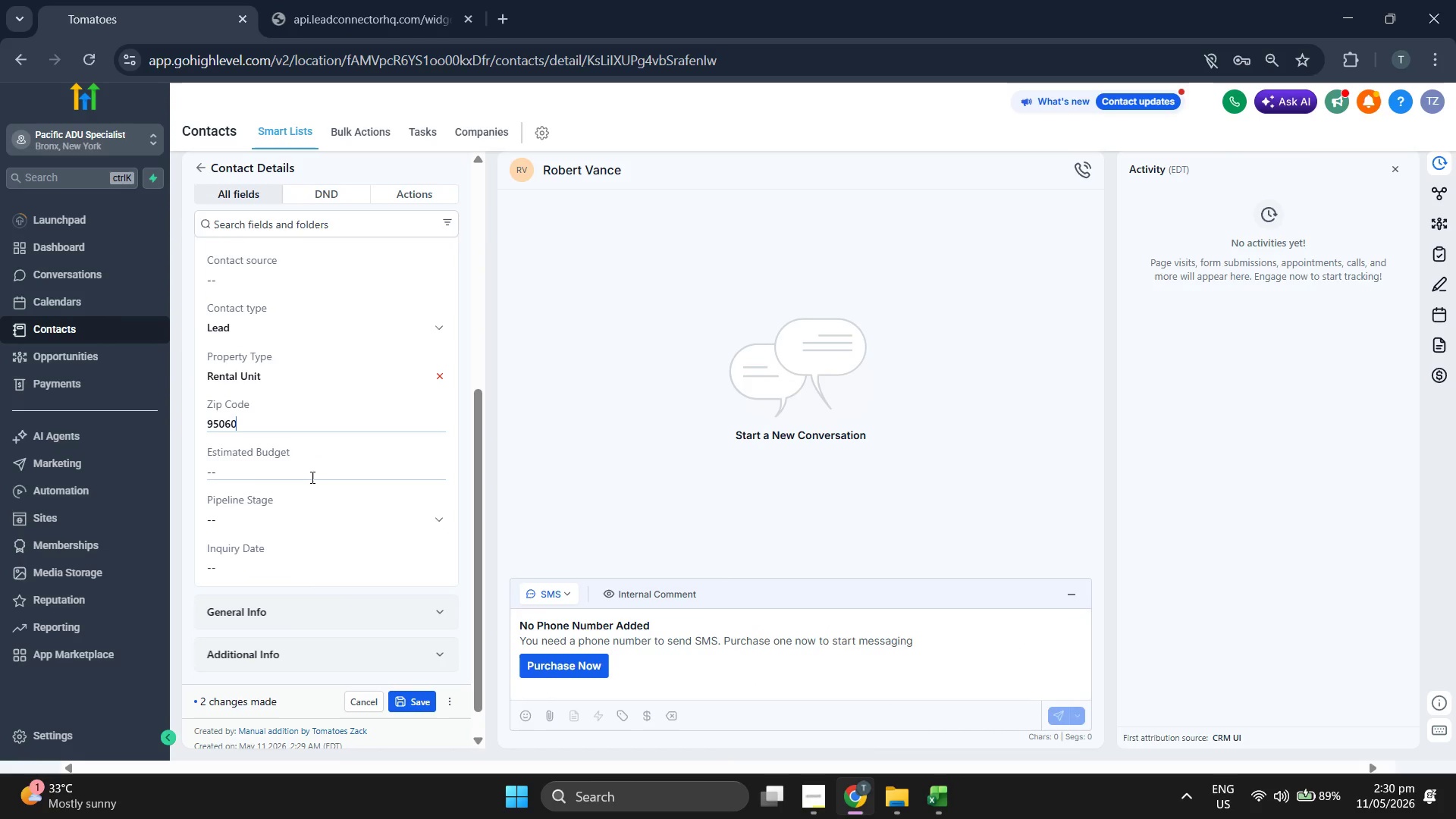 
type(115000)
 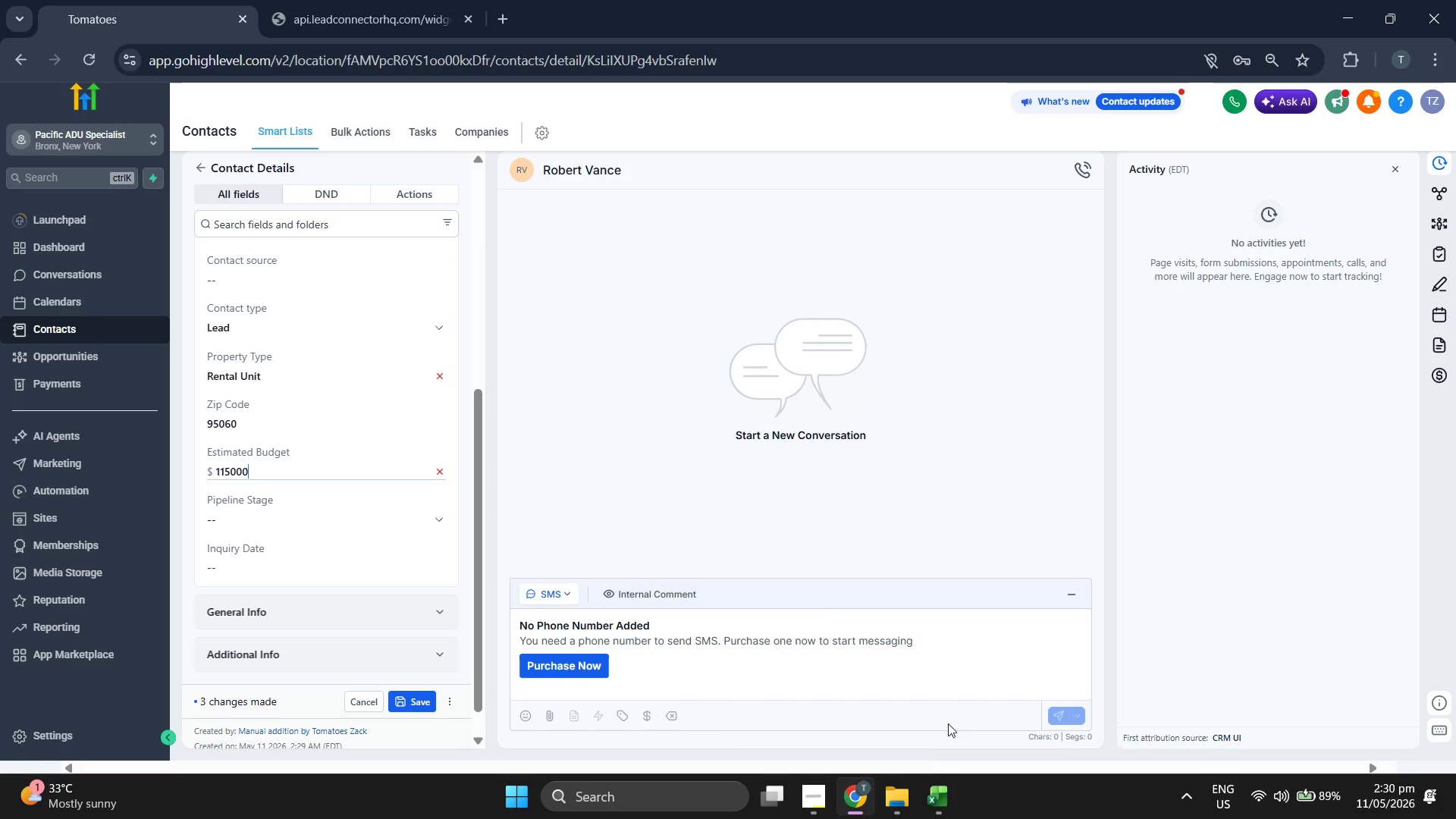 
left_click([929, 811])
 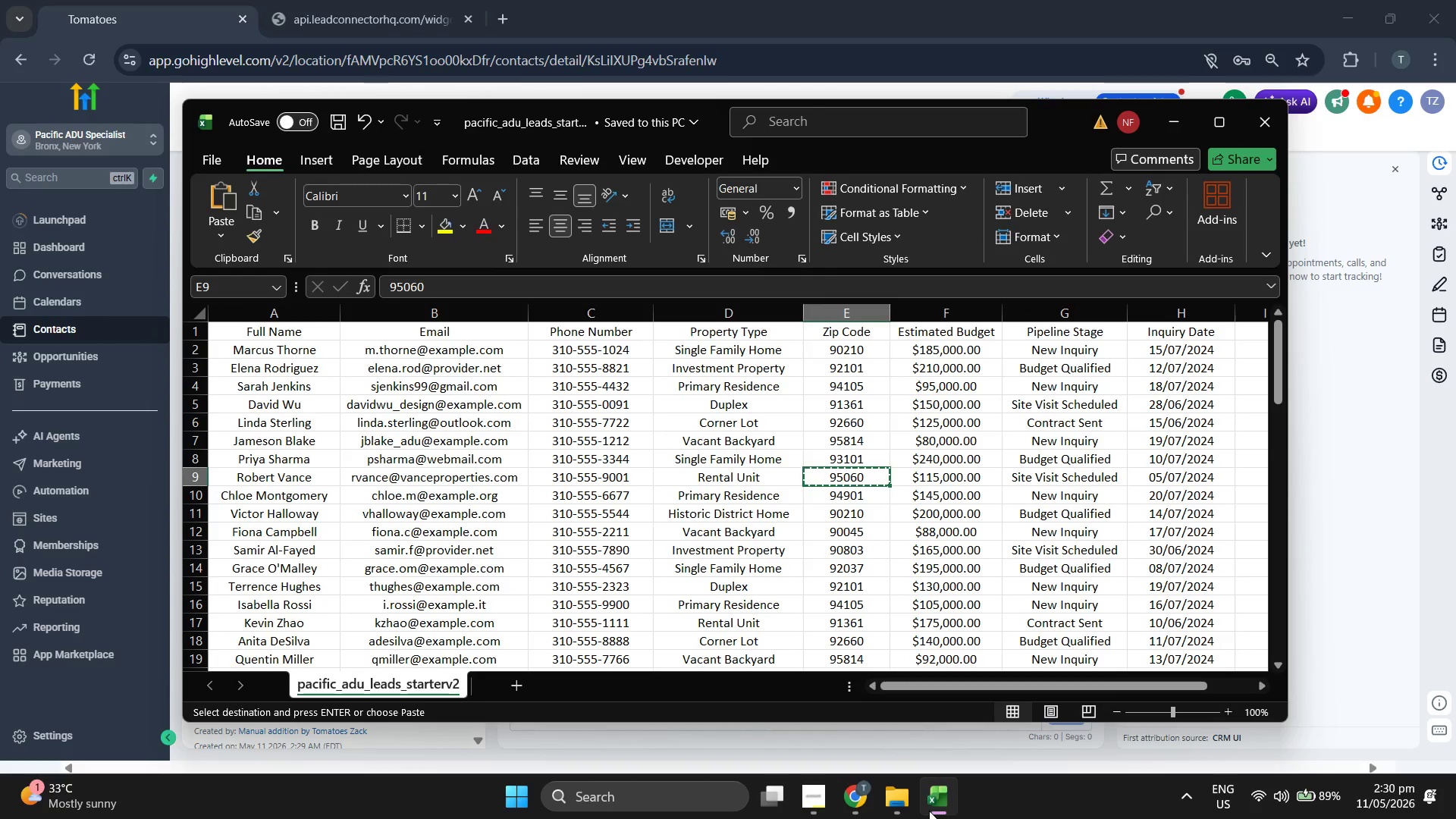 
left_click([929, 811])
 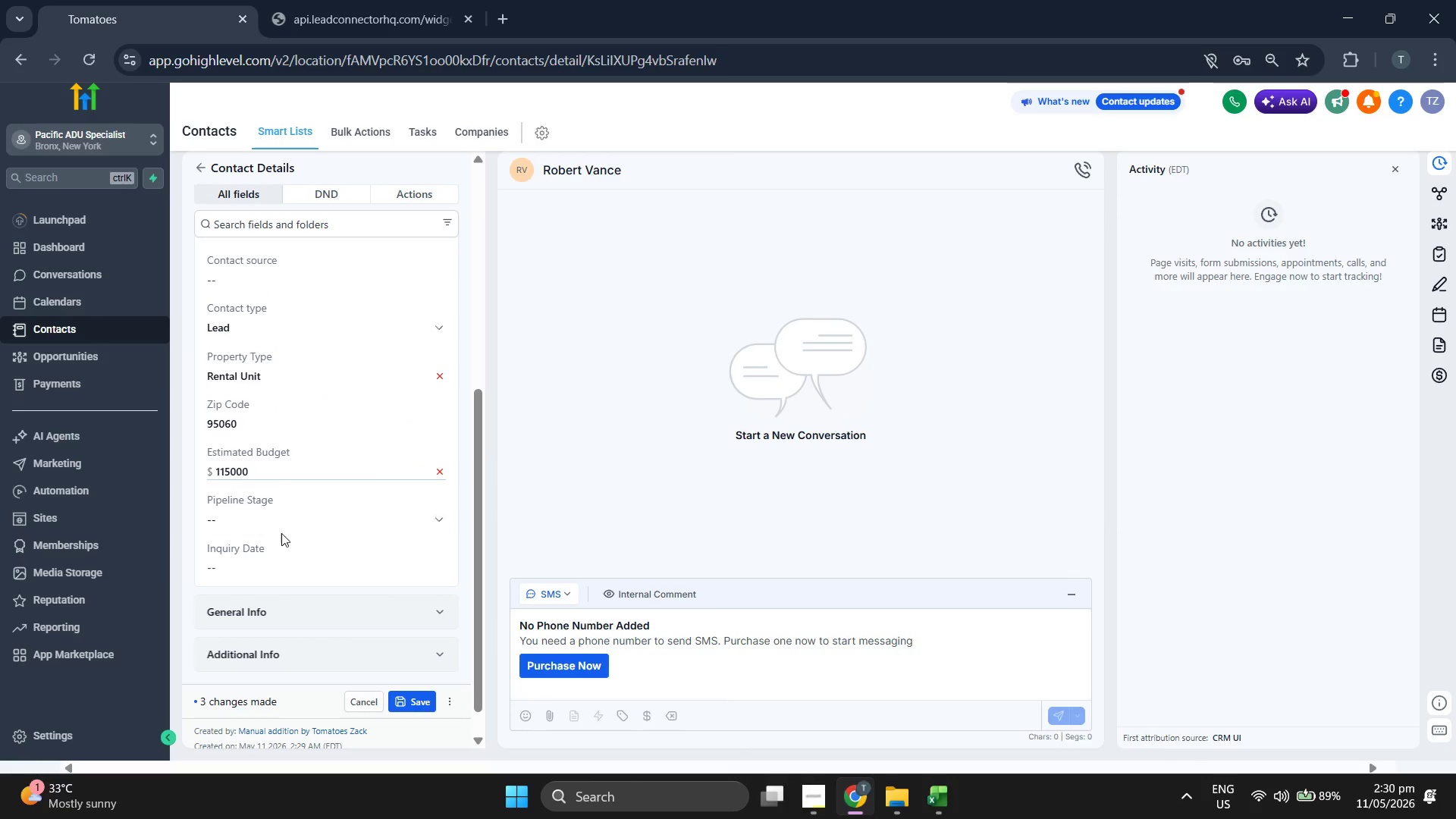 
left_click([283, 525])
 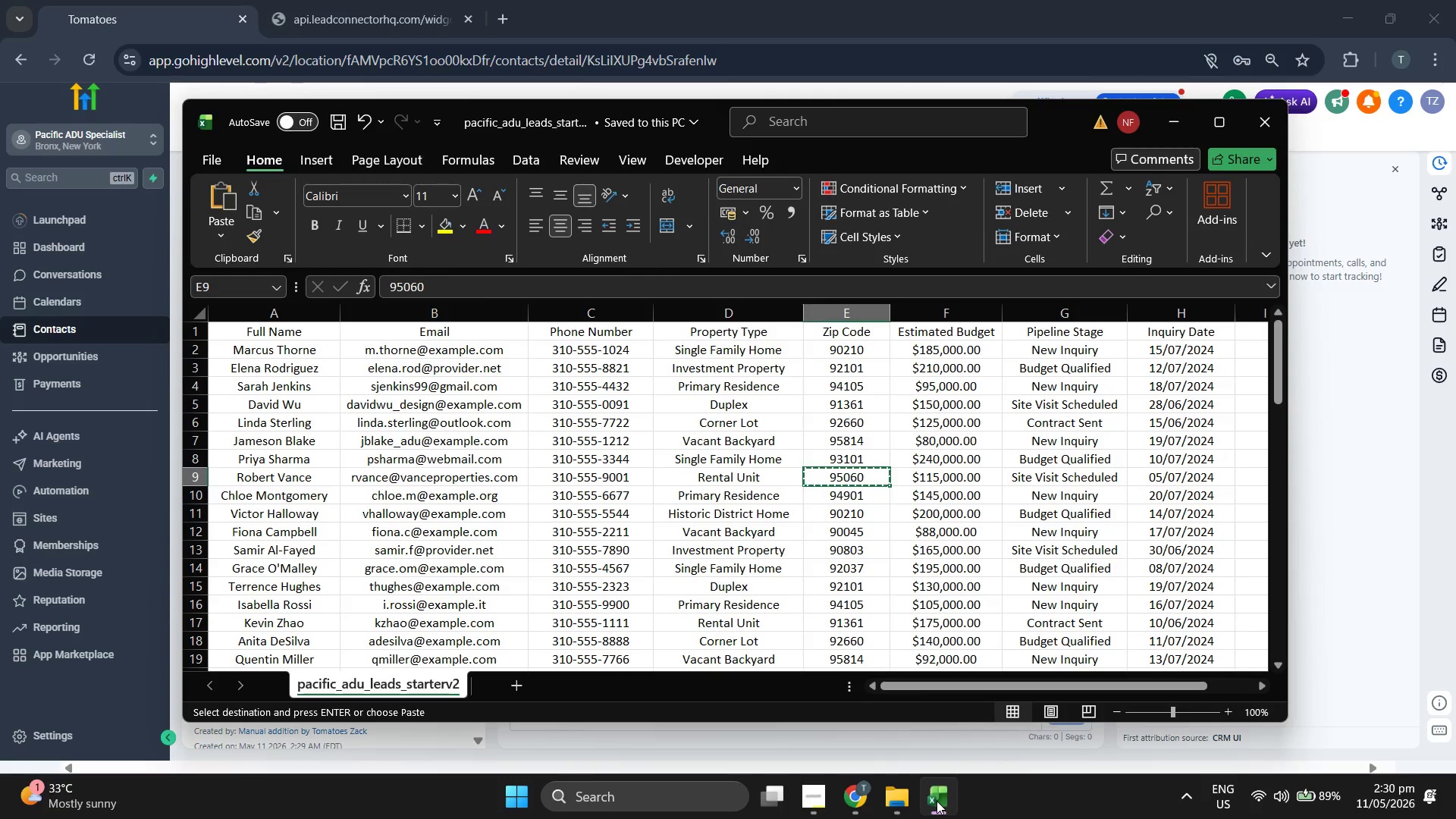 
wait(5.11)
 